 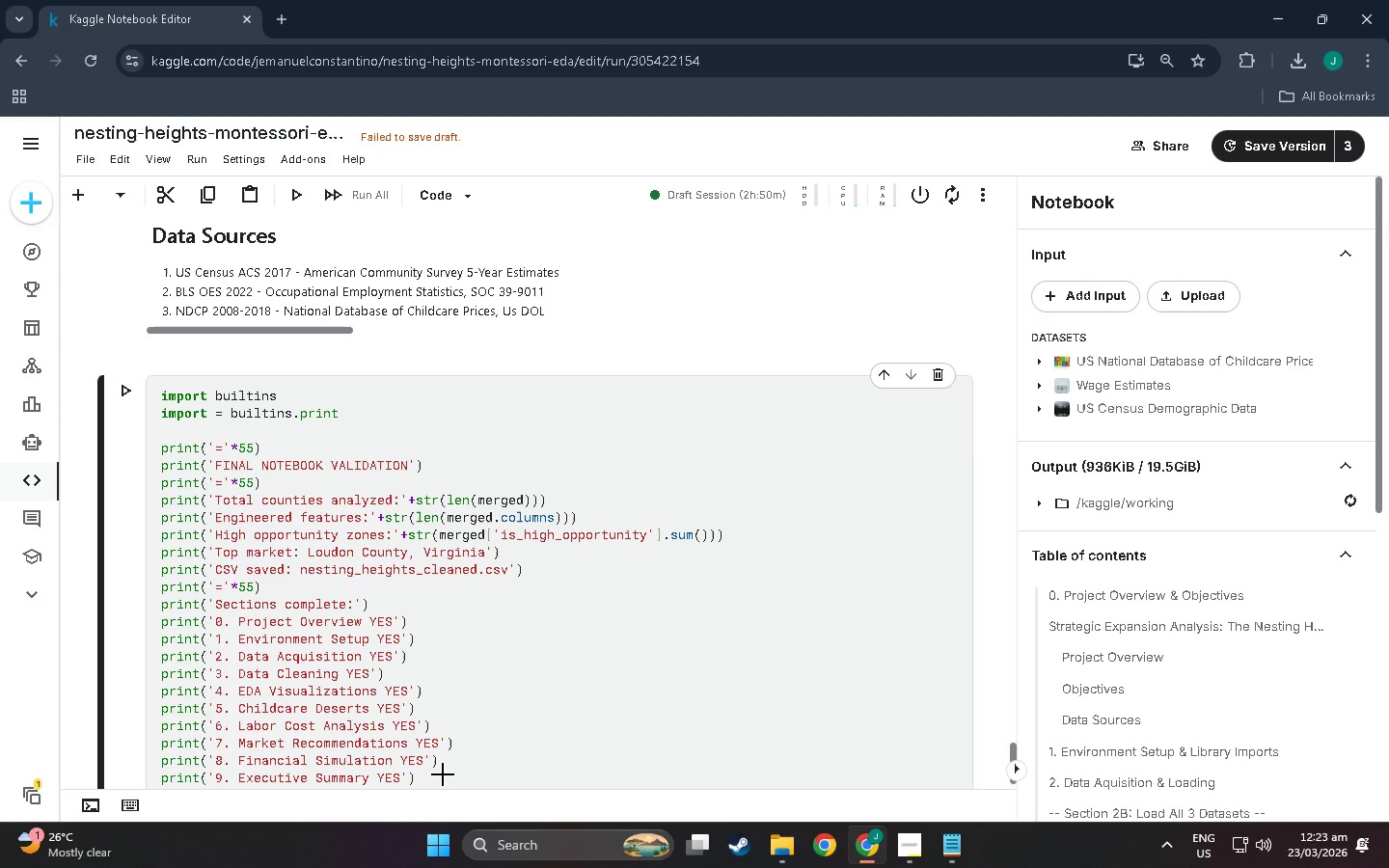 
key(ArrowRight)
 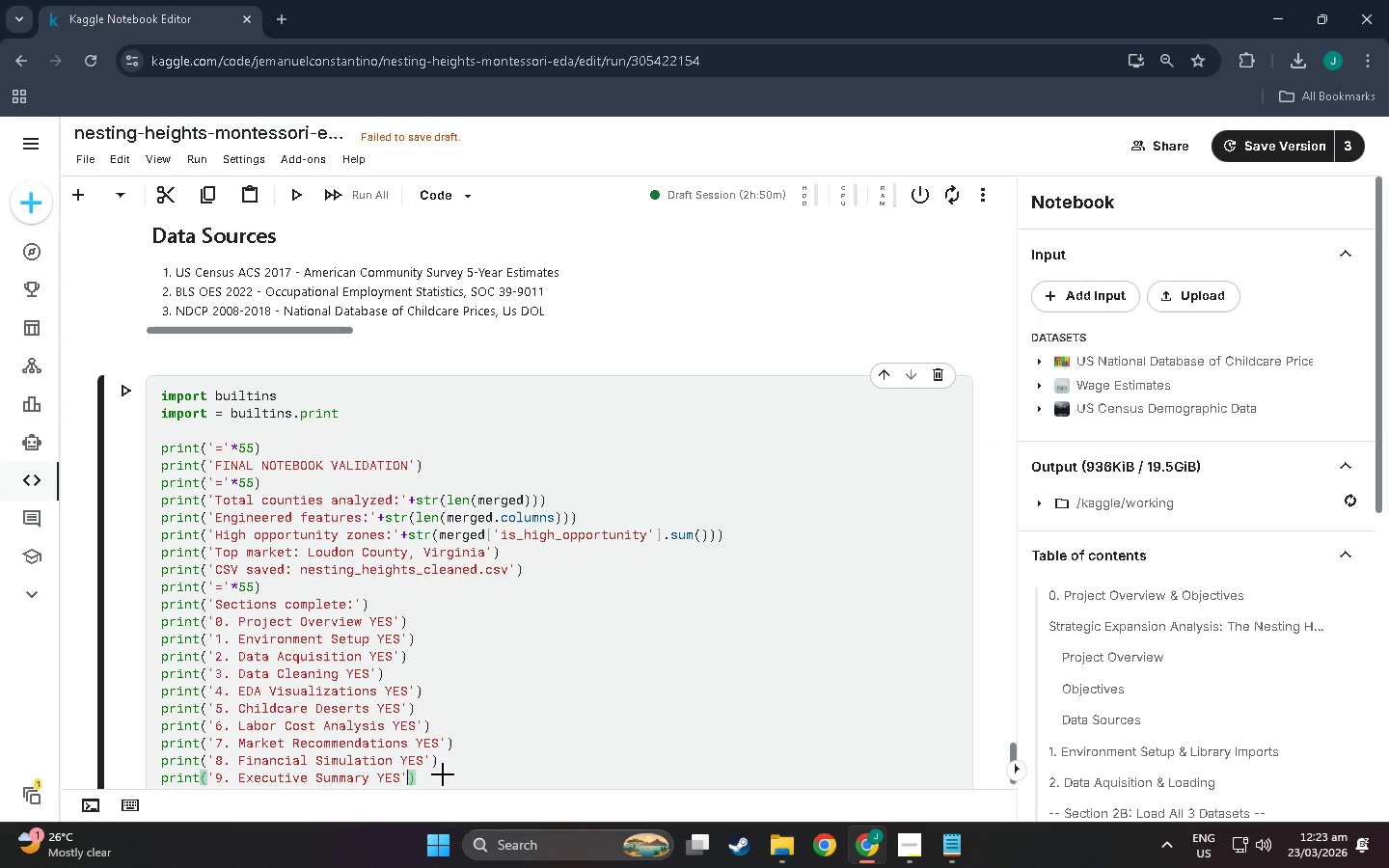 
key(ArrowRight)
 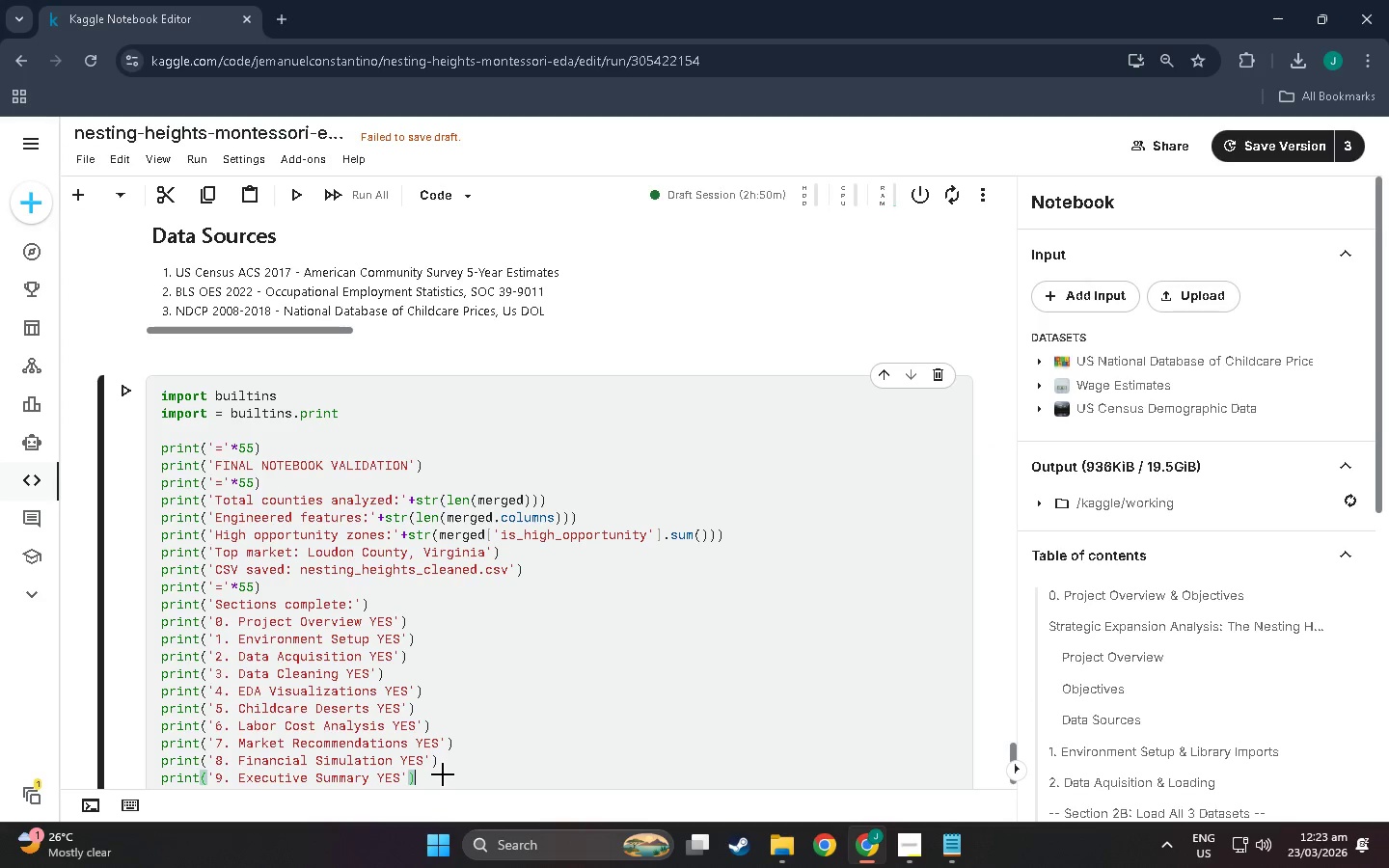 
key(Enter)
 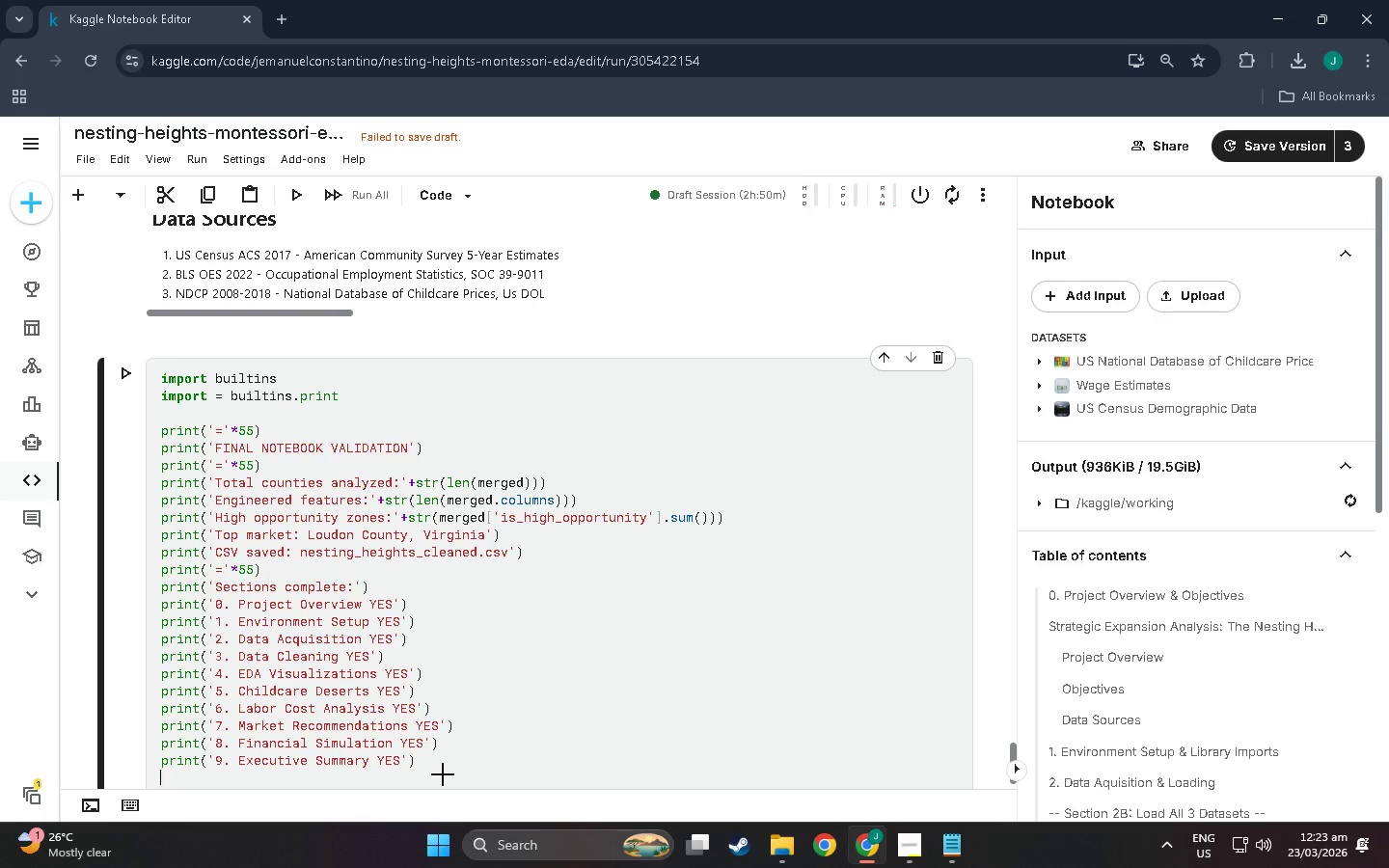 
type(print('=)
 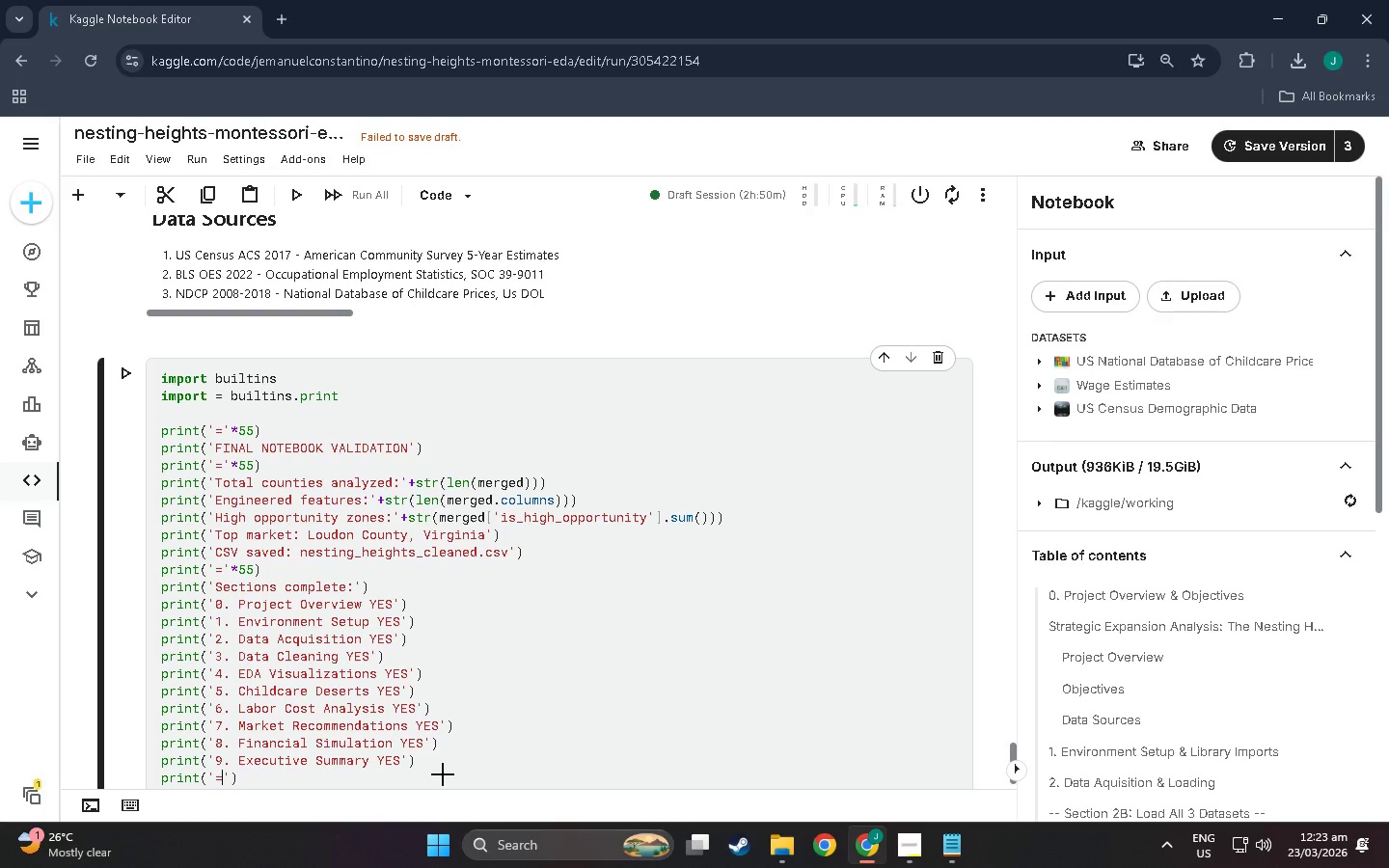 
key(ArrowRight)
 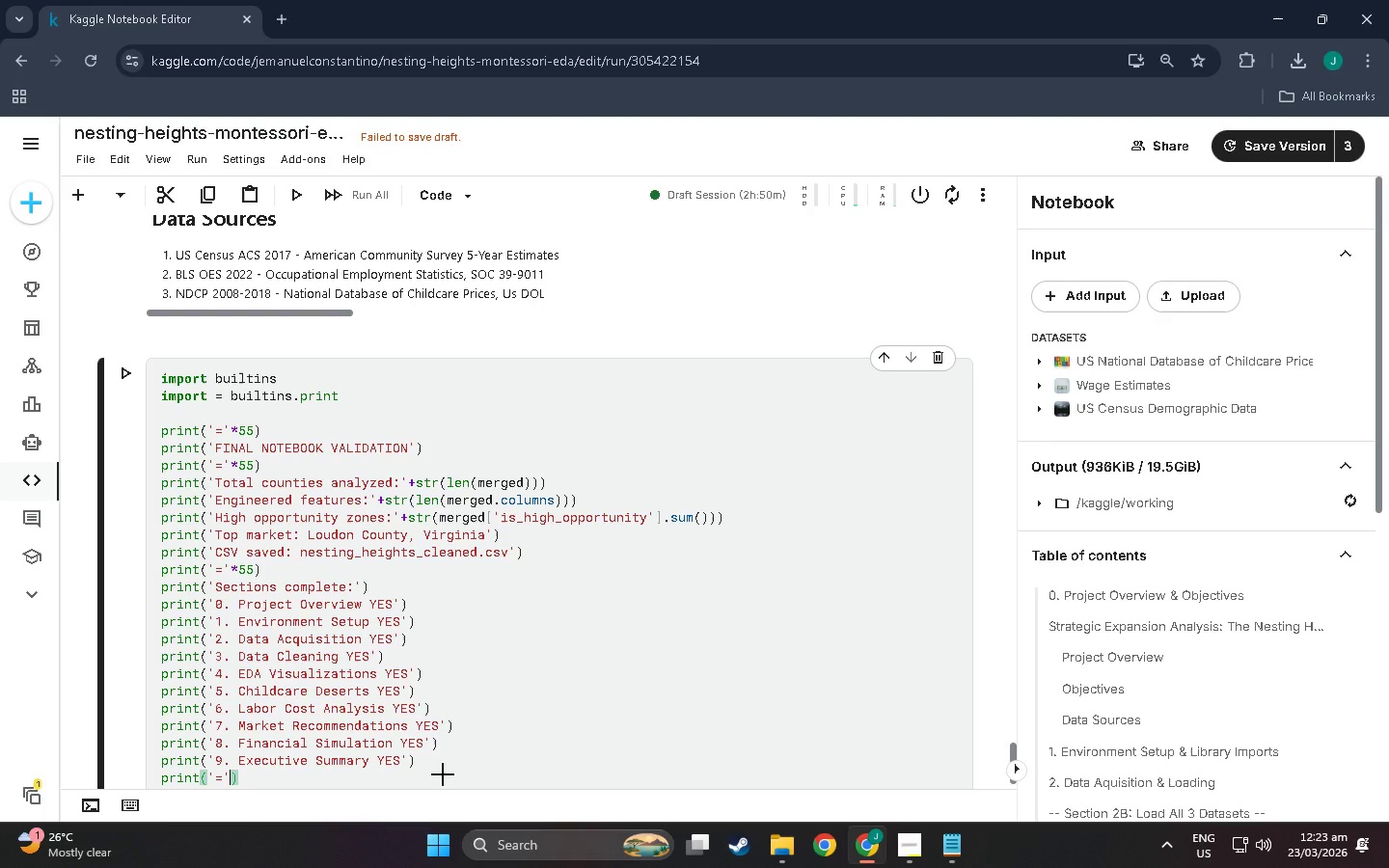 
type(*55)
 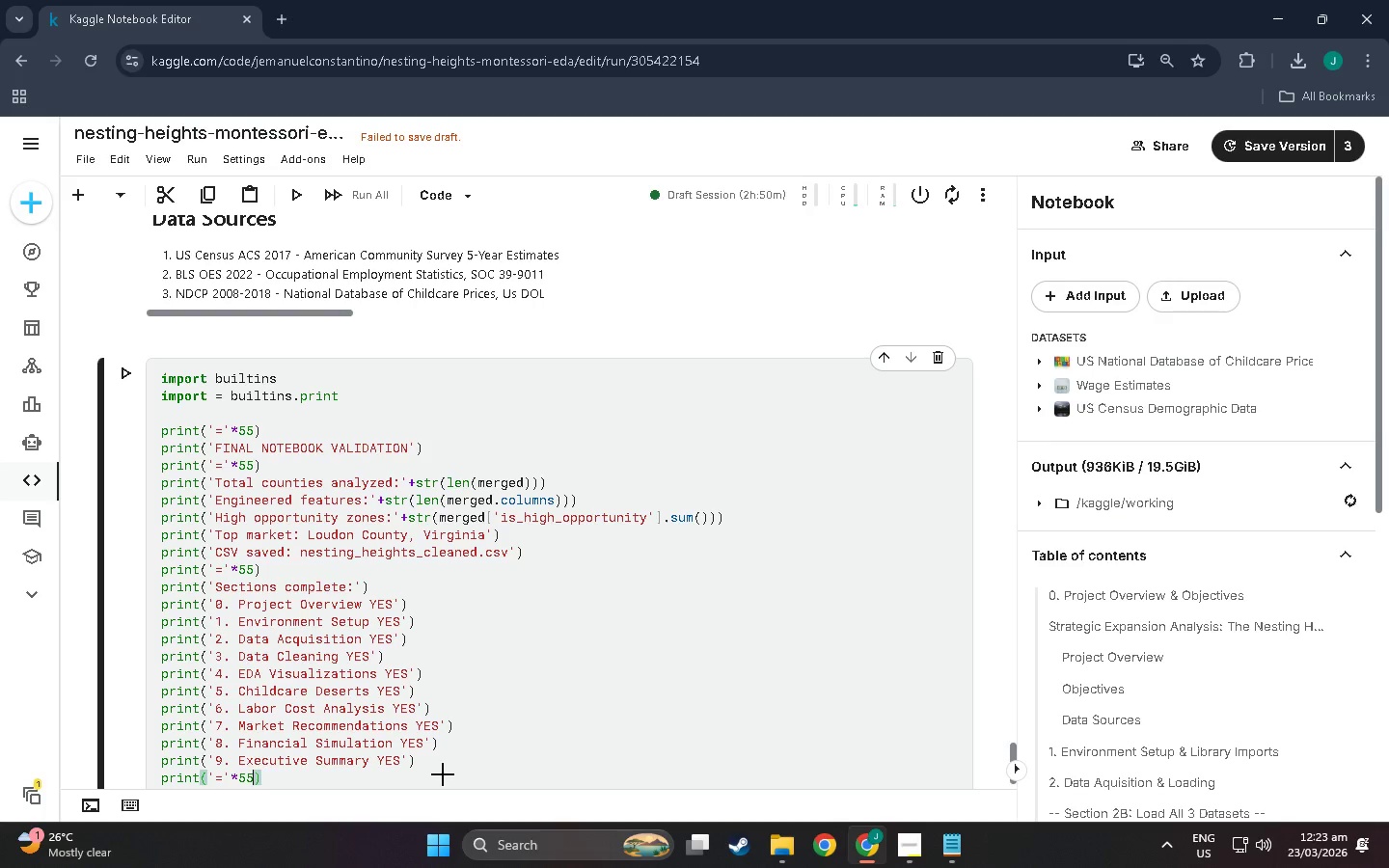 
key(ArrowRight)
 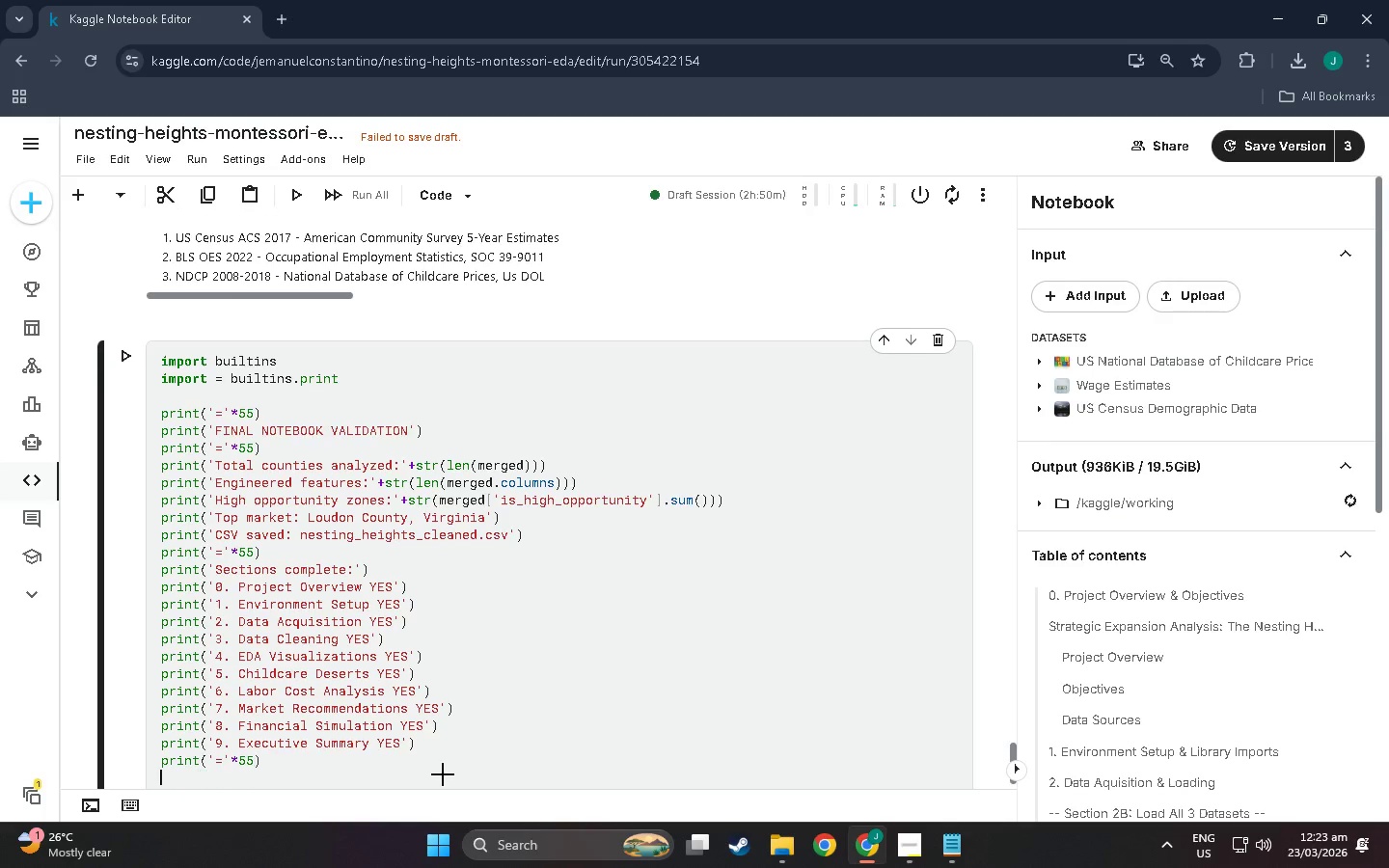 
key(Enter)
 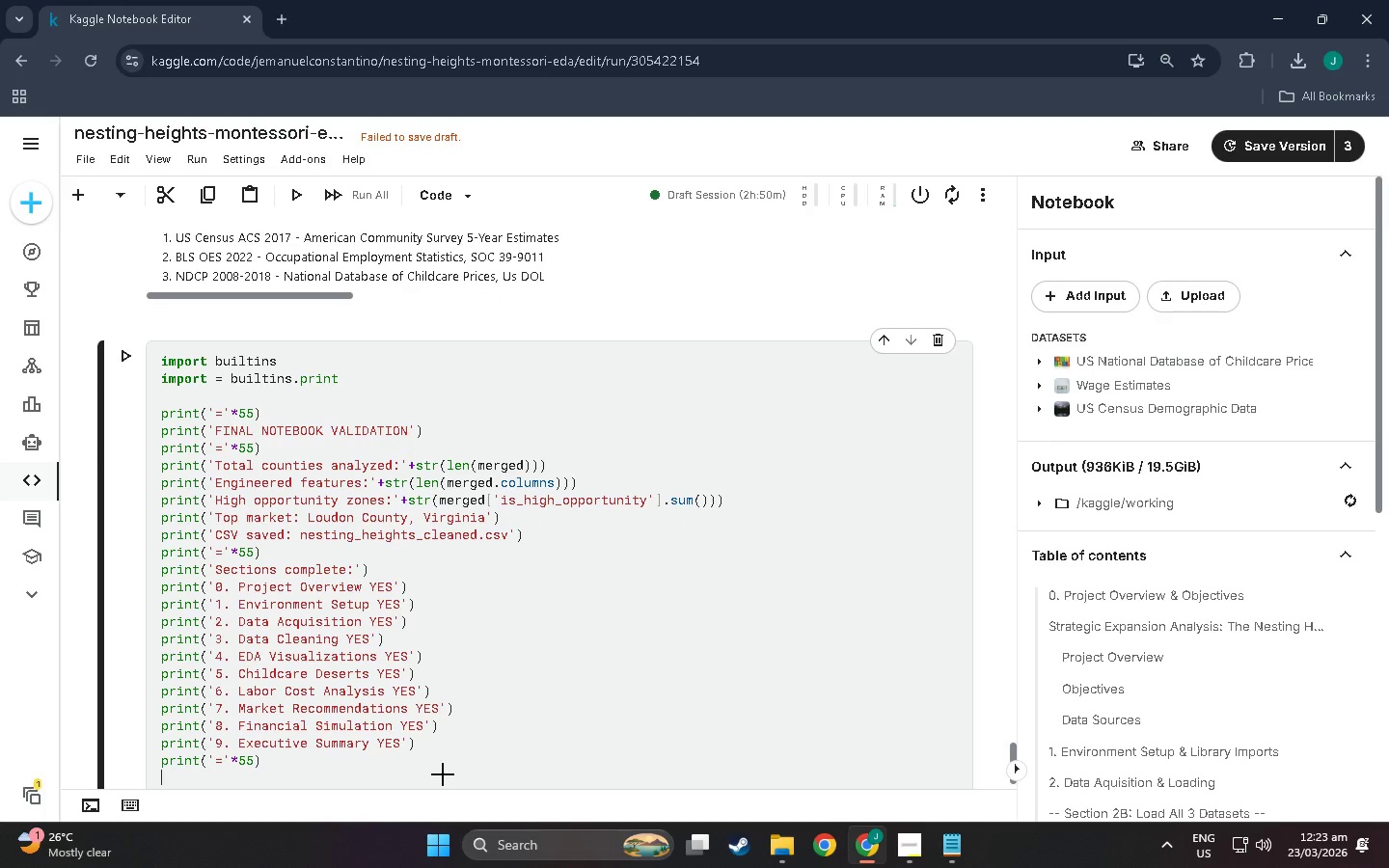 
type(print(NO)
key(Backspace)
key(Backspace)
type('NOTEBOOK IS COMPLETE __)
key(Backspace)
key(Backspace)
type(-- READY TO SAVE VERSION)
 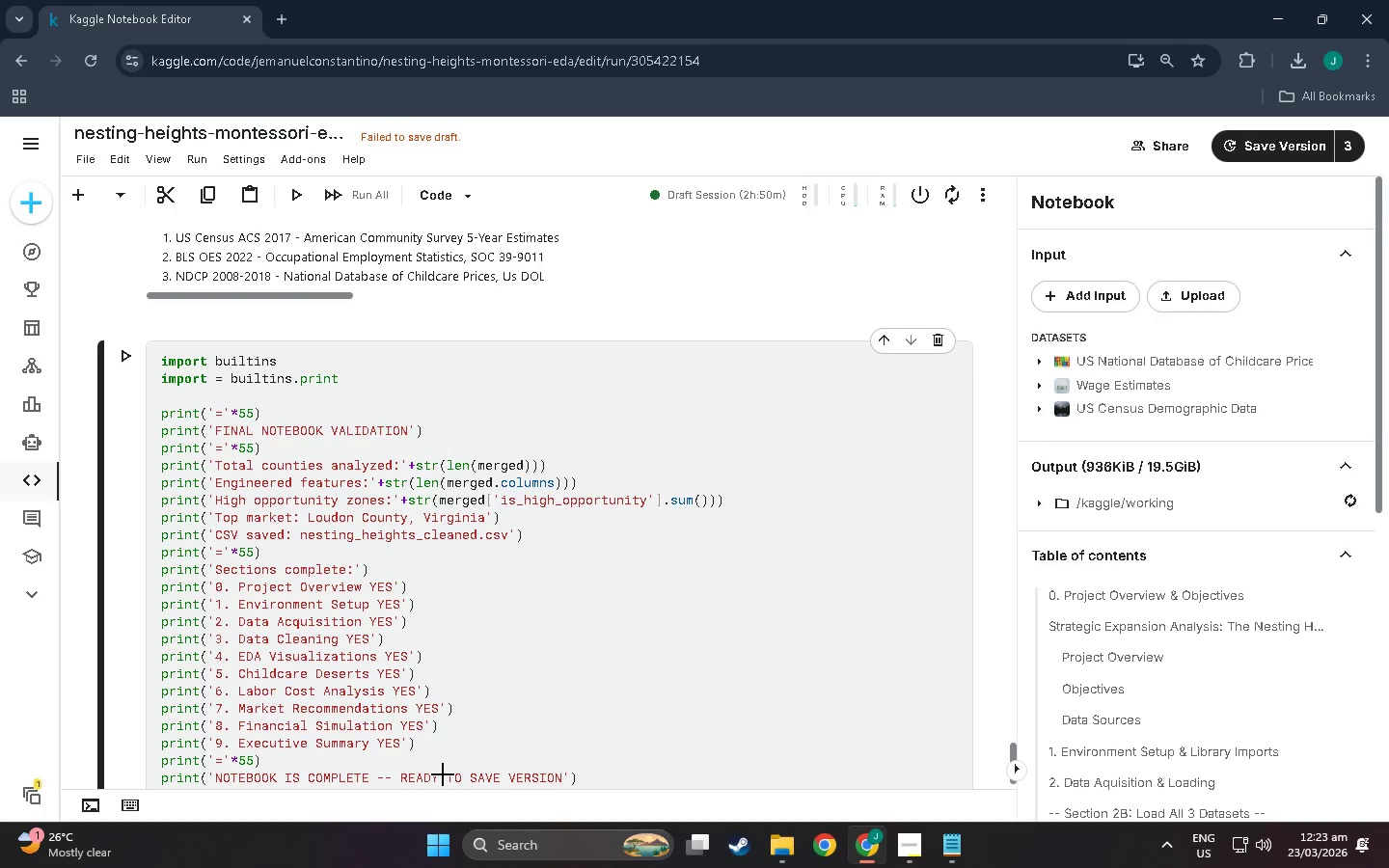 
key(ArrowRight)
 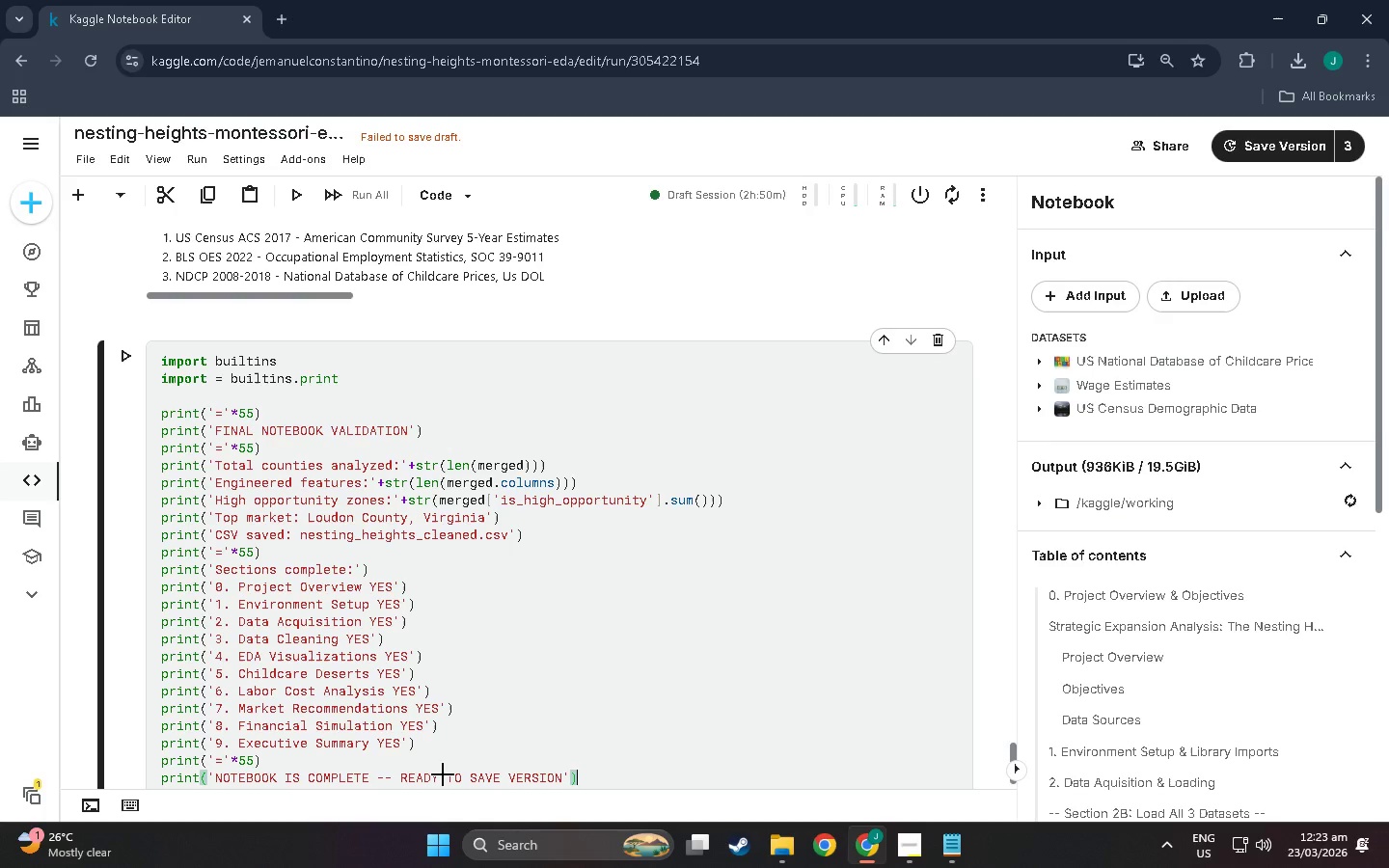 
key(ArrowRight)
 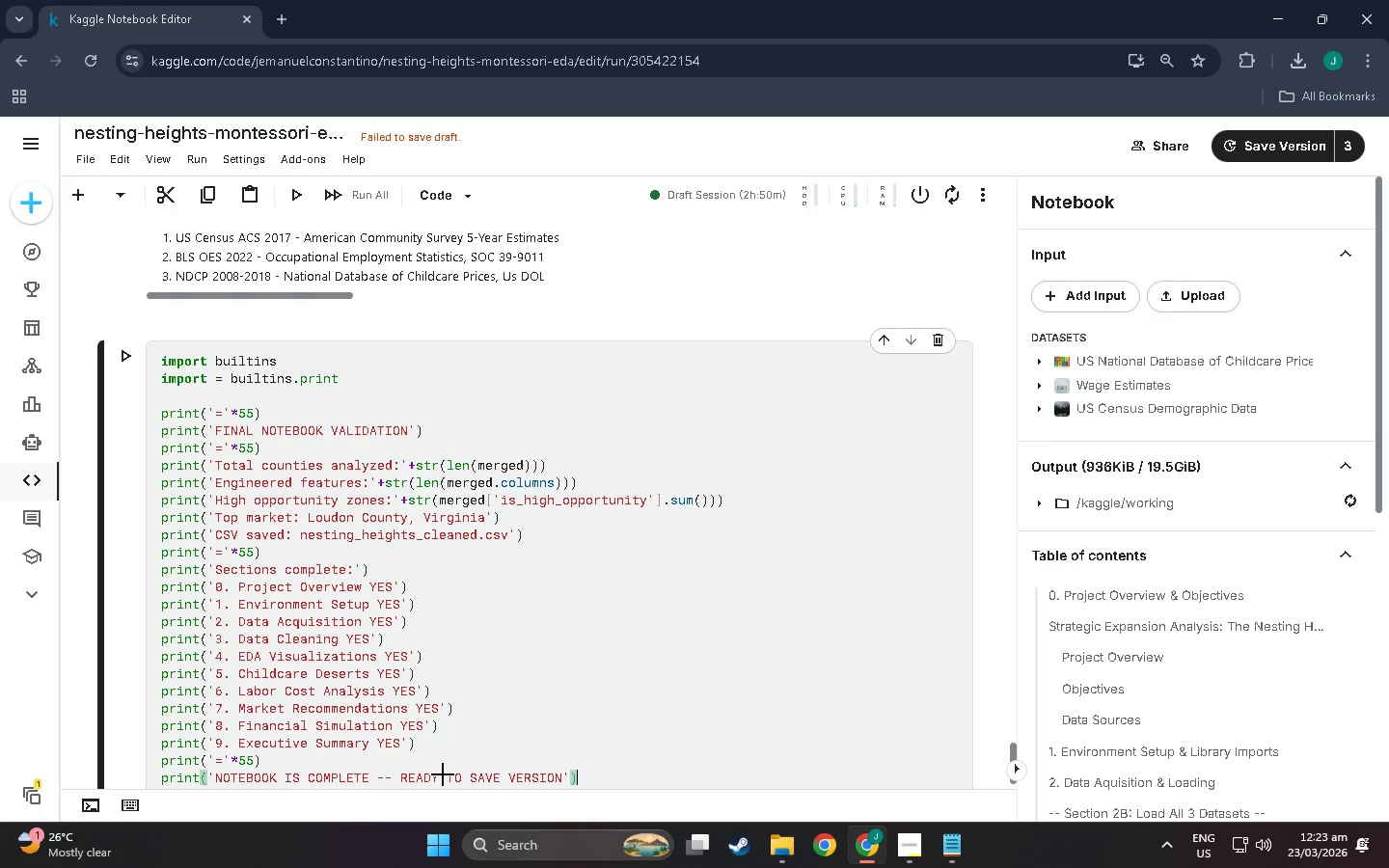 
key(Shift+Enter)
 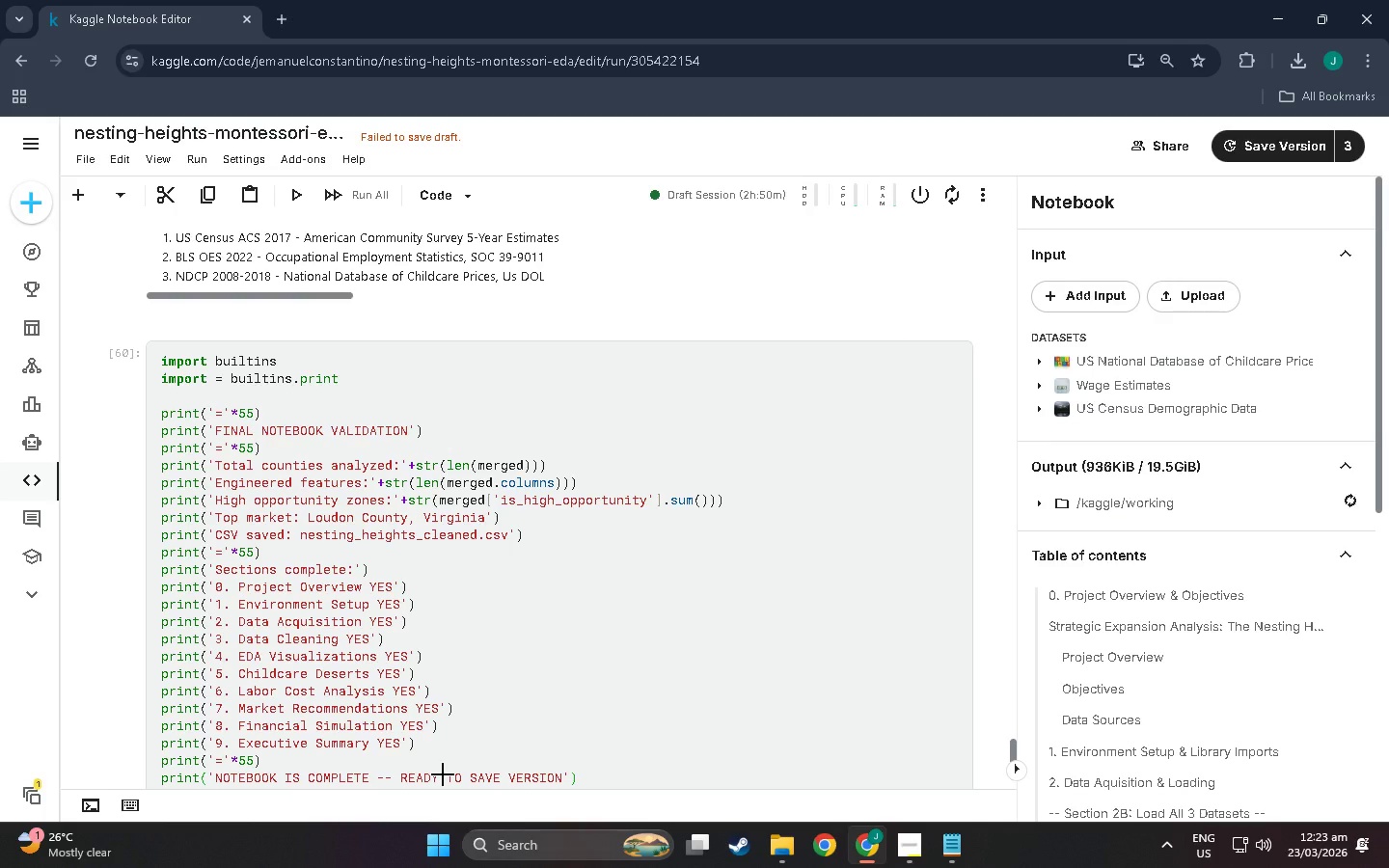 
scroll: coordinate [443, 774], scroll_direction: down, amount: 10.0
 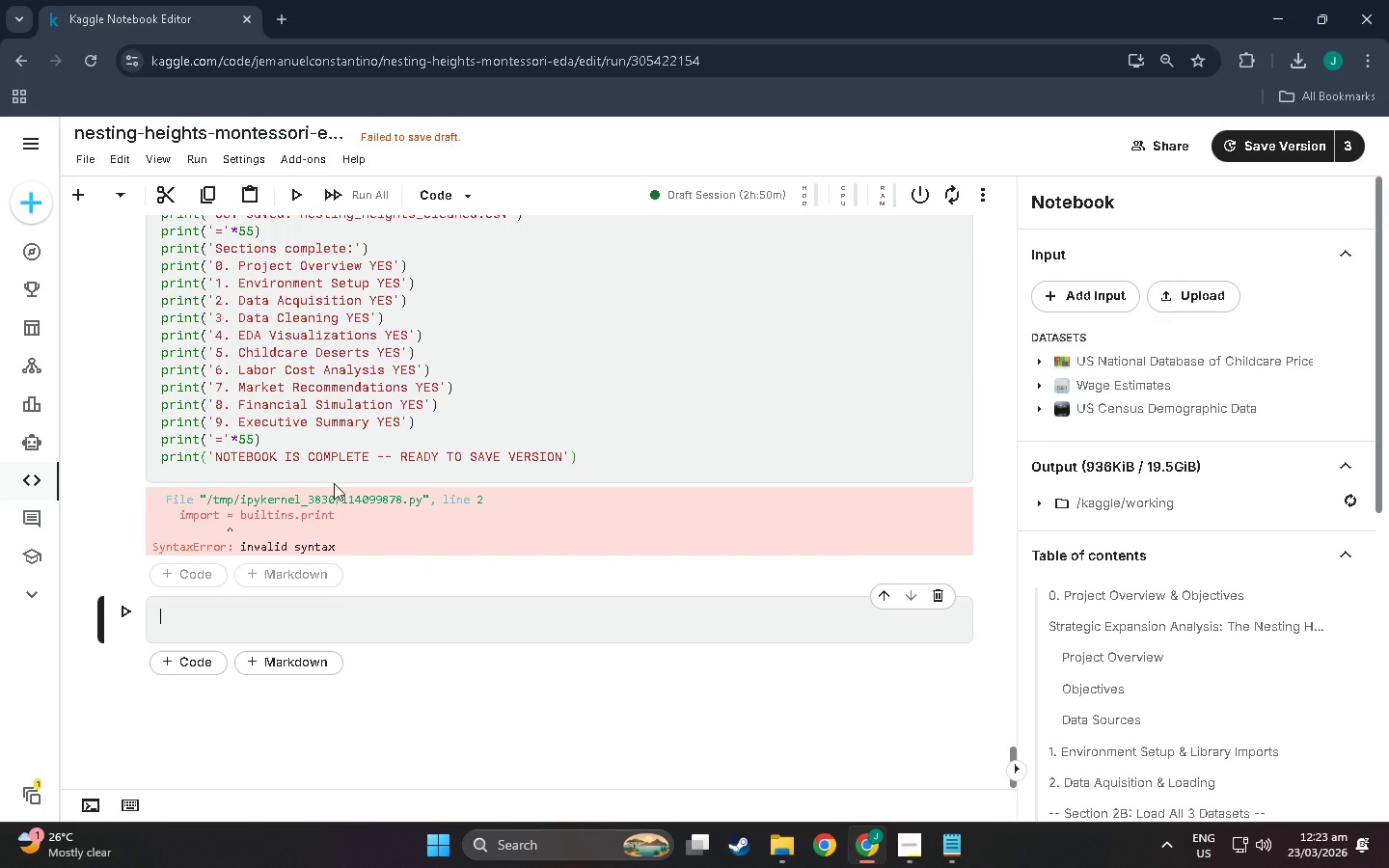 
scroll: coordinate [282, 374], scroll_direction: up, amount: 11.0
 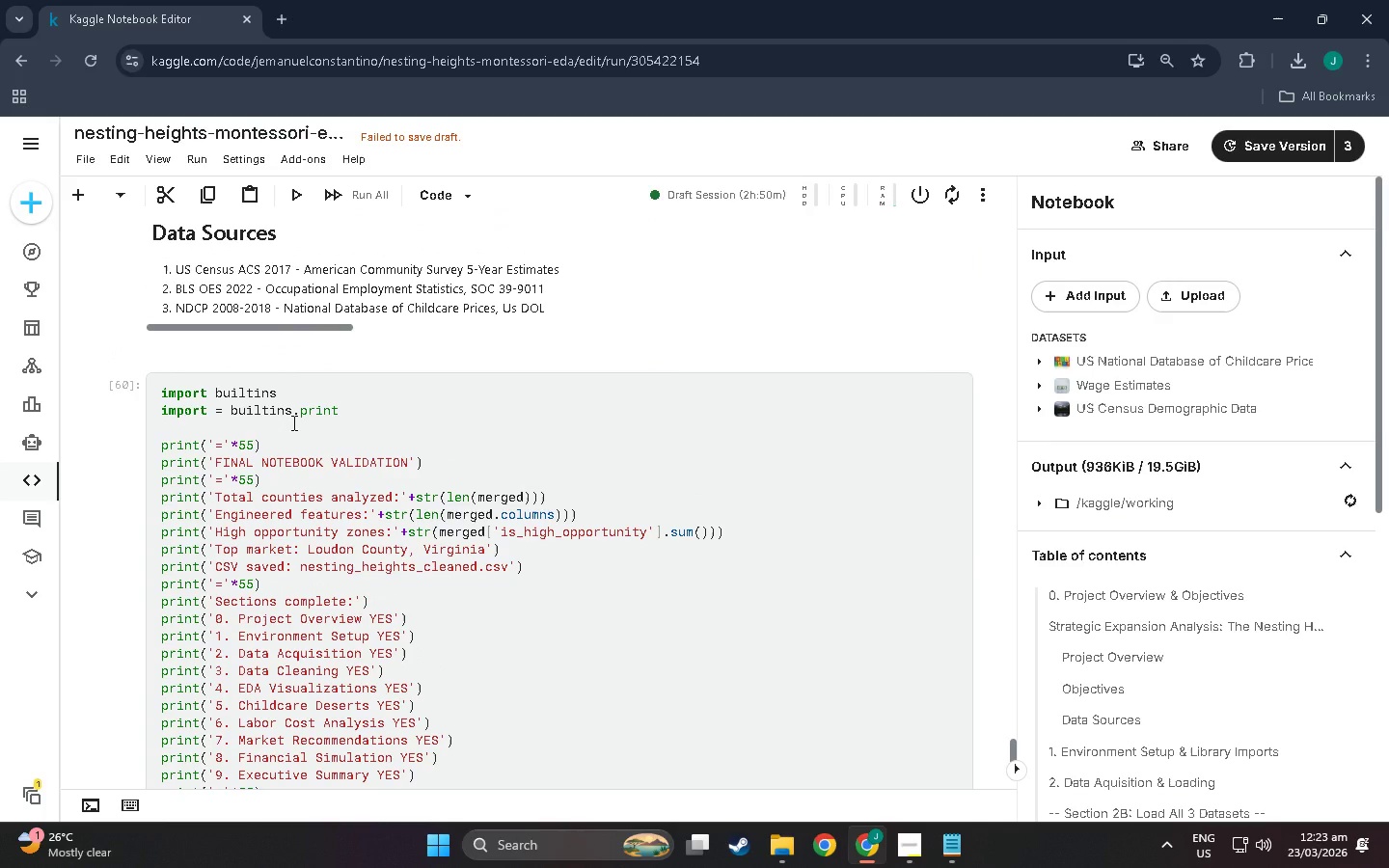 
wait(8.37)
 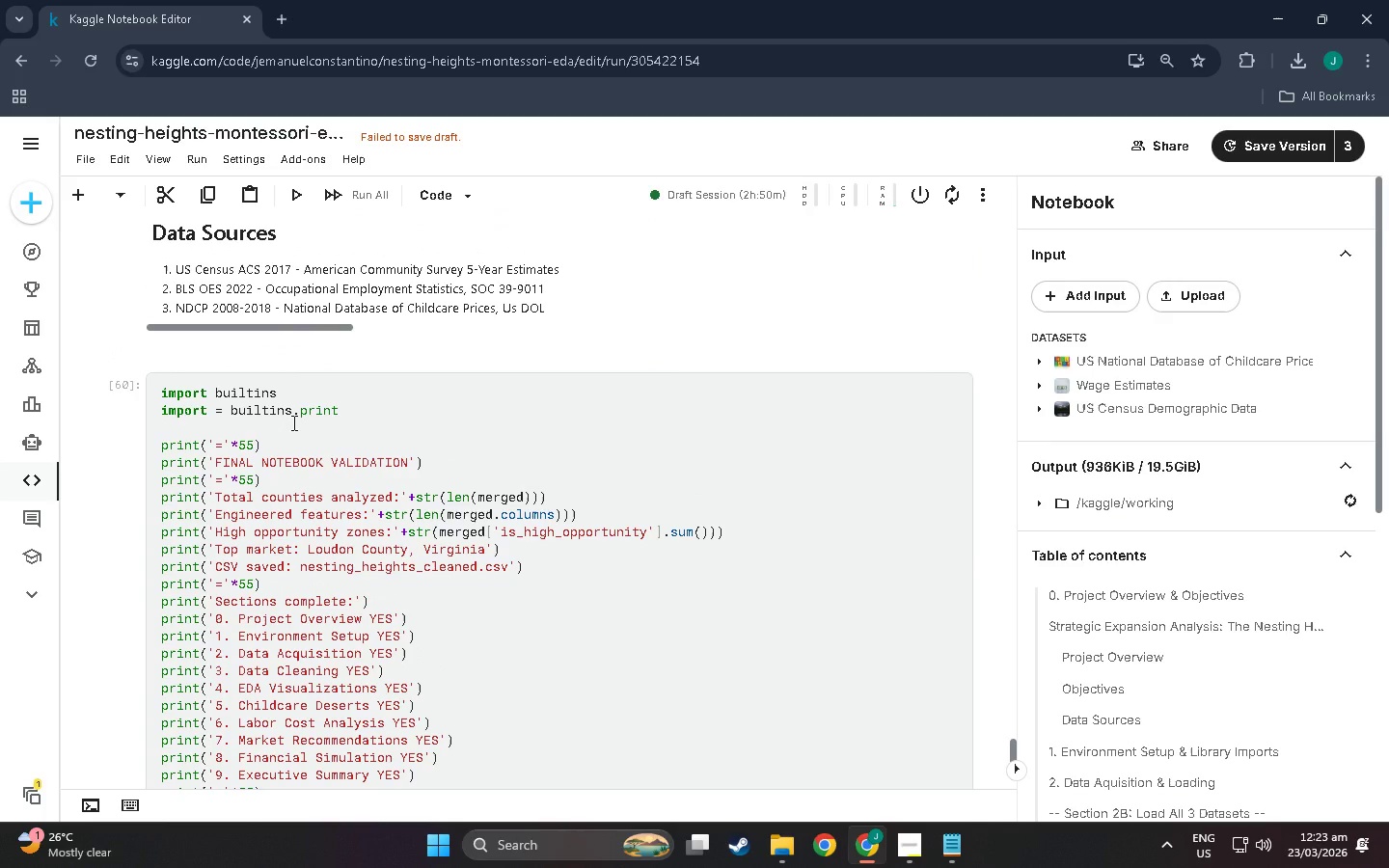 
left_click_drag(start_coordinate=[207, 411], to_coordinate=[162, 407])
 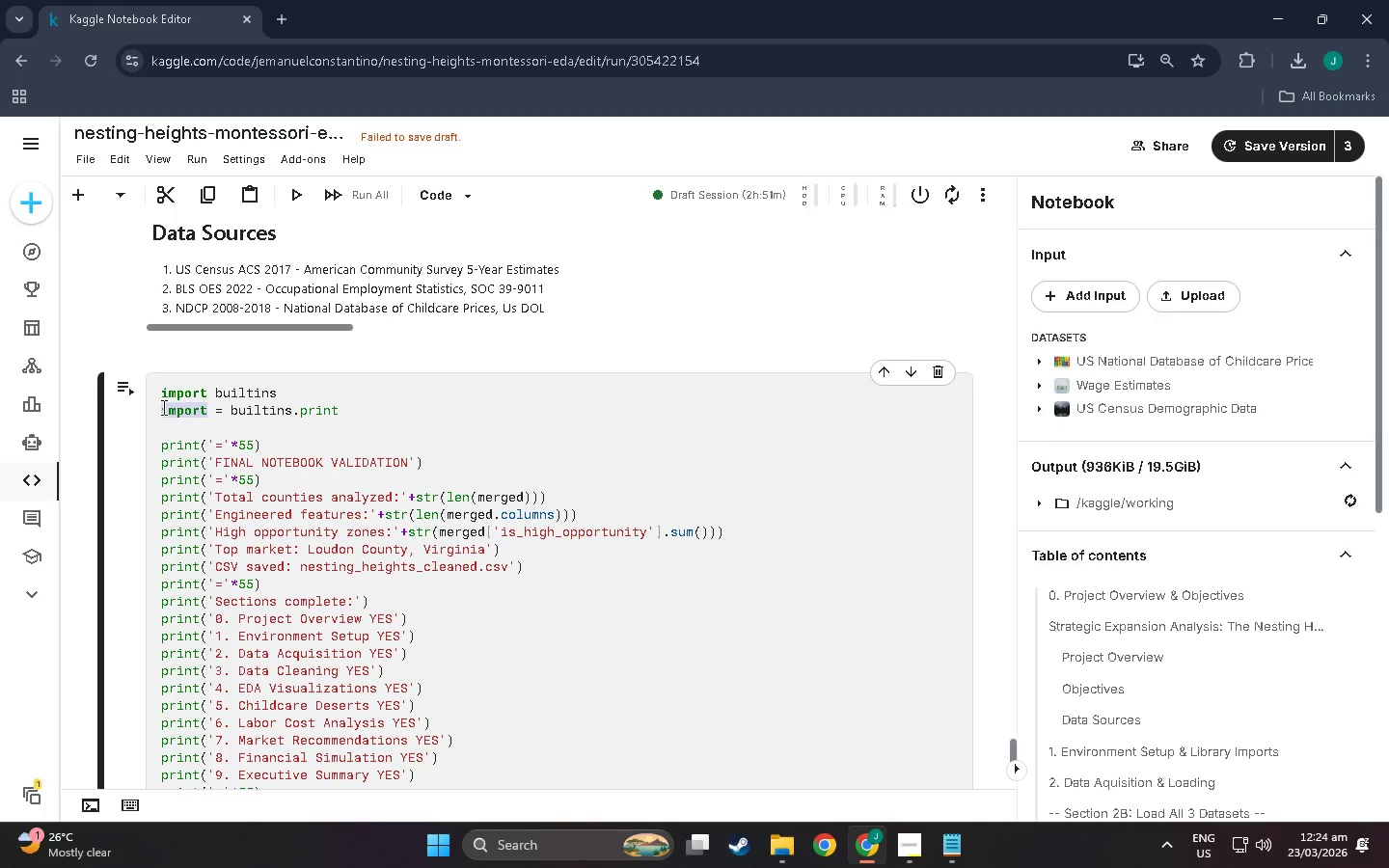 
type(print)
 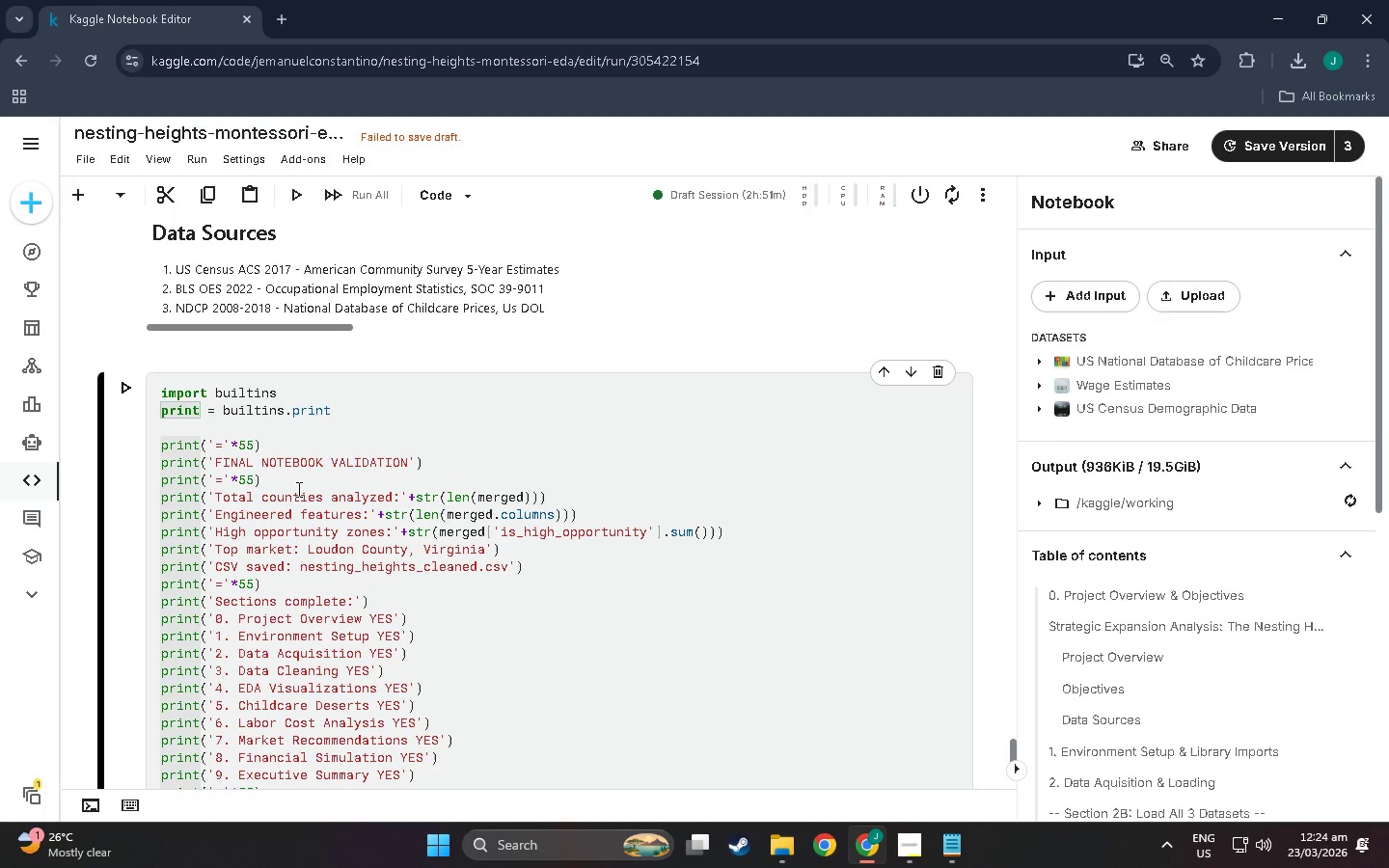 
scroll: coordinate [319, 463], scroll_direction: down, amount: 9.0
 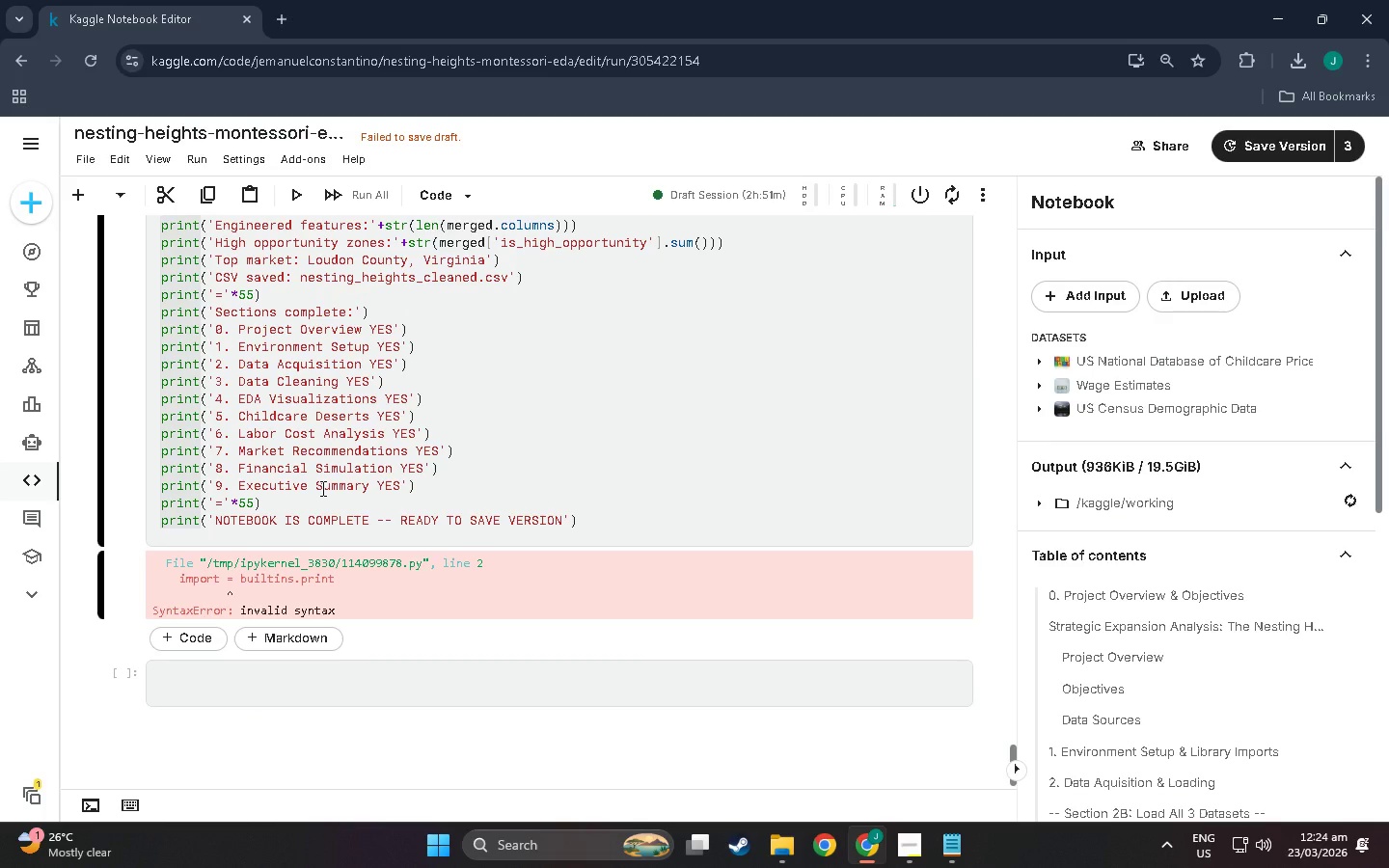 
key(Shift+Enter)
 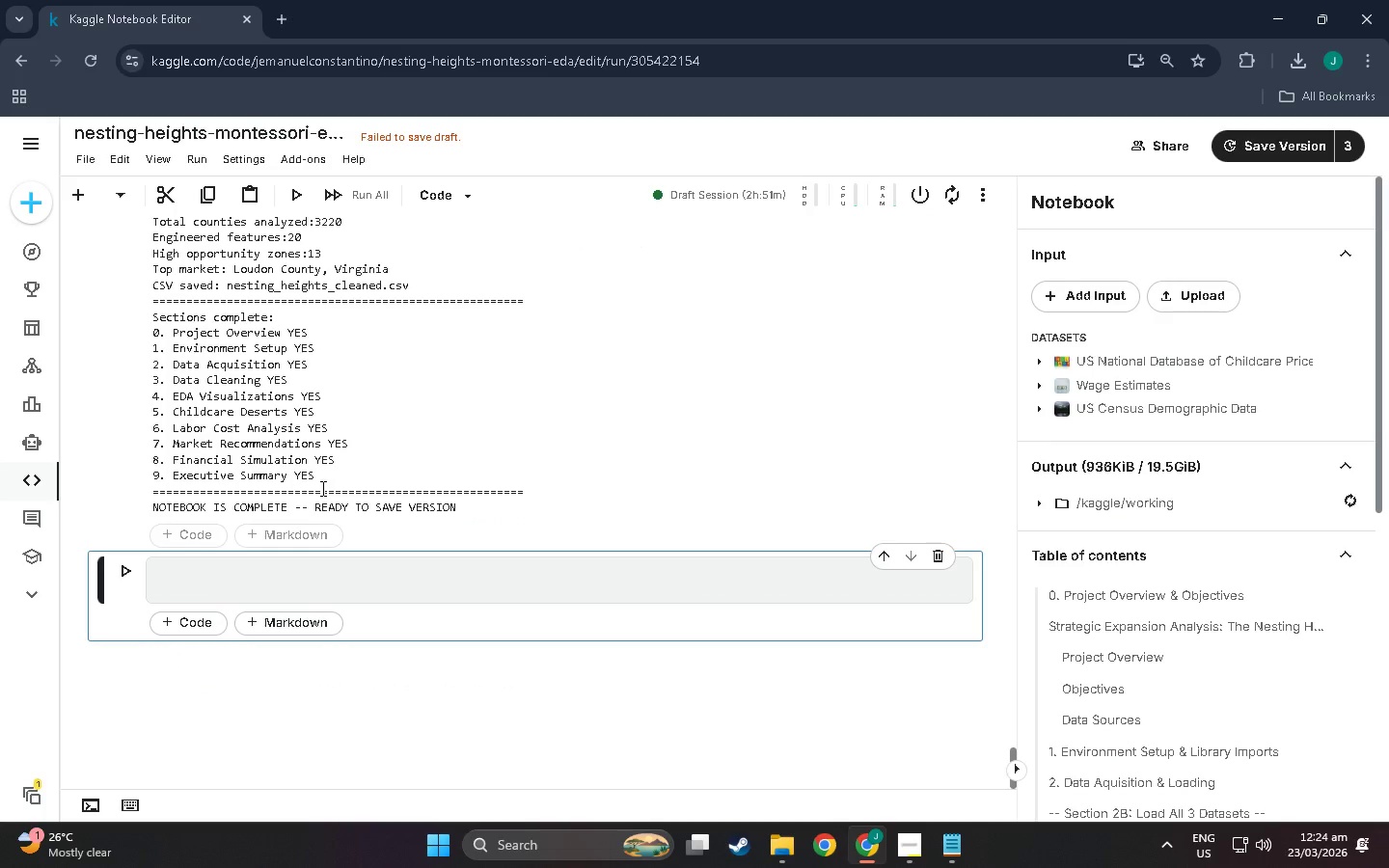 
scroll: coordinate [456, 576], scroll_direction: down, amount: 8.0
 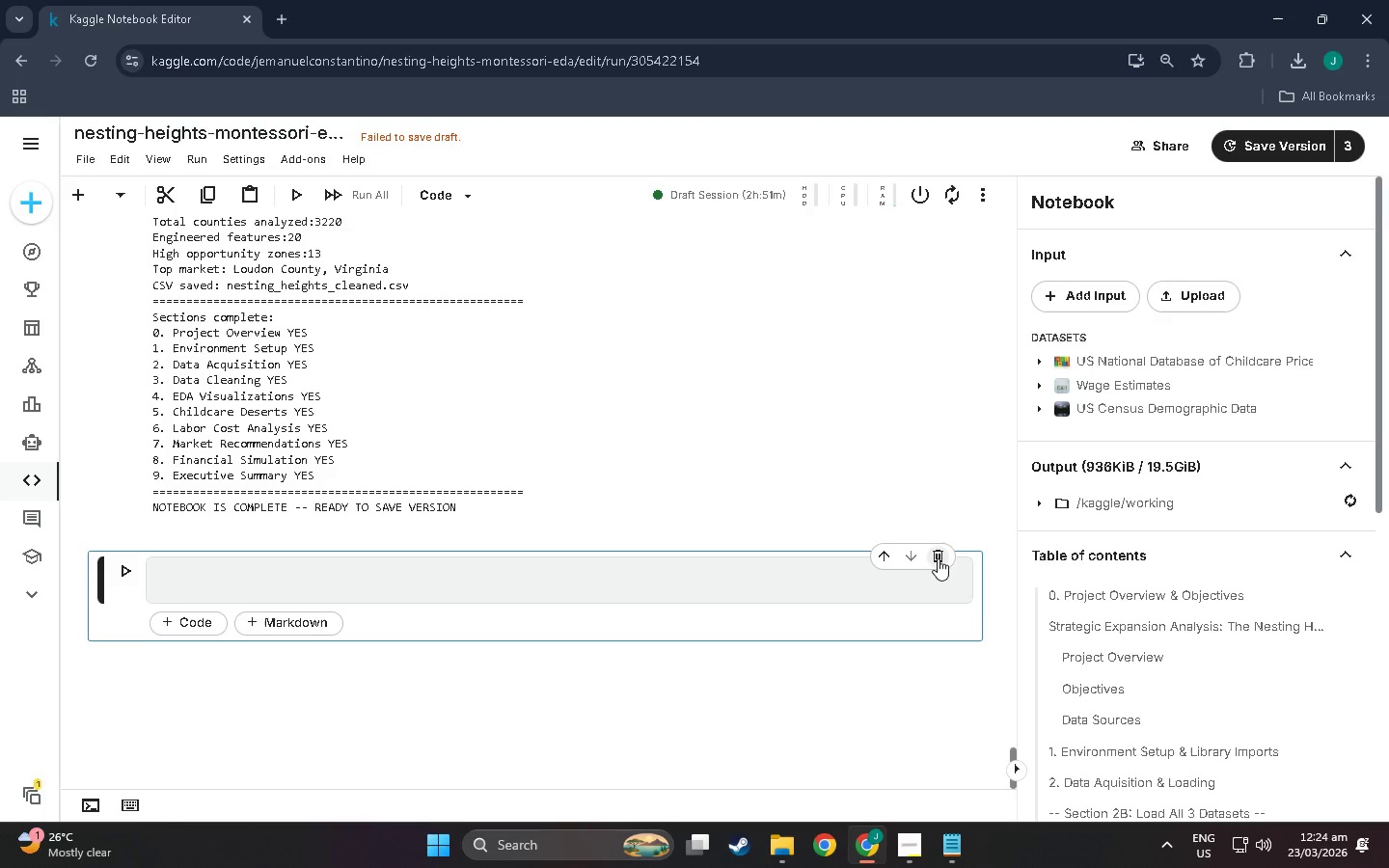 
left_click([938, 558])
 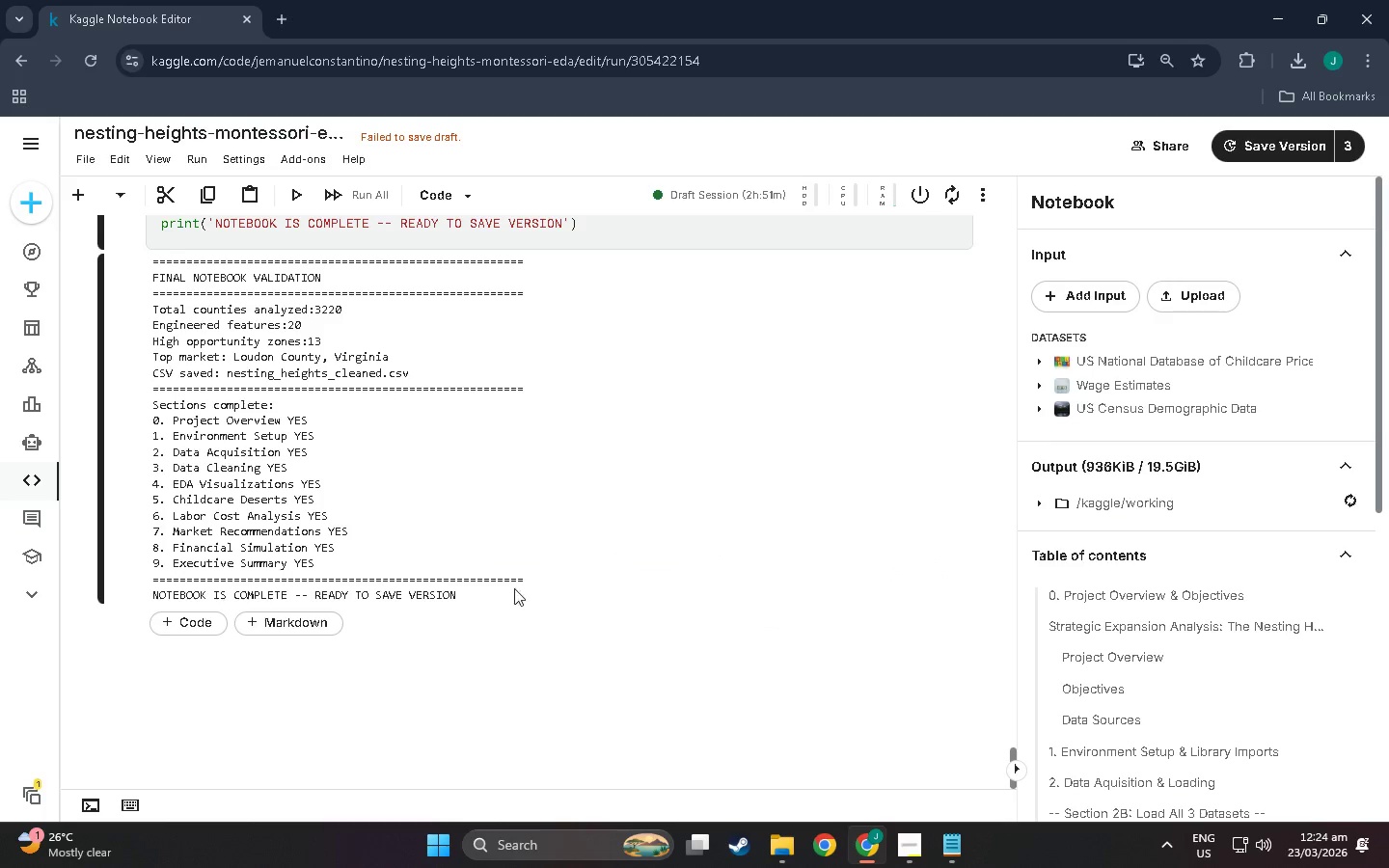 
scroll: coordinate [442, 590], scroll_direction: up, amount: 3.0
 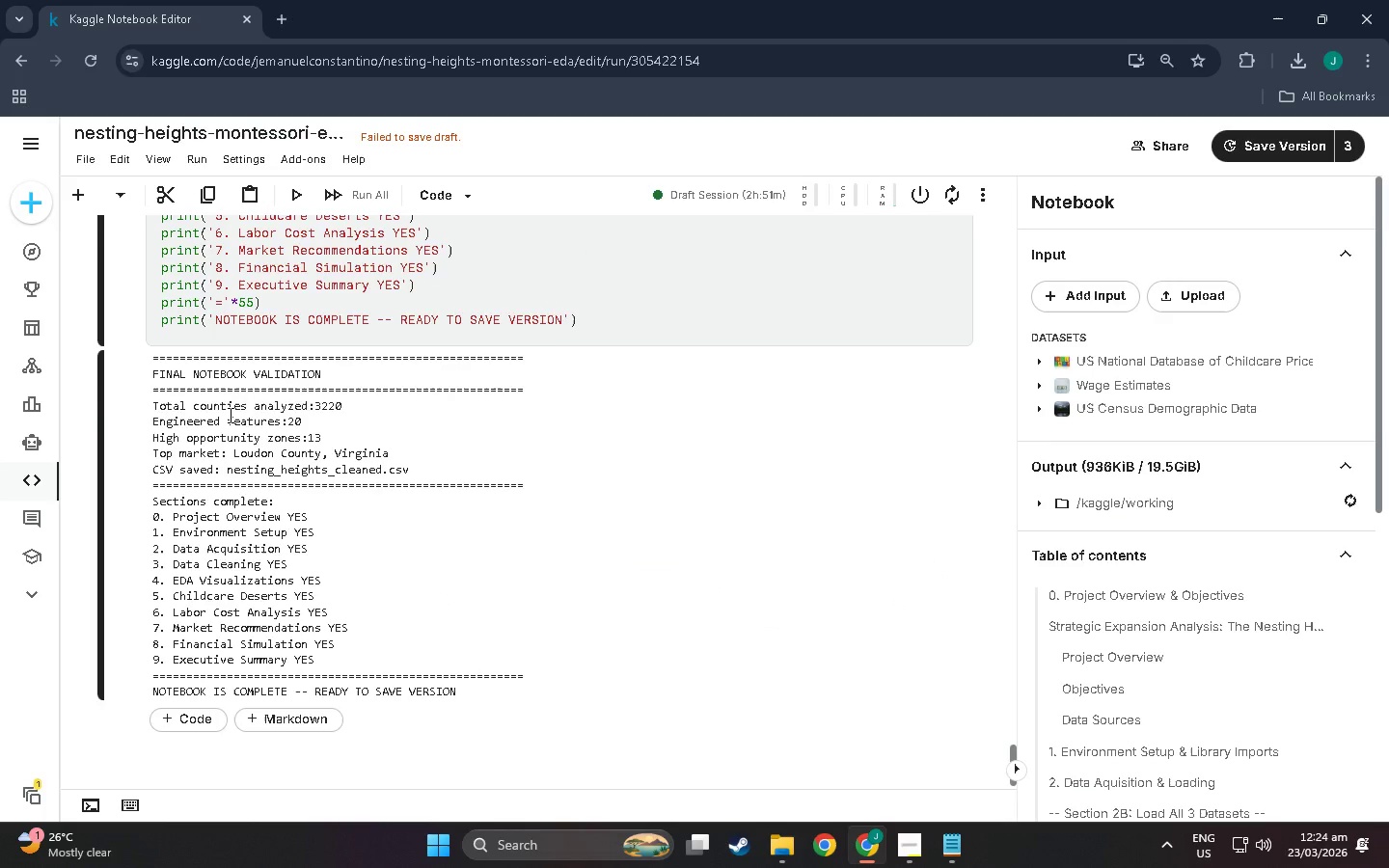 
scroll: coordinate [329, 492], scroll_direction: down, amount: 1.0
 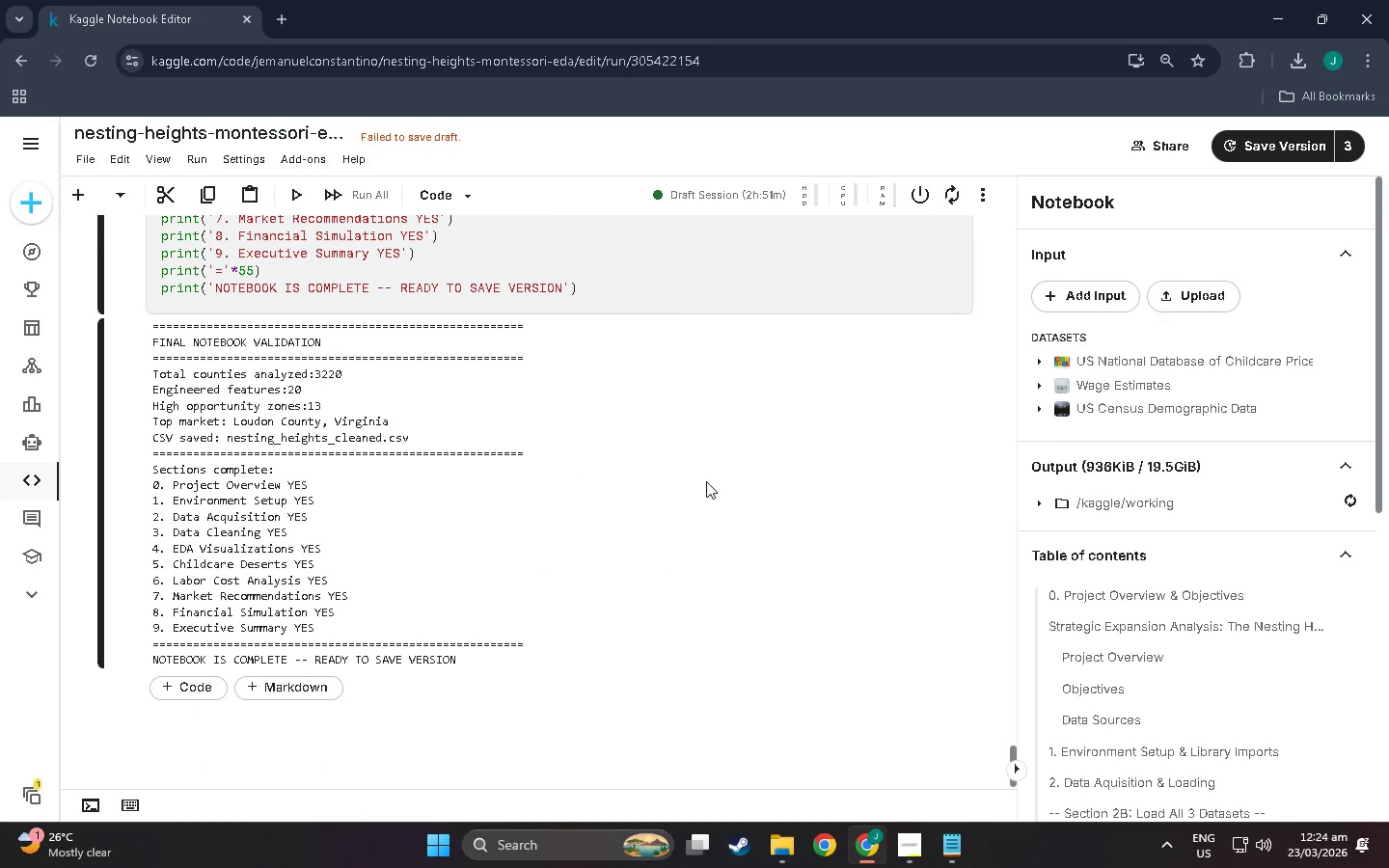 
scroll: coordinate [705, 490], scroll_direction: up, amount: 1.0
 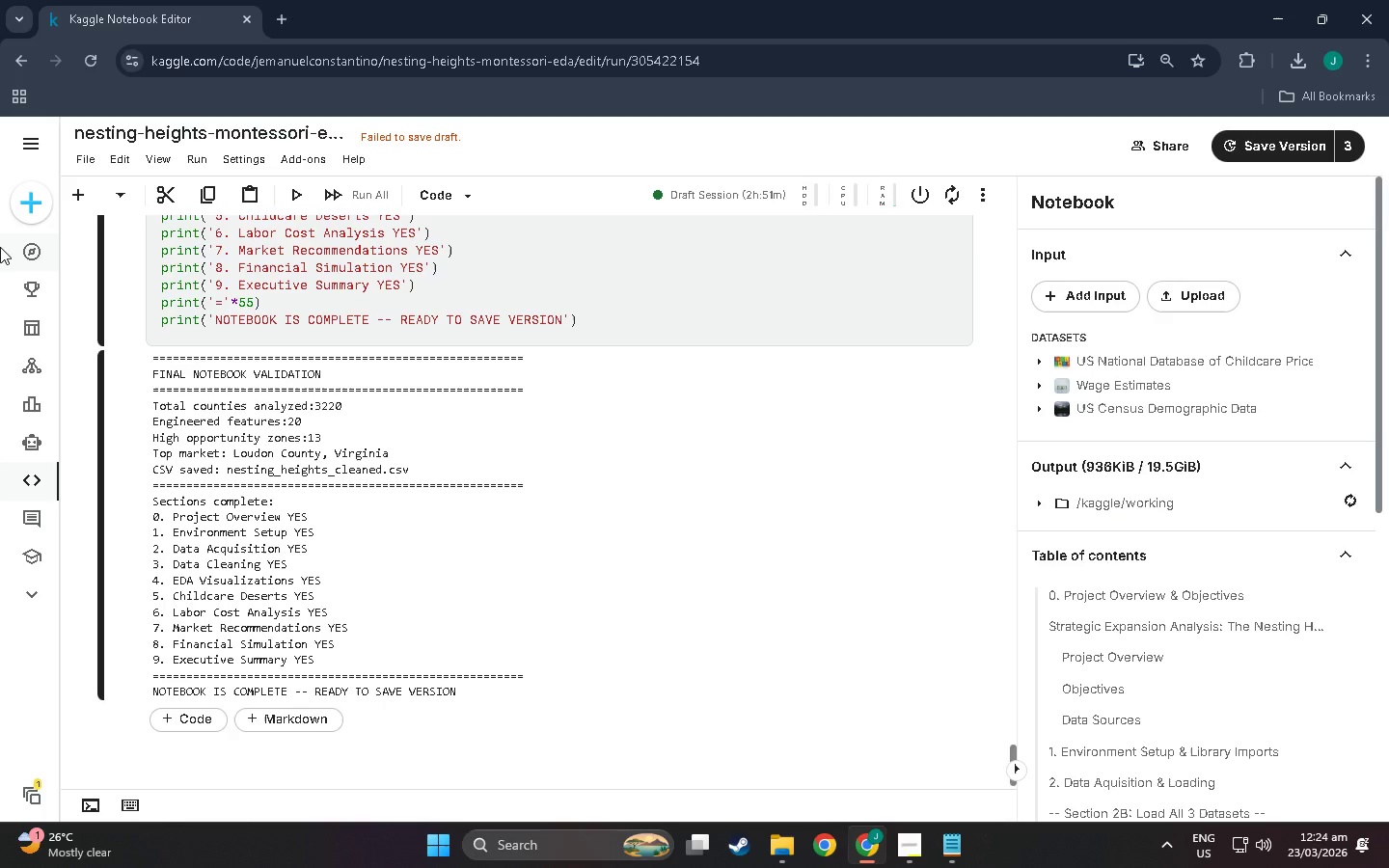 
wait(23.3)
 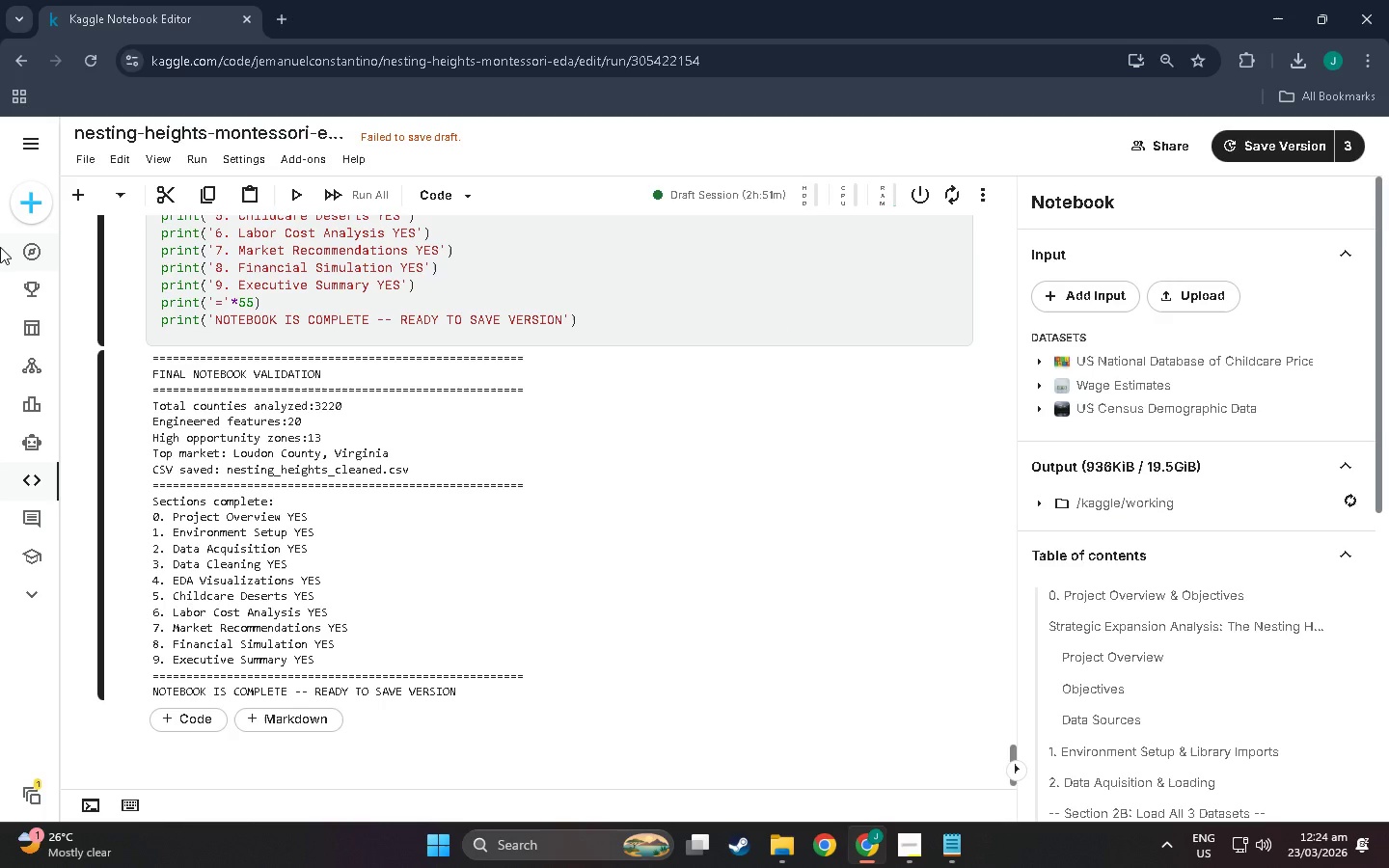 
scroll: coordinate [956, 652], scroll_direction: up, amount: 123.0
 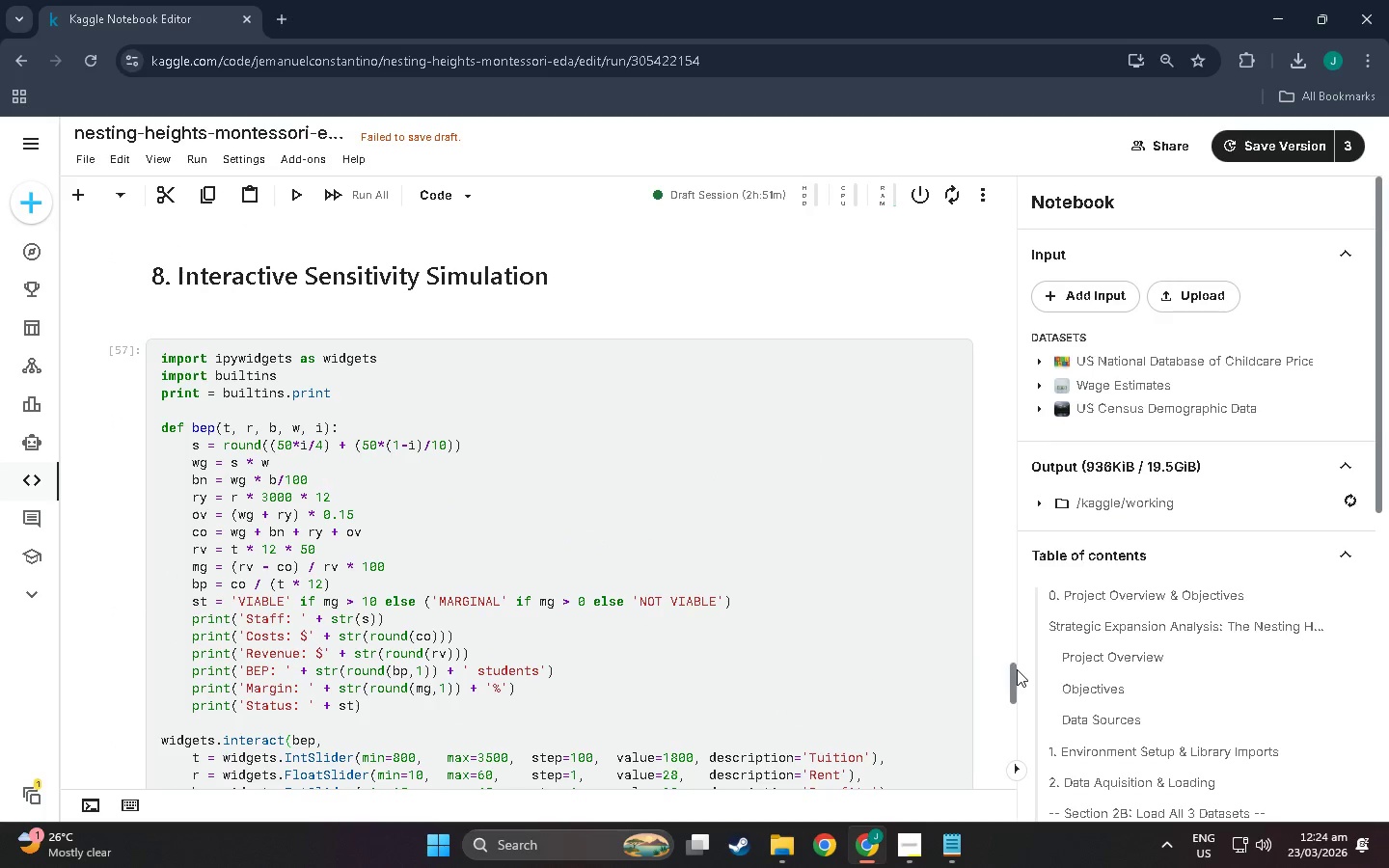 
left_click_drag(start_coordinate=[1015, 675], to_coordinate=[1020, 240])
 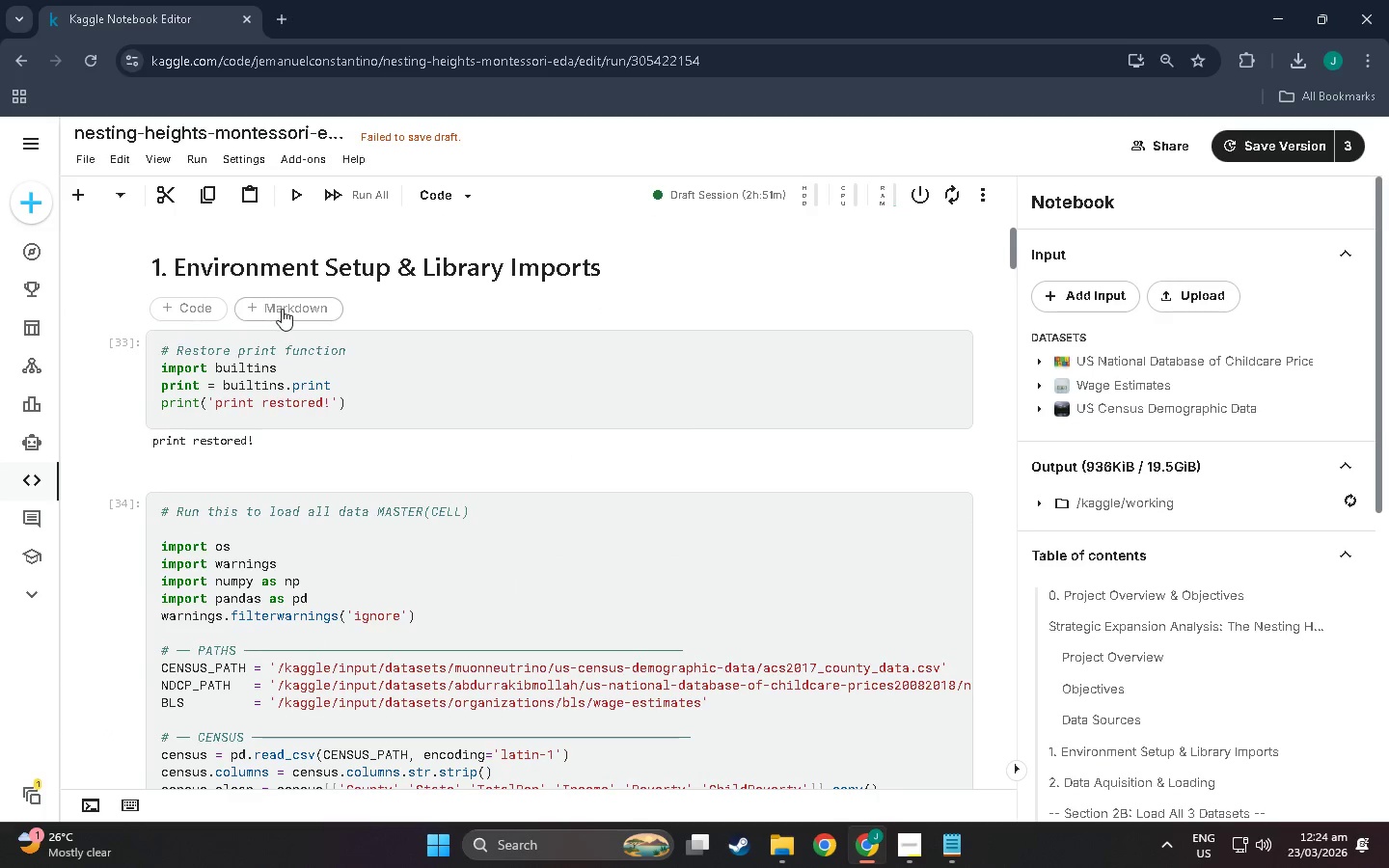 
scroll: coordinate [410, 511], scroll_direction: down, amount: 45.0
 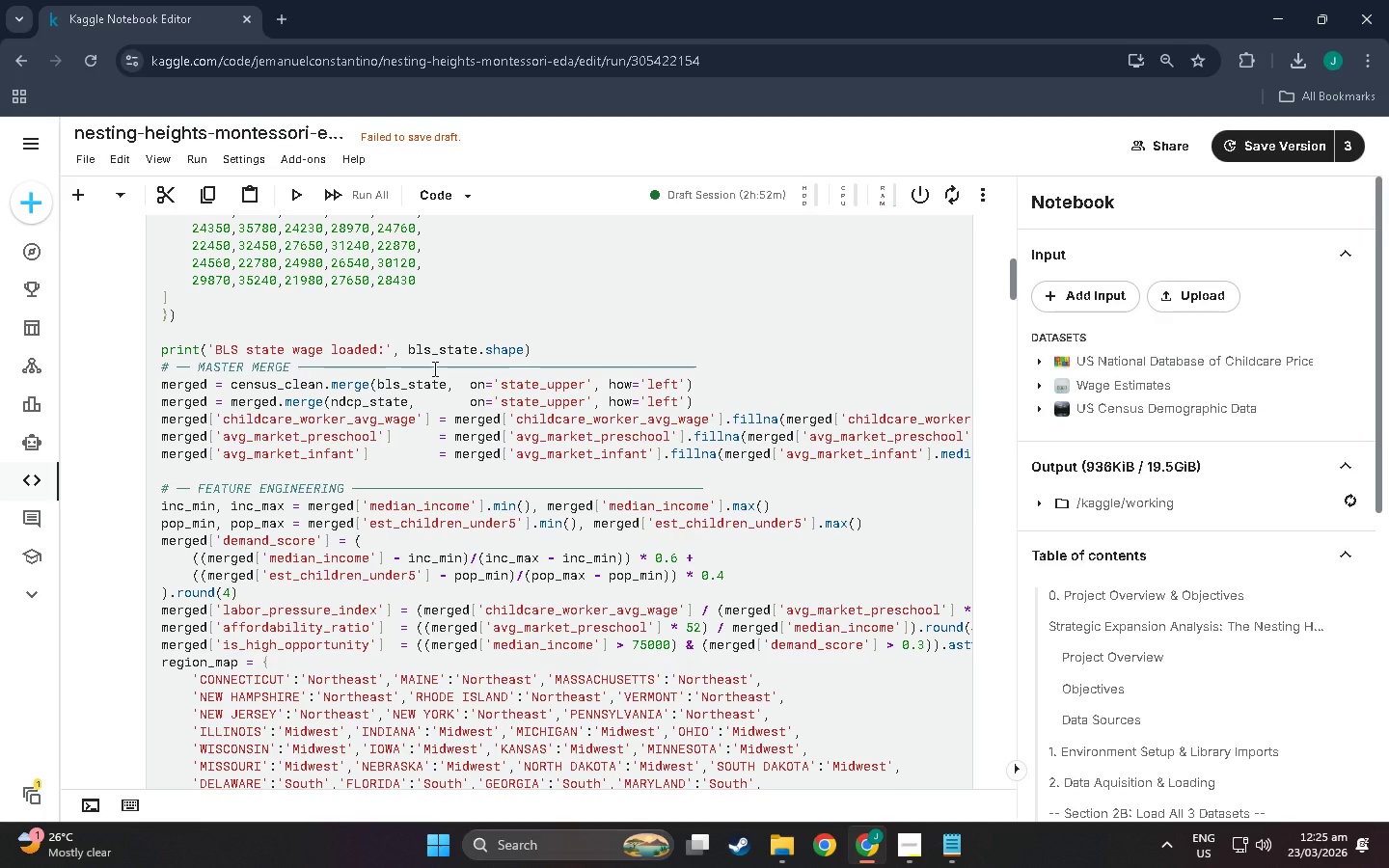 
wait(27.16)
 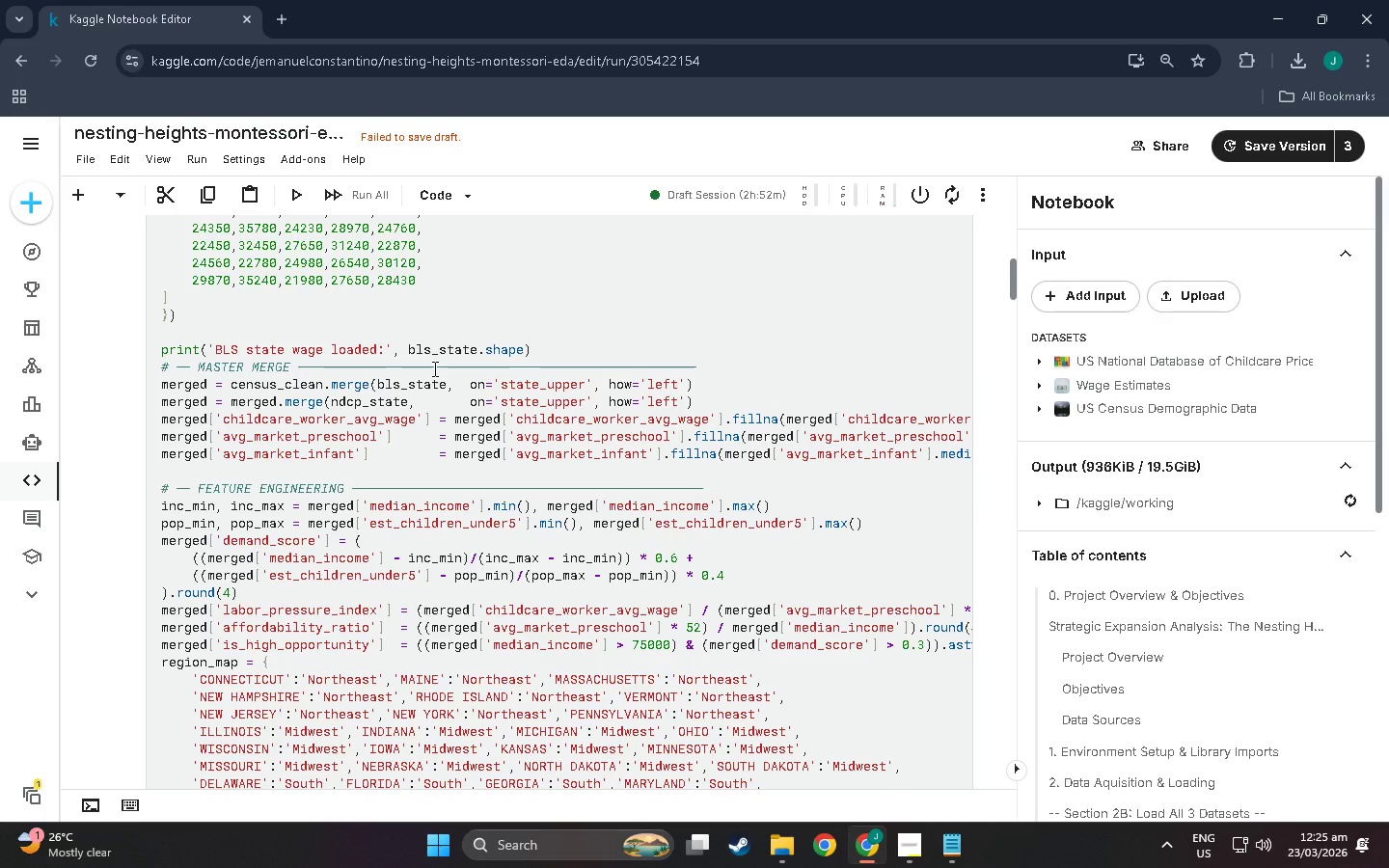 
scroll: coordinate [553, 604], scroll_direction: up, amount: 17.0
 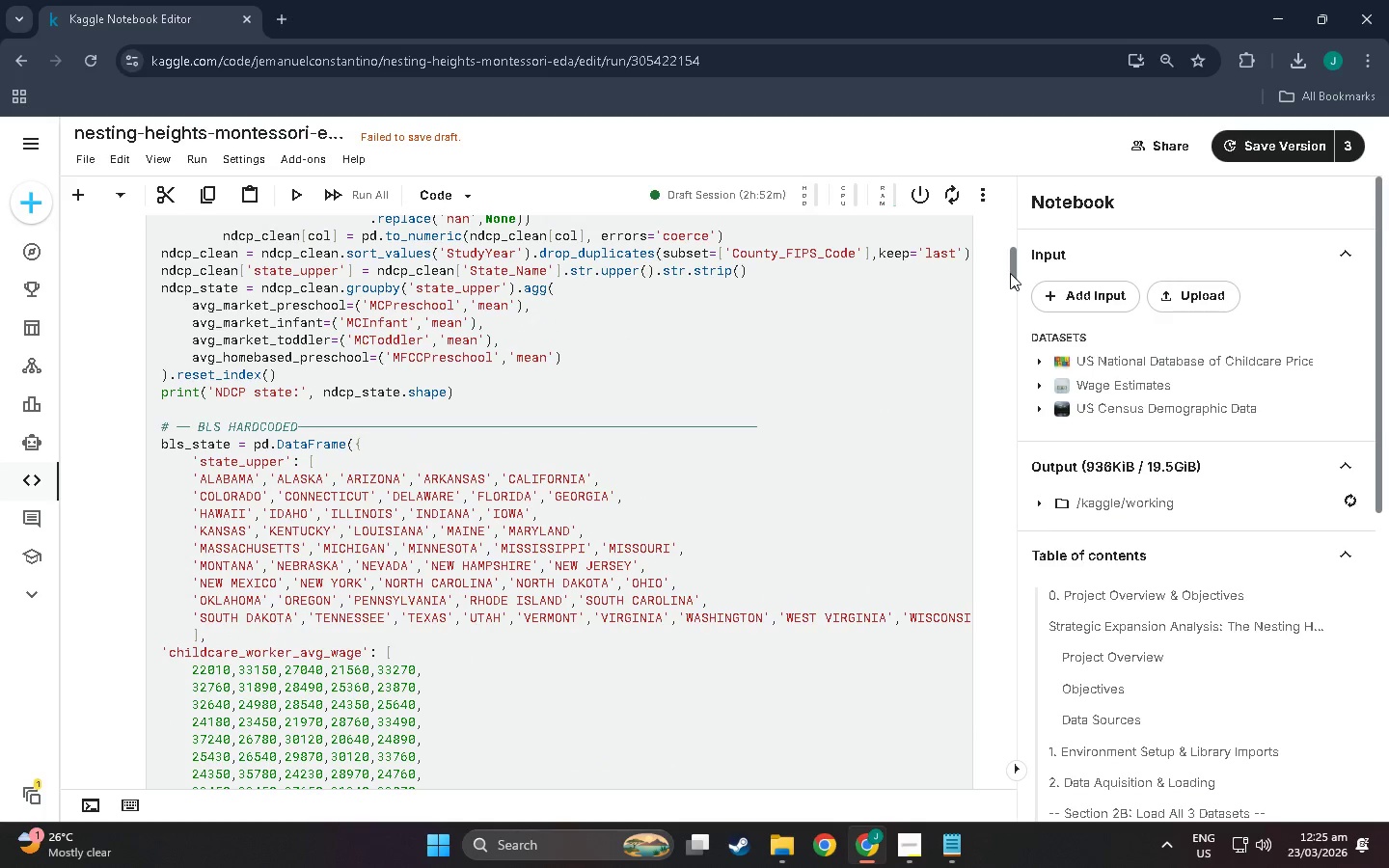 
left_click_drag(start_coordinate=[1012, 274], to_coordinate=[1018, 264])
 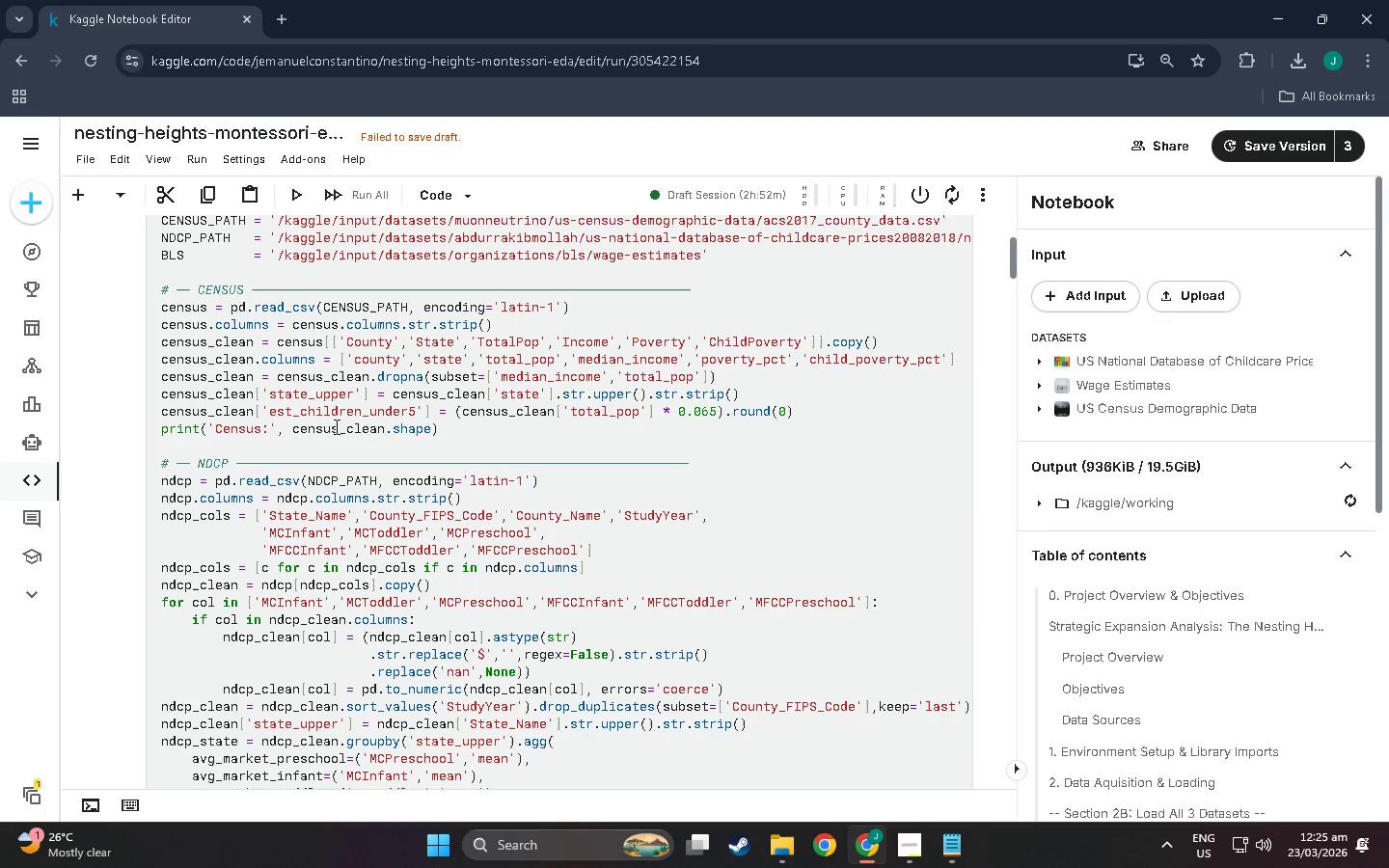 
scroll: coordinate [316, 422], scroll_direction: up, amount: 1.0
 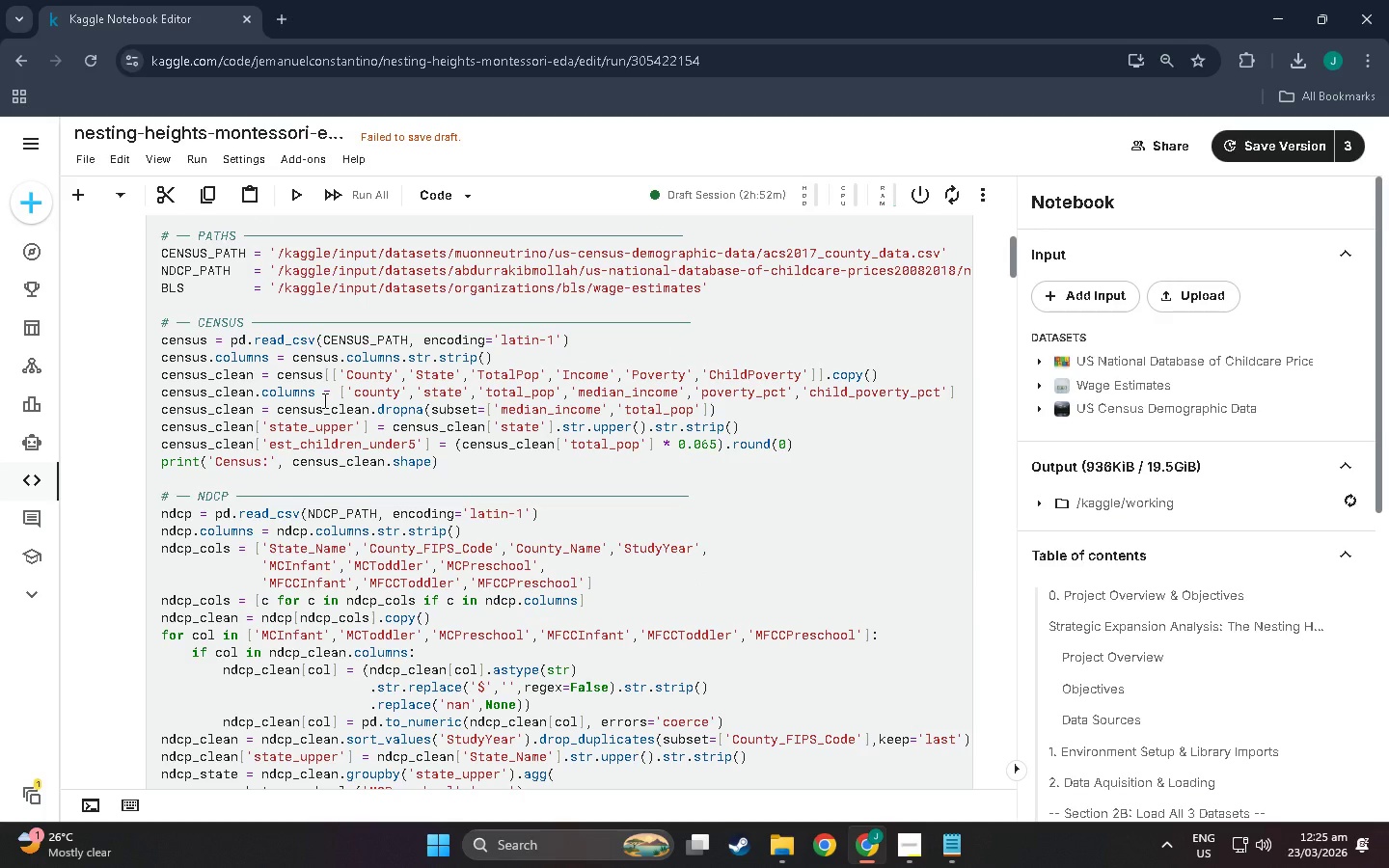 
scroll: coordinate [262, 419], scroll_direction: down, amount: 33.0
 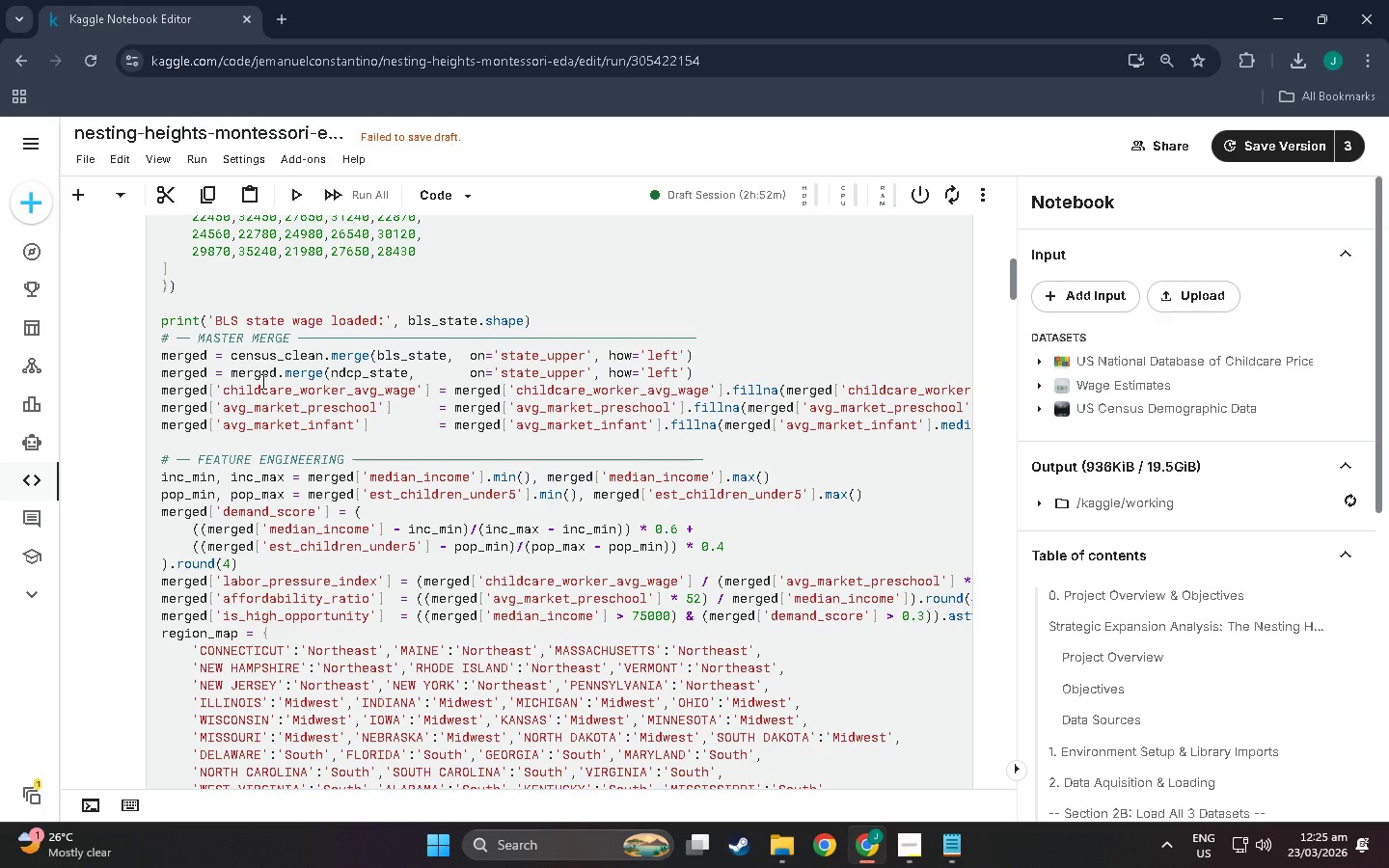 
wait(6.6)
 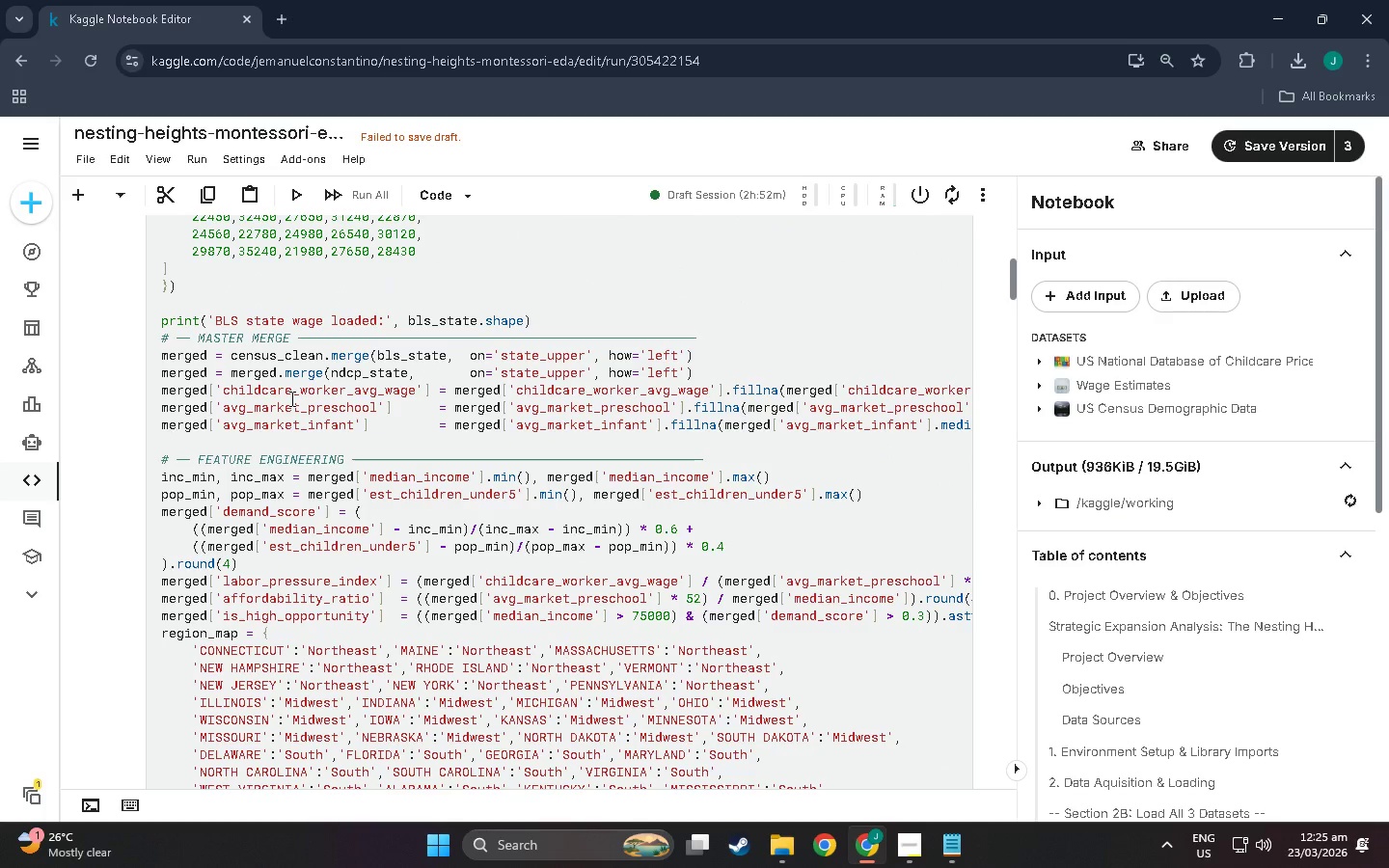 
scroll: coordinate [346, 391], scroll_direction: down, amount: 2.0
 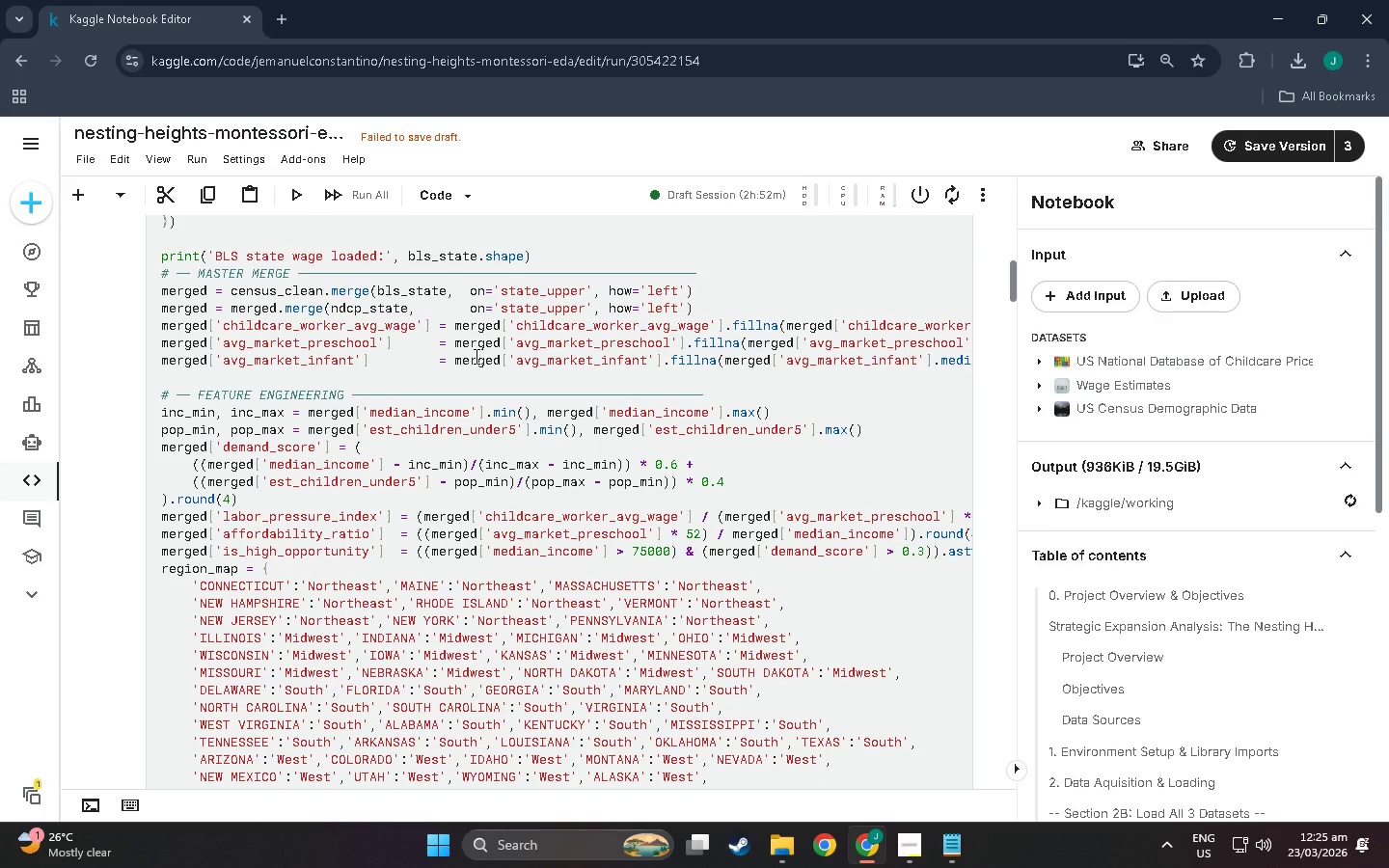 
wait(13.41)
 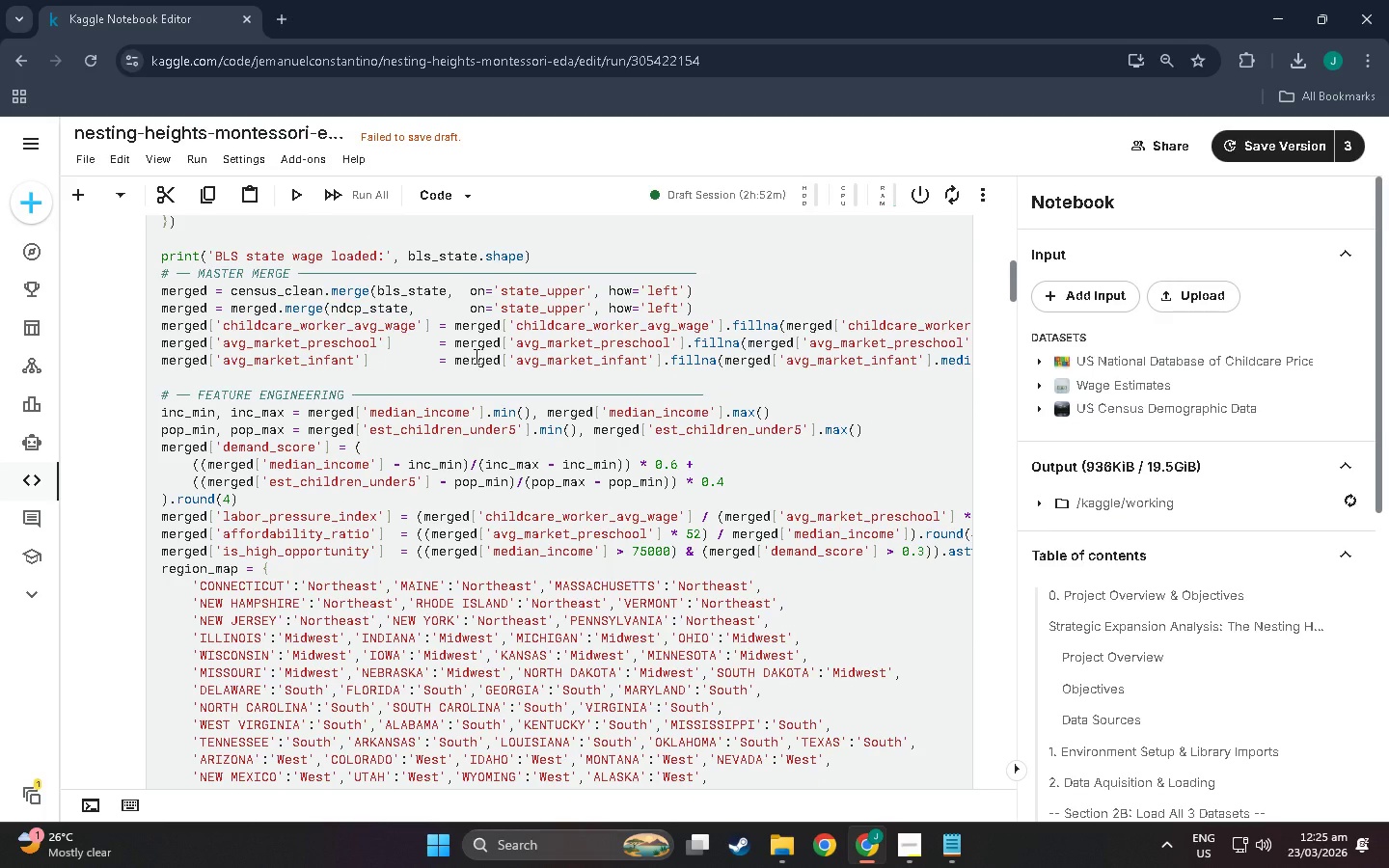 
left_click_drag(start_coordinate=[1016, 287], to_coordinate=[986, 782])
 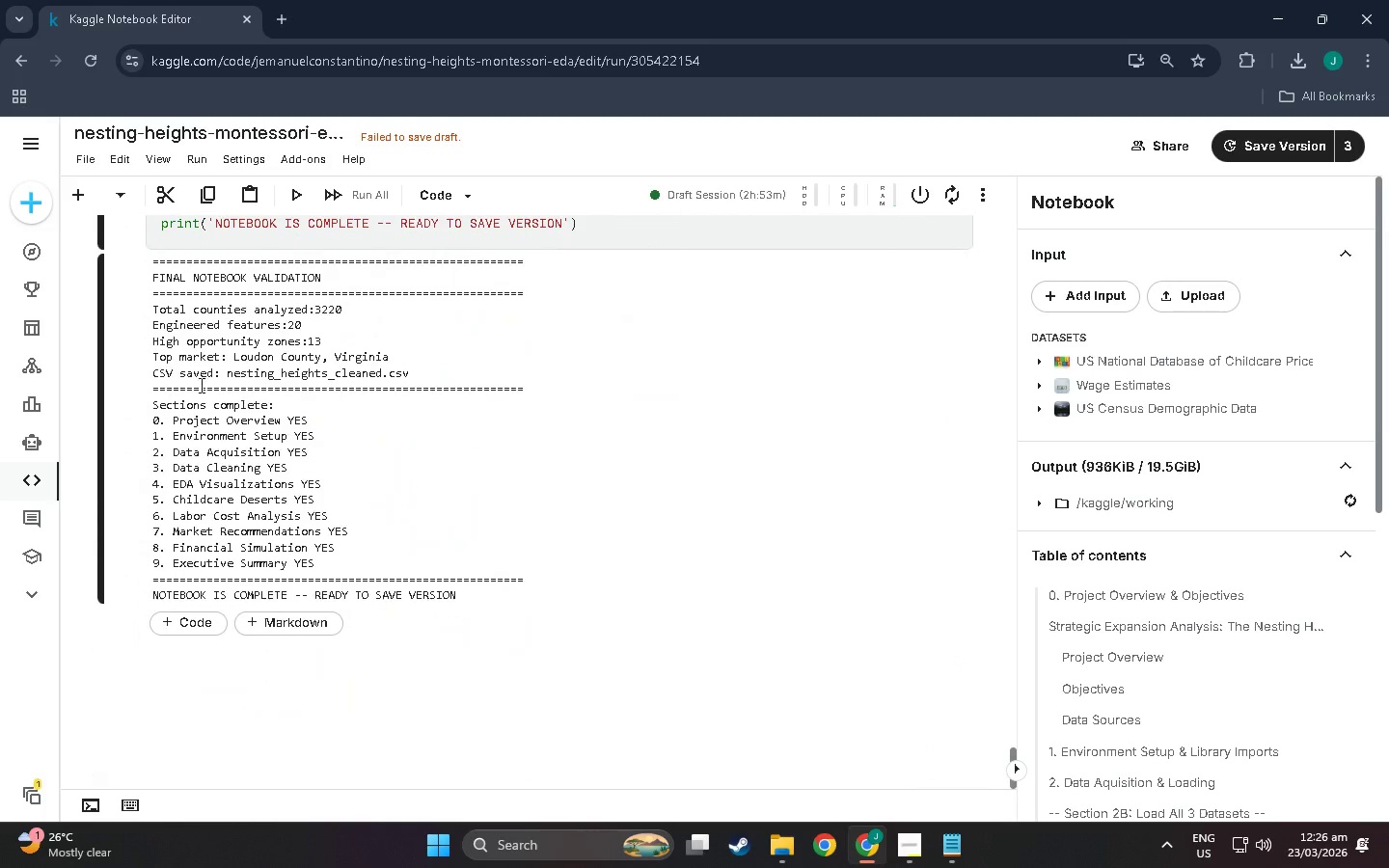 
scroll: coordinate [228, 388], scroll_direction: up, amount: 3.0
 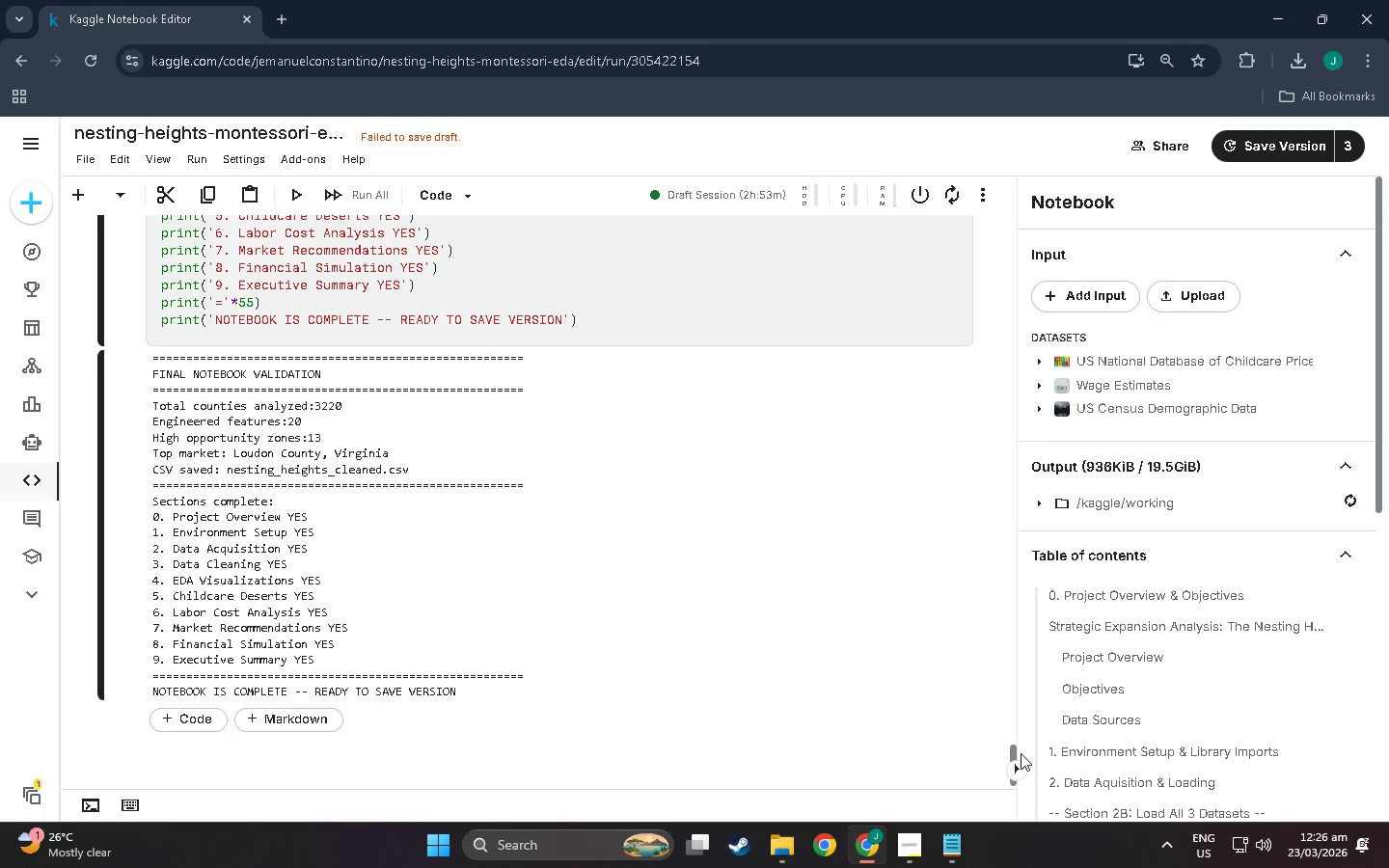 
left_click_drag(start_coordinate=[1012, 751], to_coordinate=[1012, 245])
 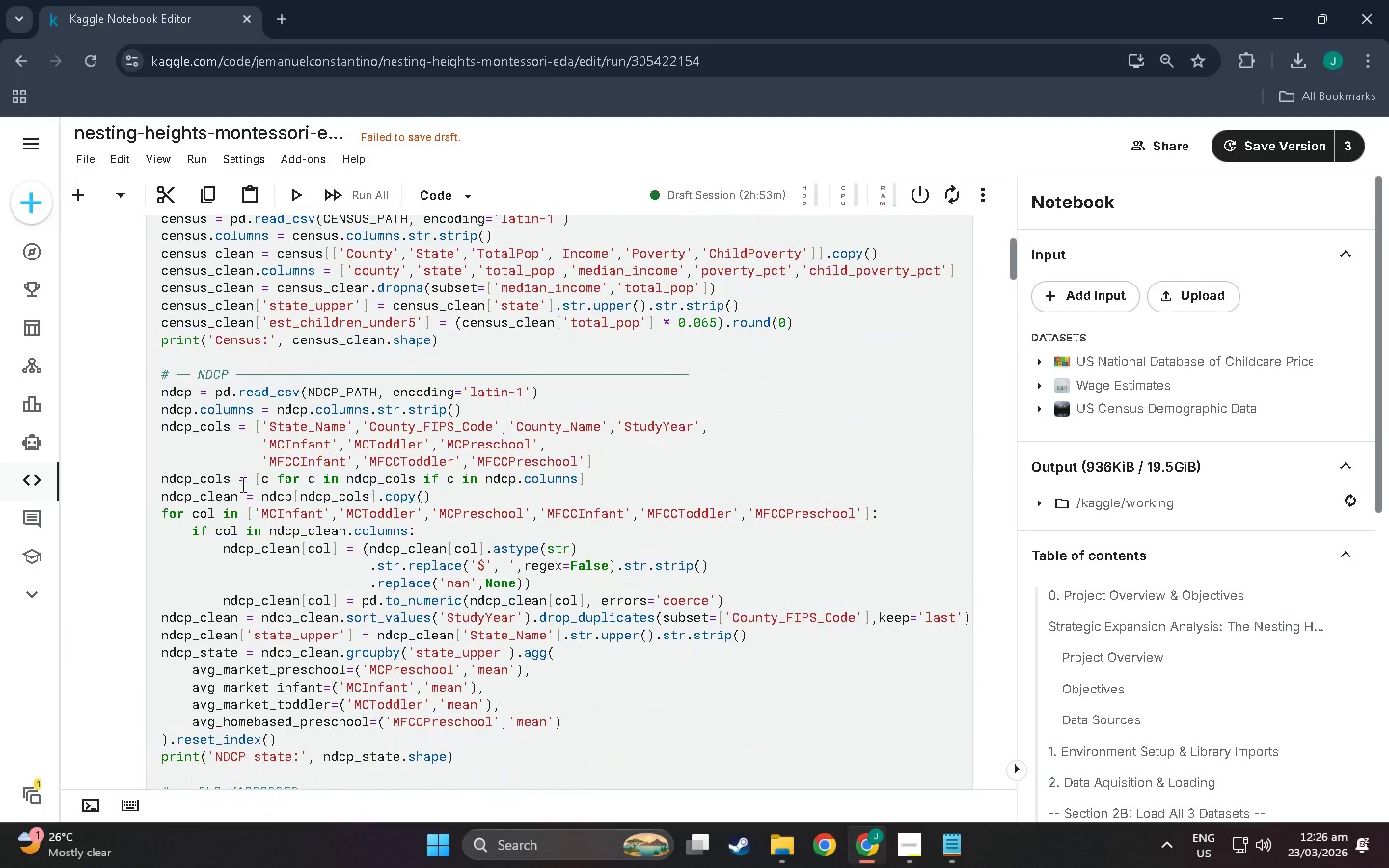 
scroll: coordinate [511, 705], scroll_direction: up, amount: 10.0
 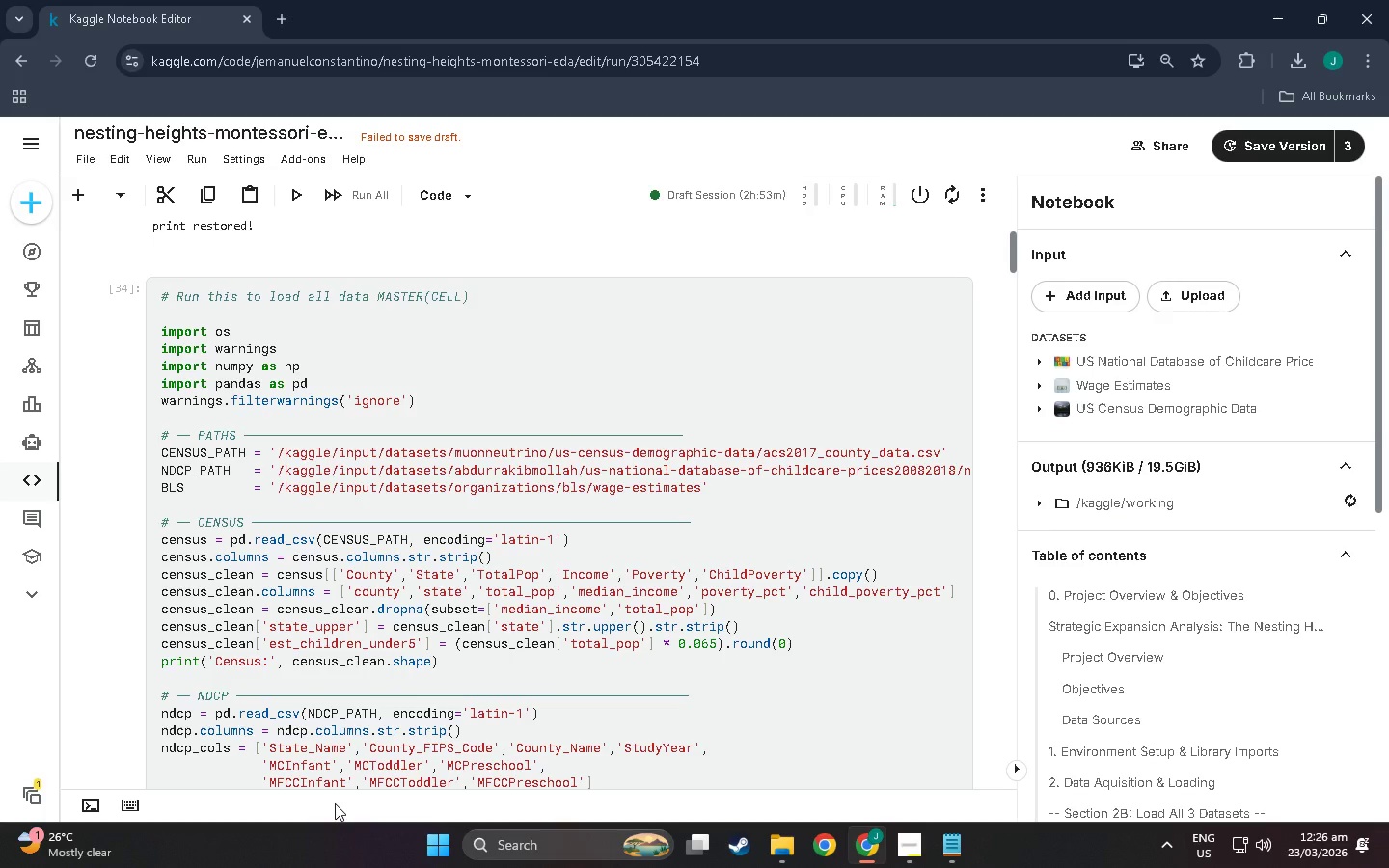 
wait(21.99)
 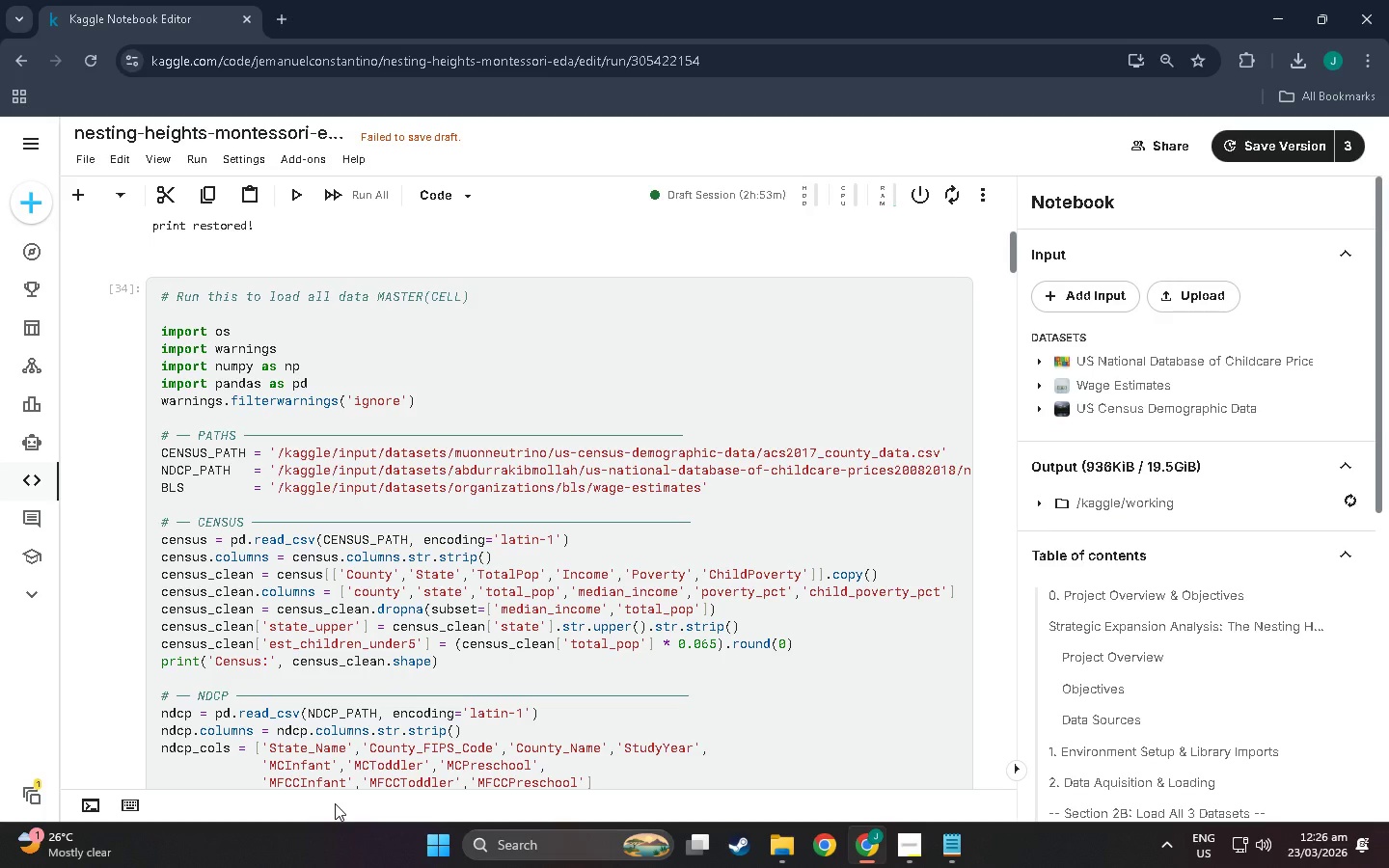 
scroll: coordinate [483, 520], scroll_direction: down, amount: 13.0
 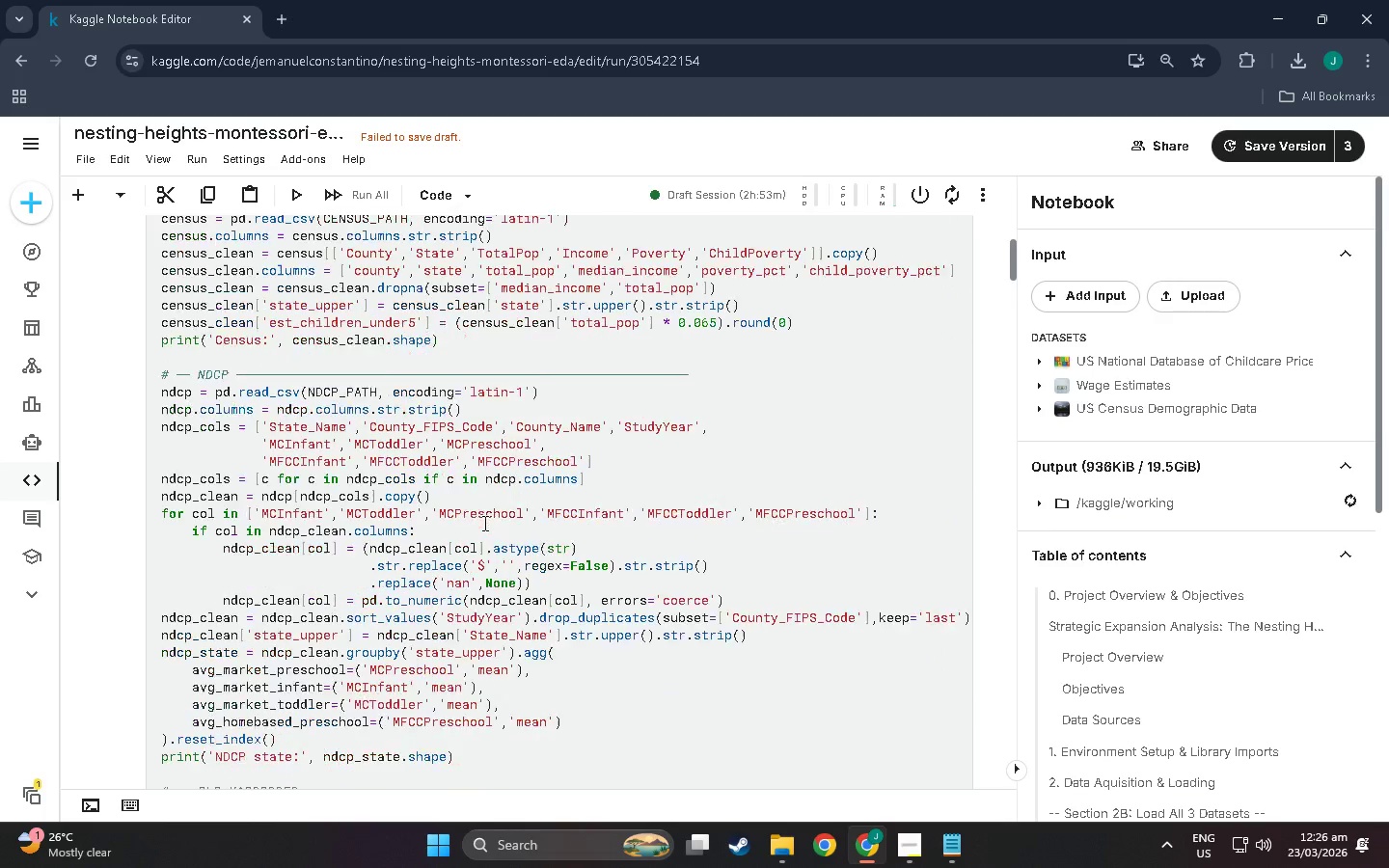 
scroll: coordinate [483, 538], scroll_direction: up, amount: 8.0
 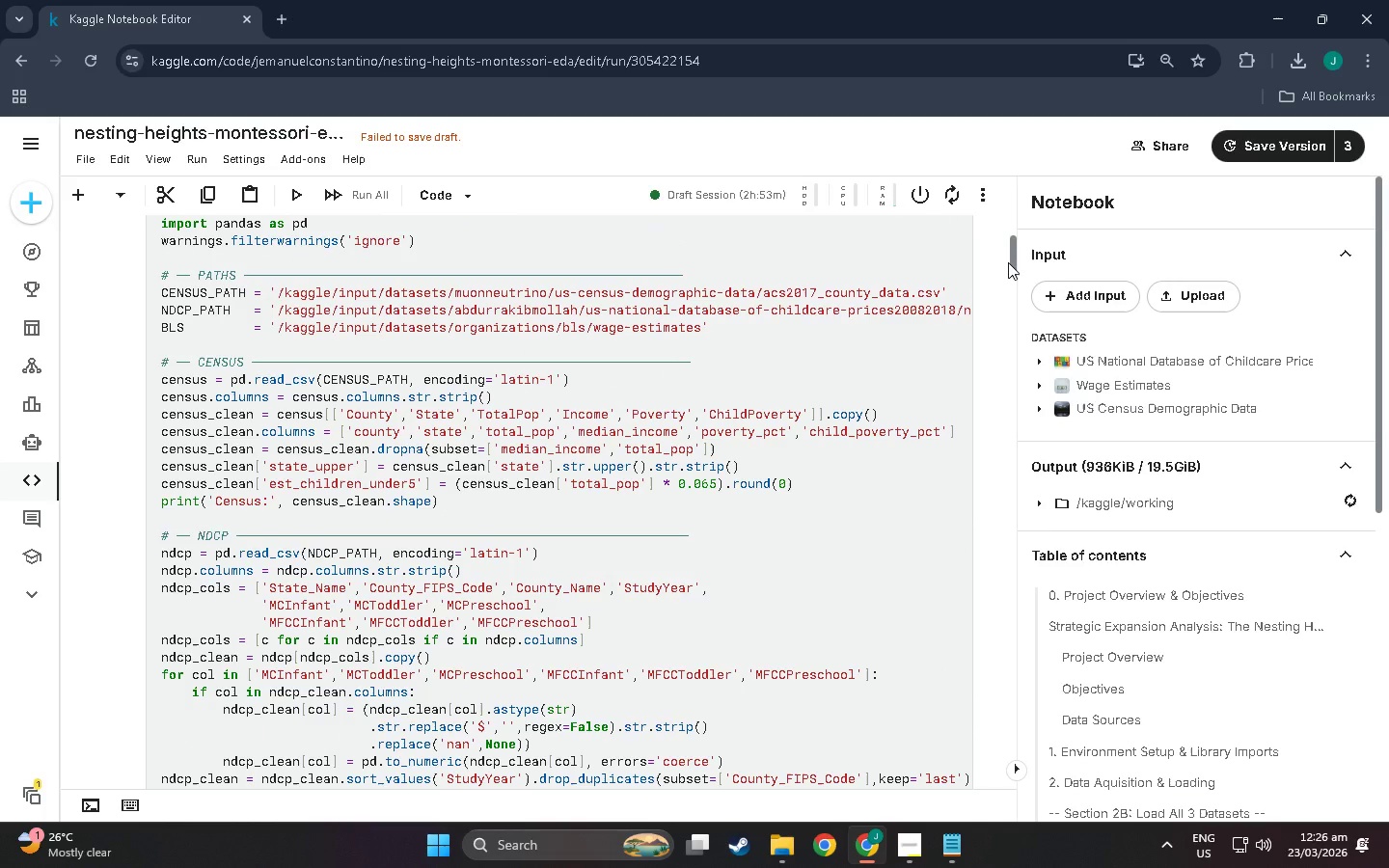 
left_click_drag(start_coordinate=[1013, 260], to_coordinate=[1003, 289])
 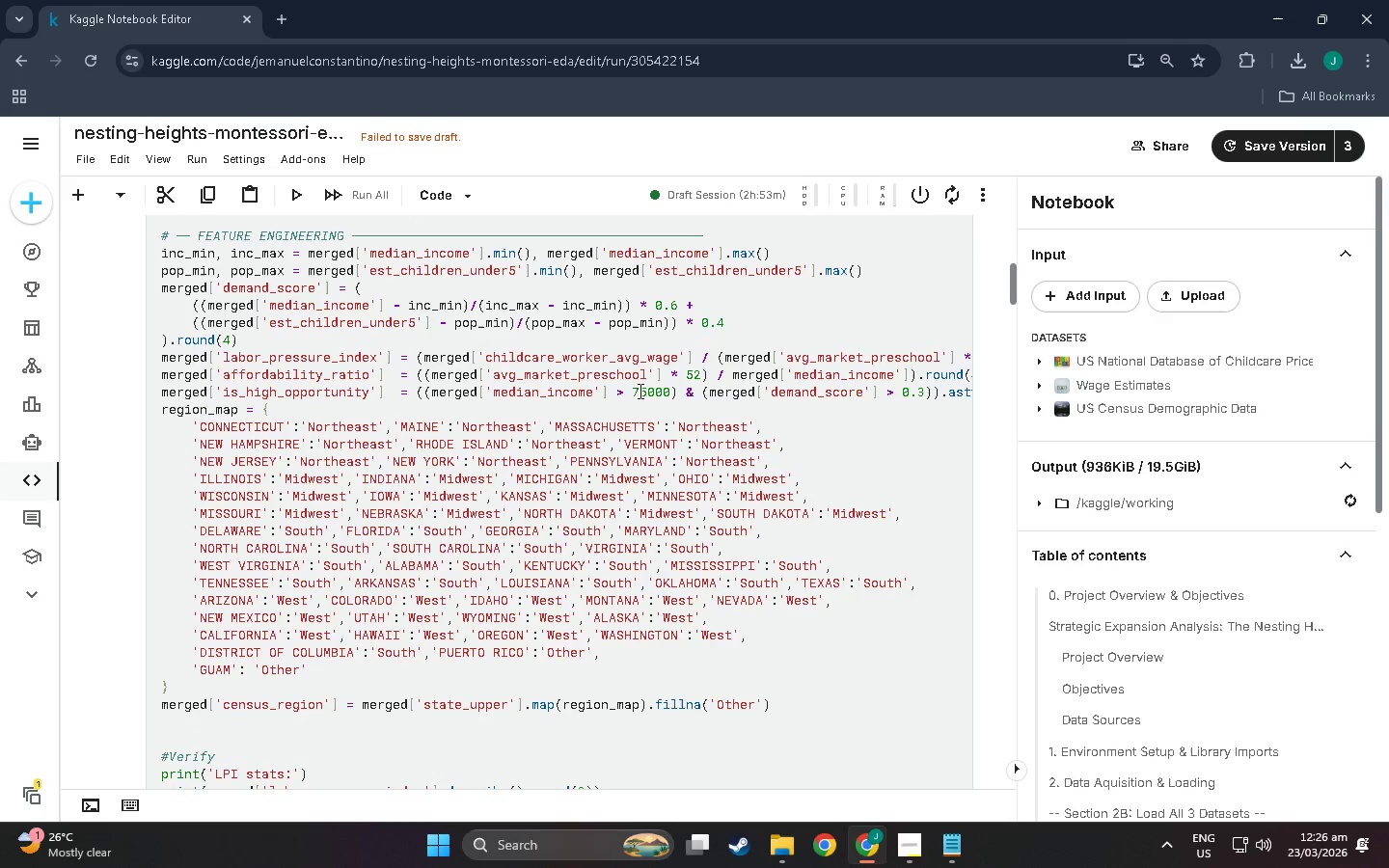 
wait(12.24)
 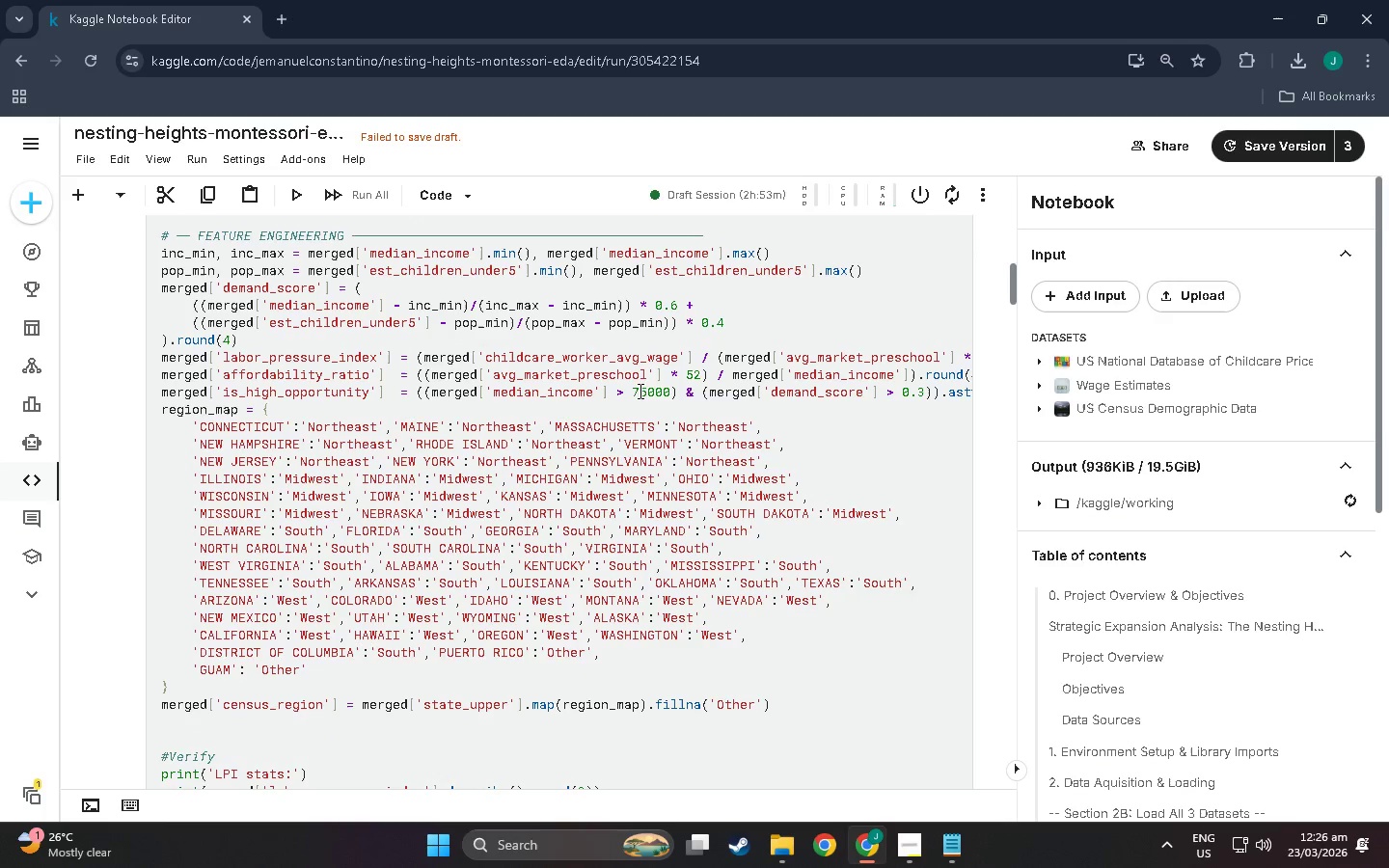 
left_click_drag(start_coordinate=[243, 393], to_coordinate=[130, 394])
 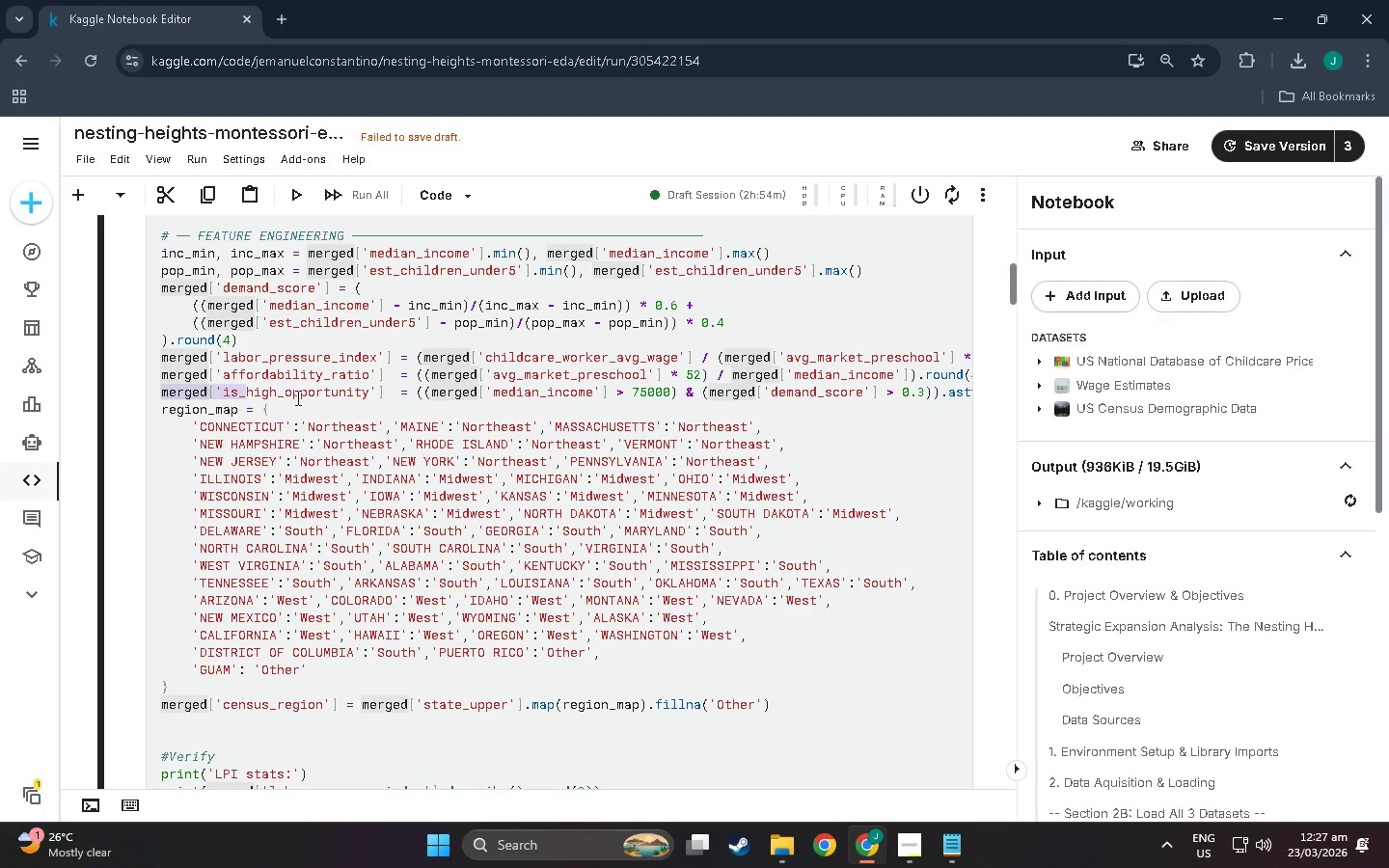 
left_click([306, 395])
 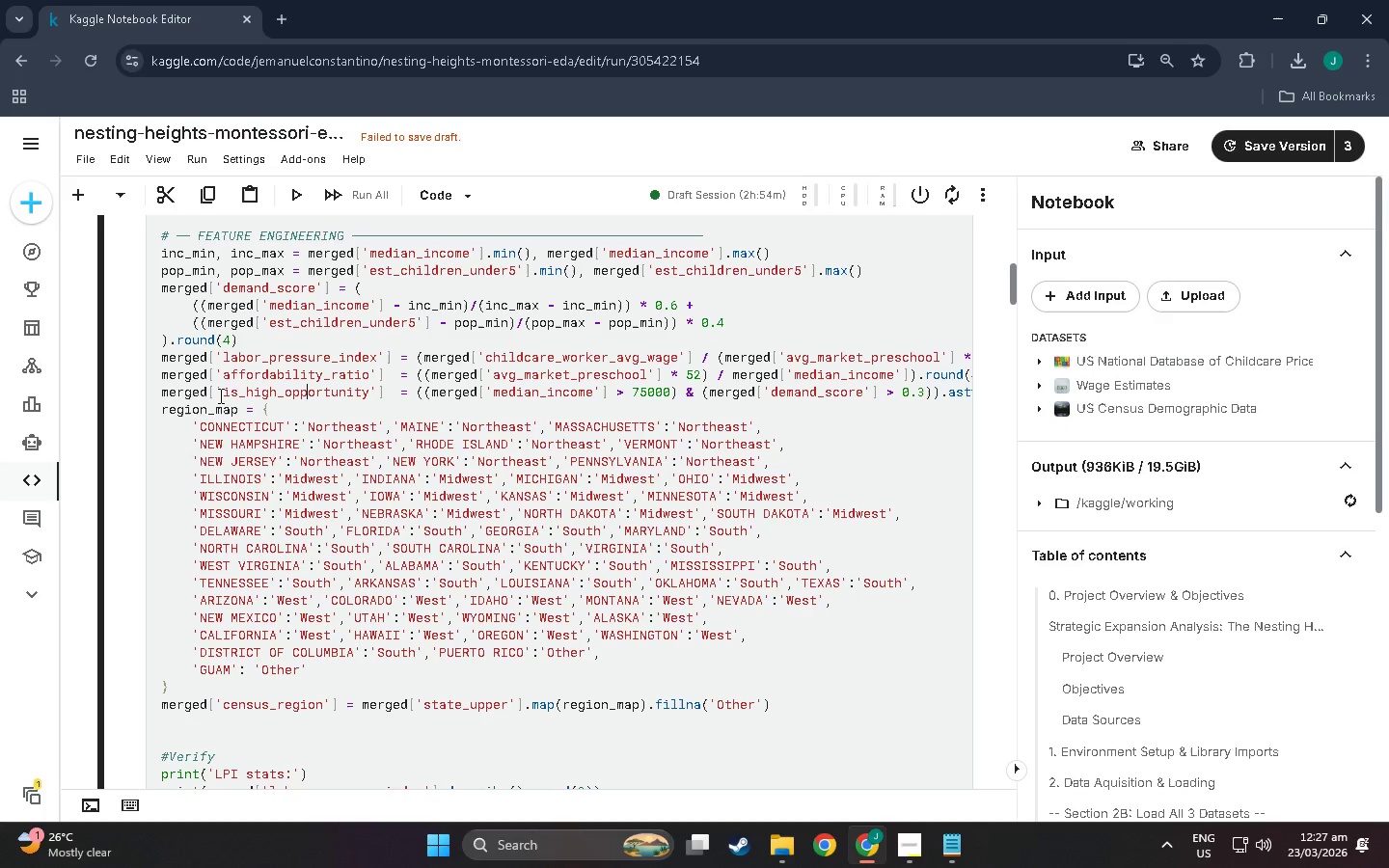 
scroll: coordinate [237, 391], scroll_direction: up, amount: 3.0
 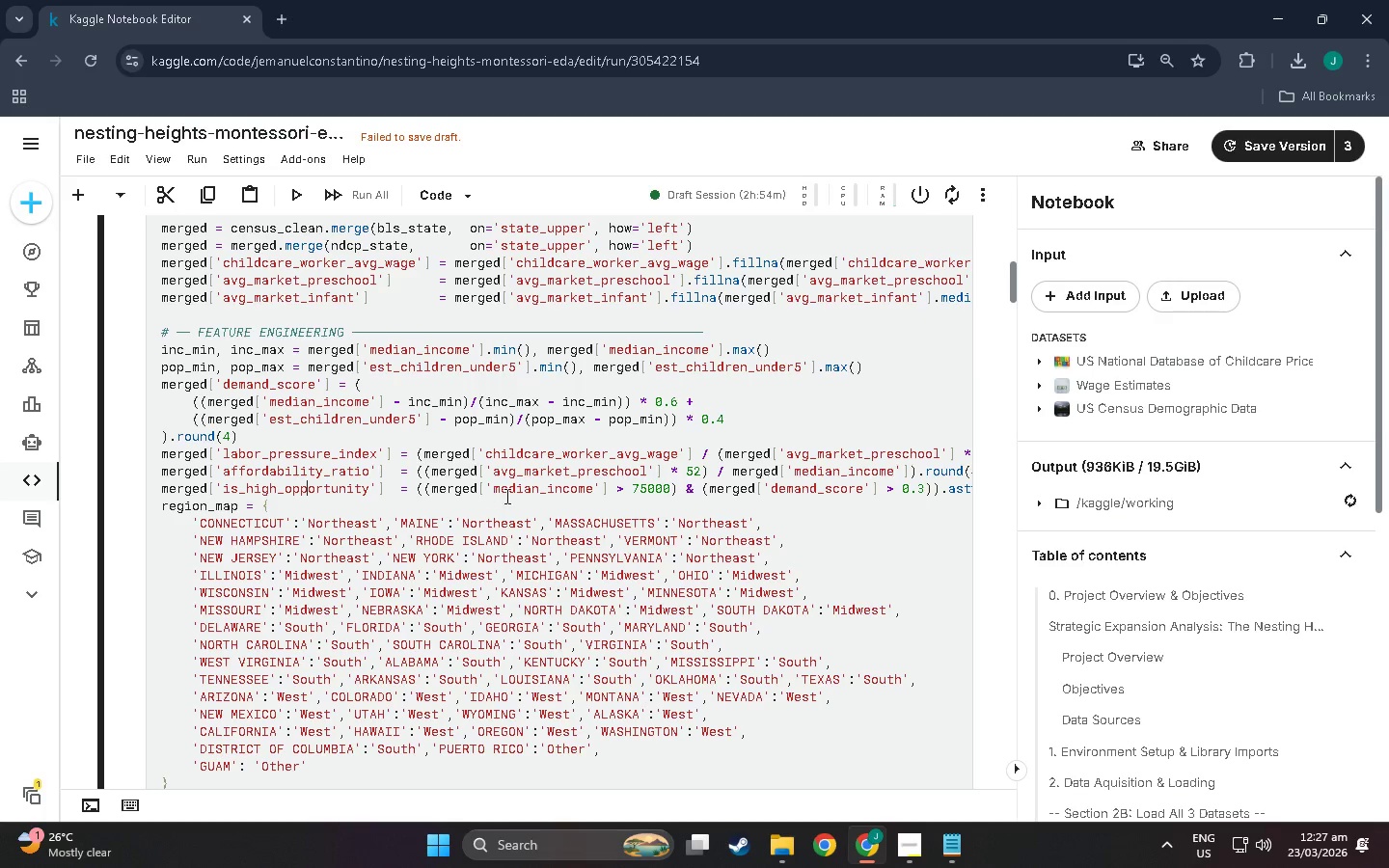 
wait(16.51)
 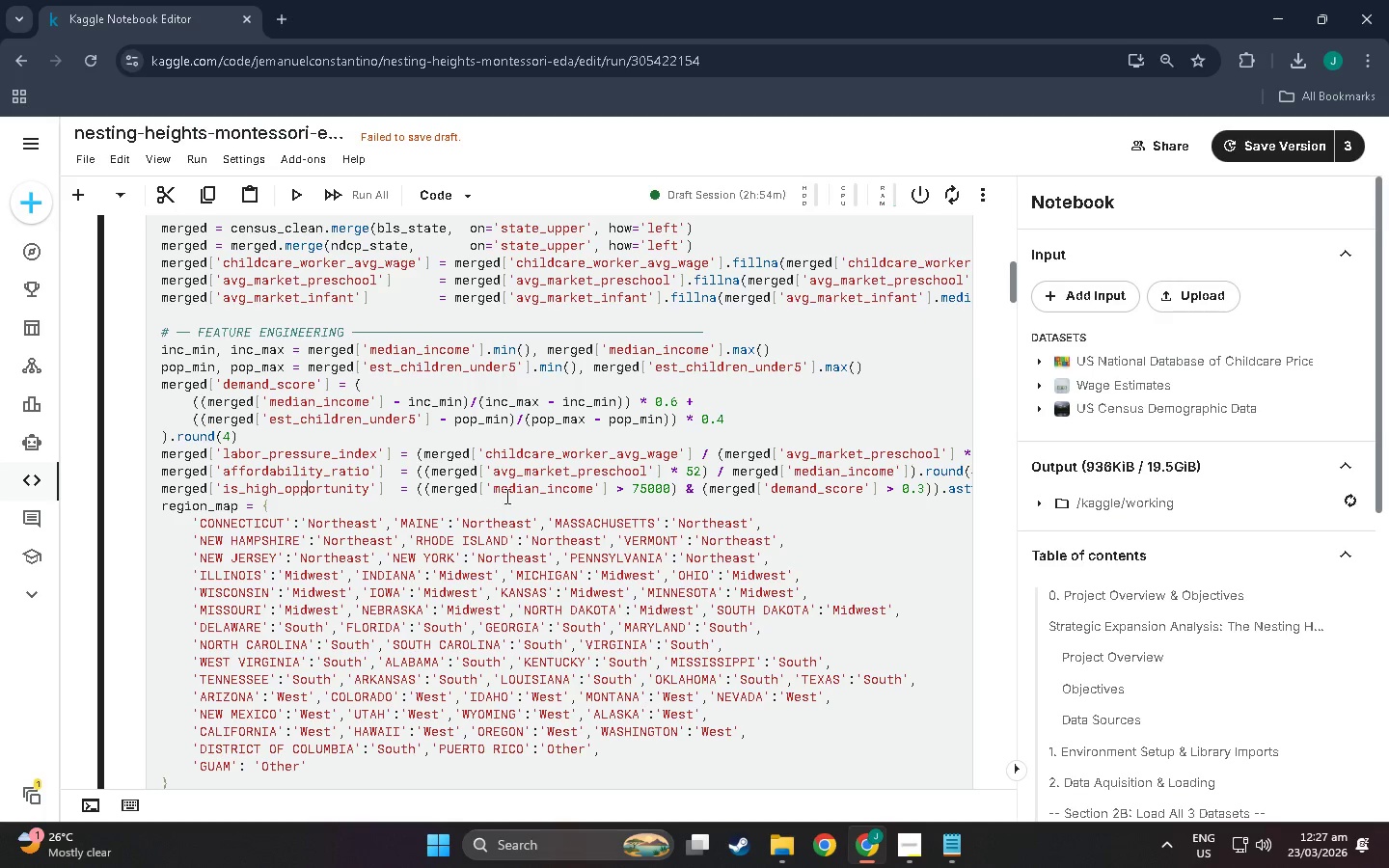 
left_click_drag(start_coordinate=[811, 487], to_coordinate=[1010, 486])
 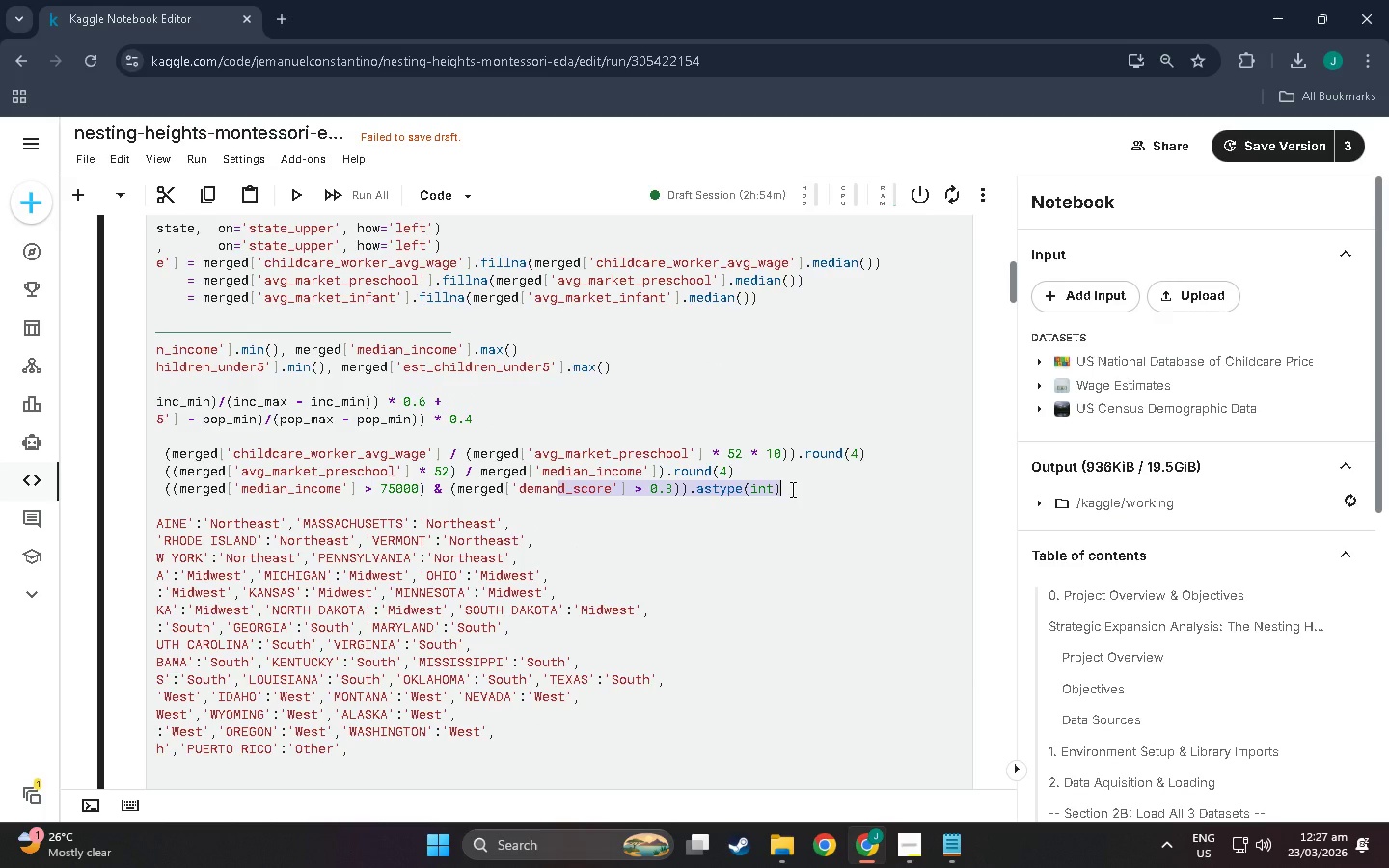 
wait(6.2)
 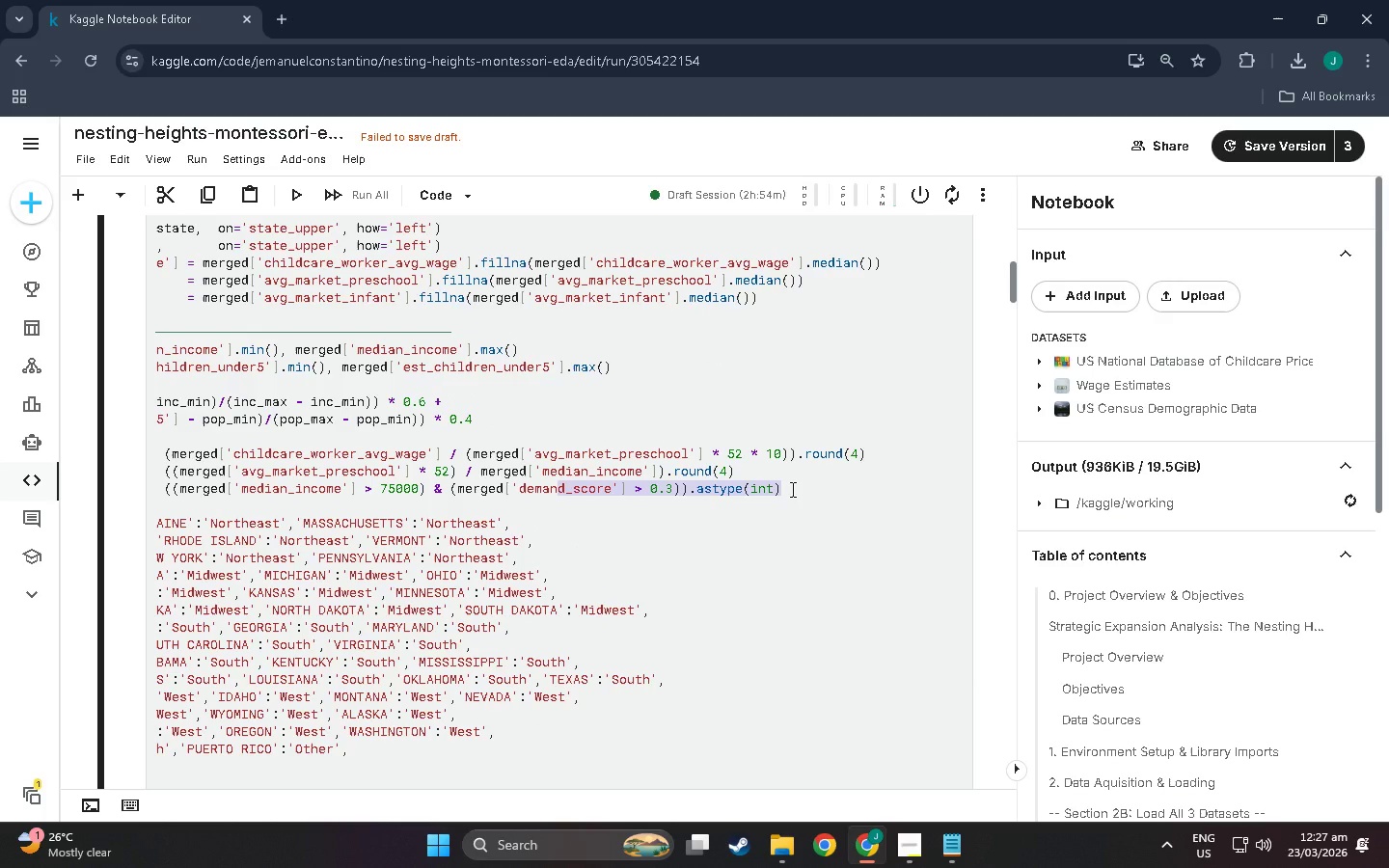 
left_click([791, 489])
 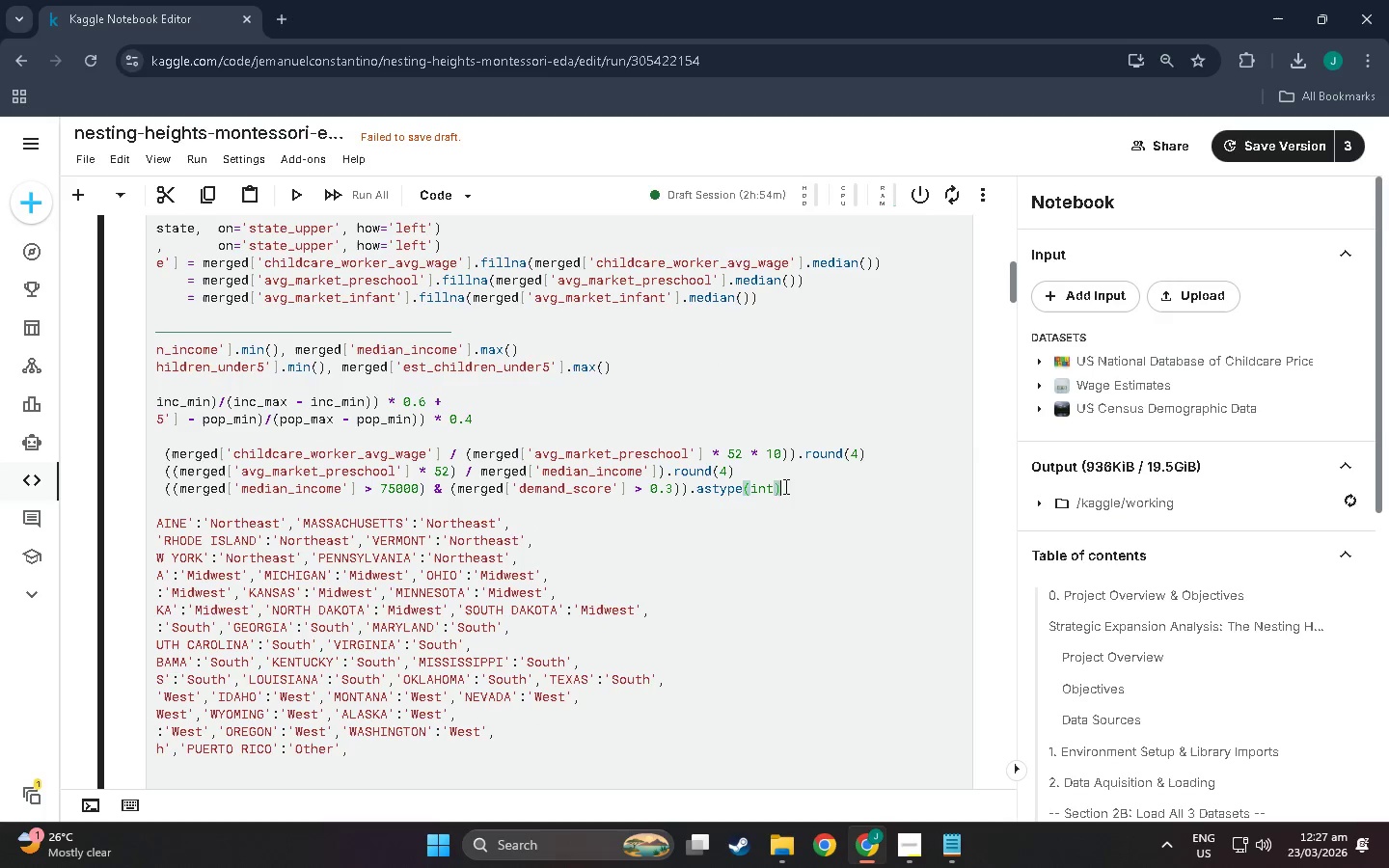 
left_click([784, 483])
 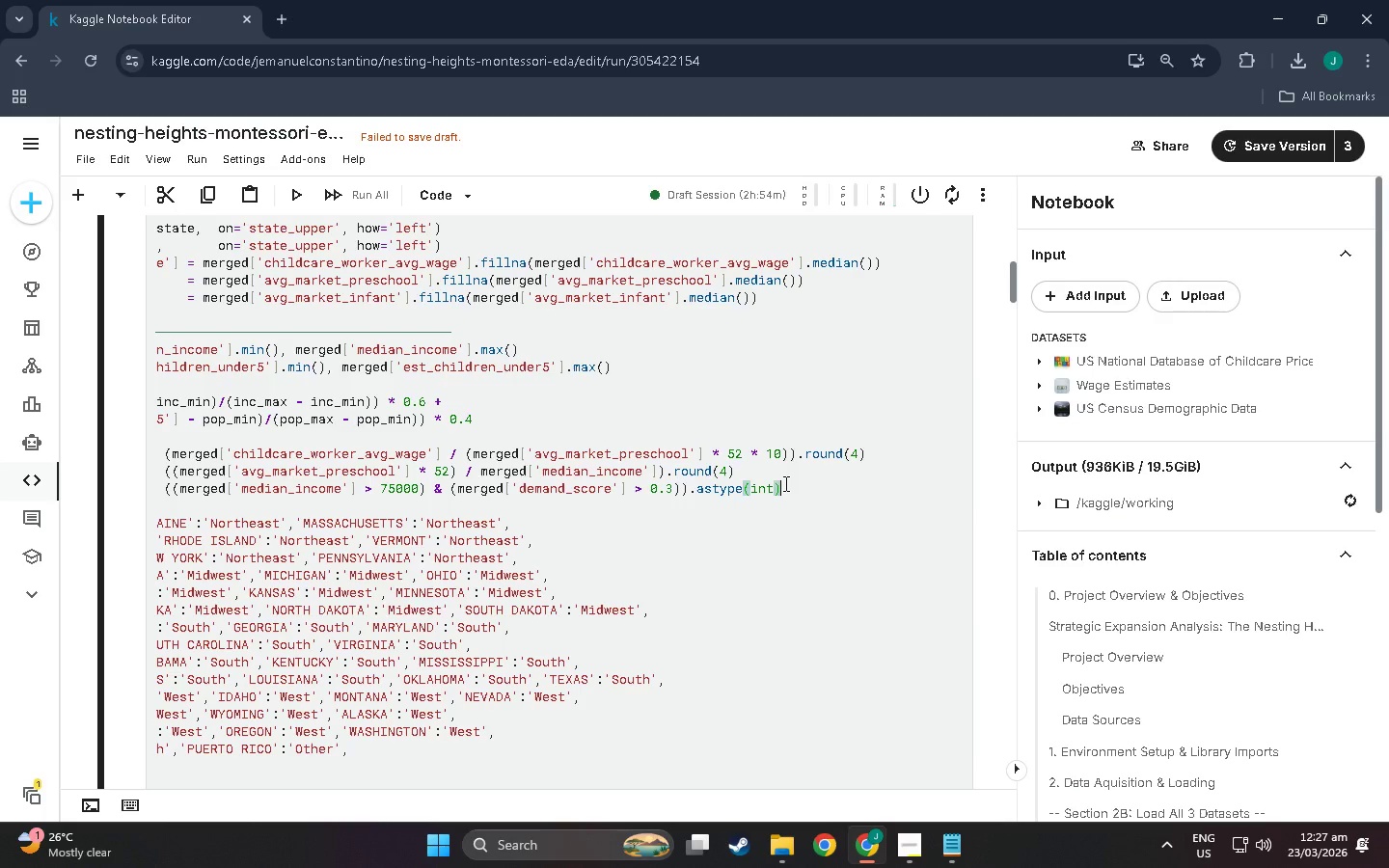 
key(Enter)
 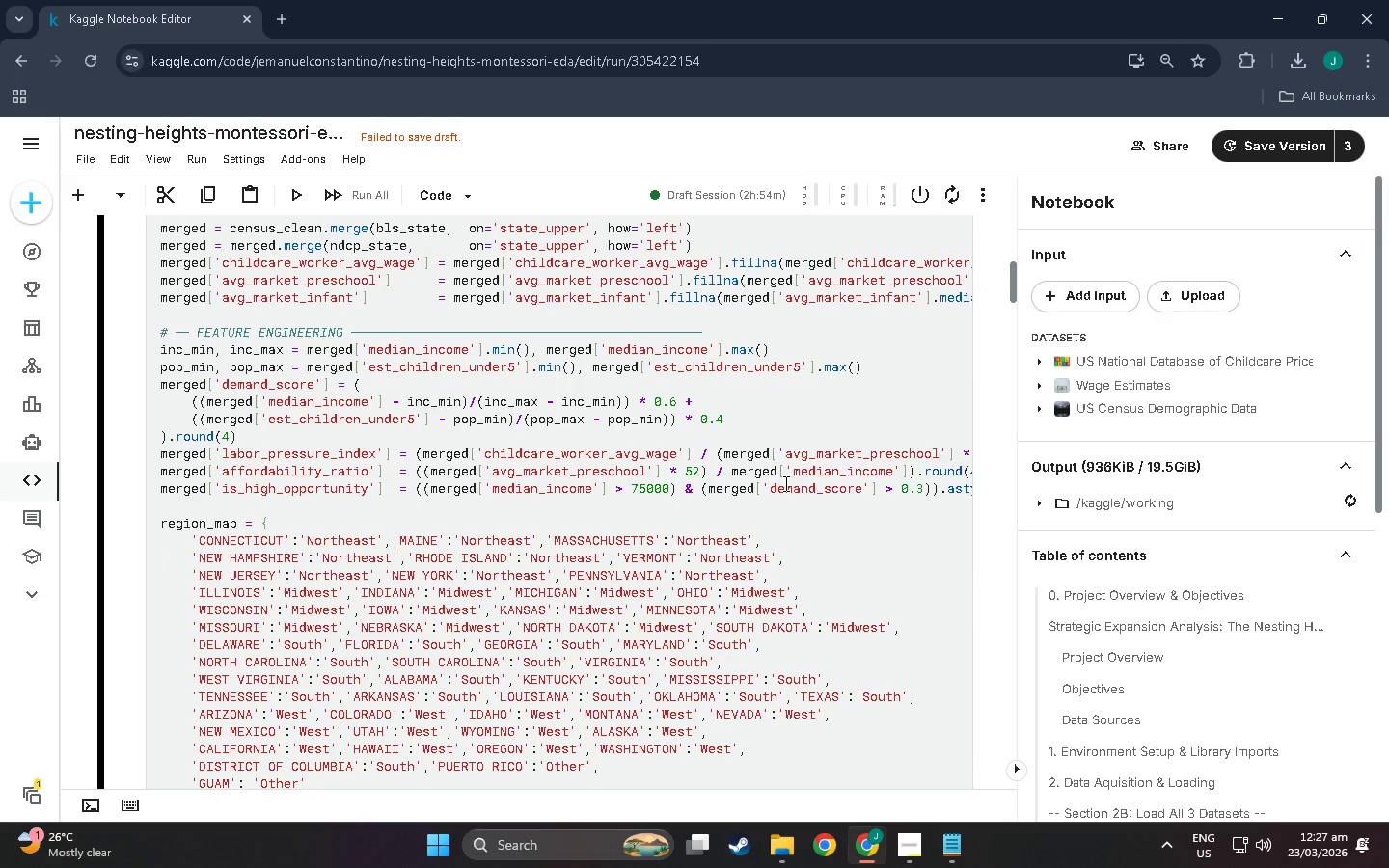 
type(merged.to(vsv)
key(Backspace)
key(Backspace)
key(Backspace)
type(cvs)
key(Backspace)
key(Backspace)
type(sv)
 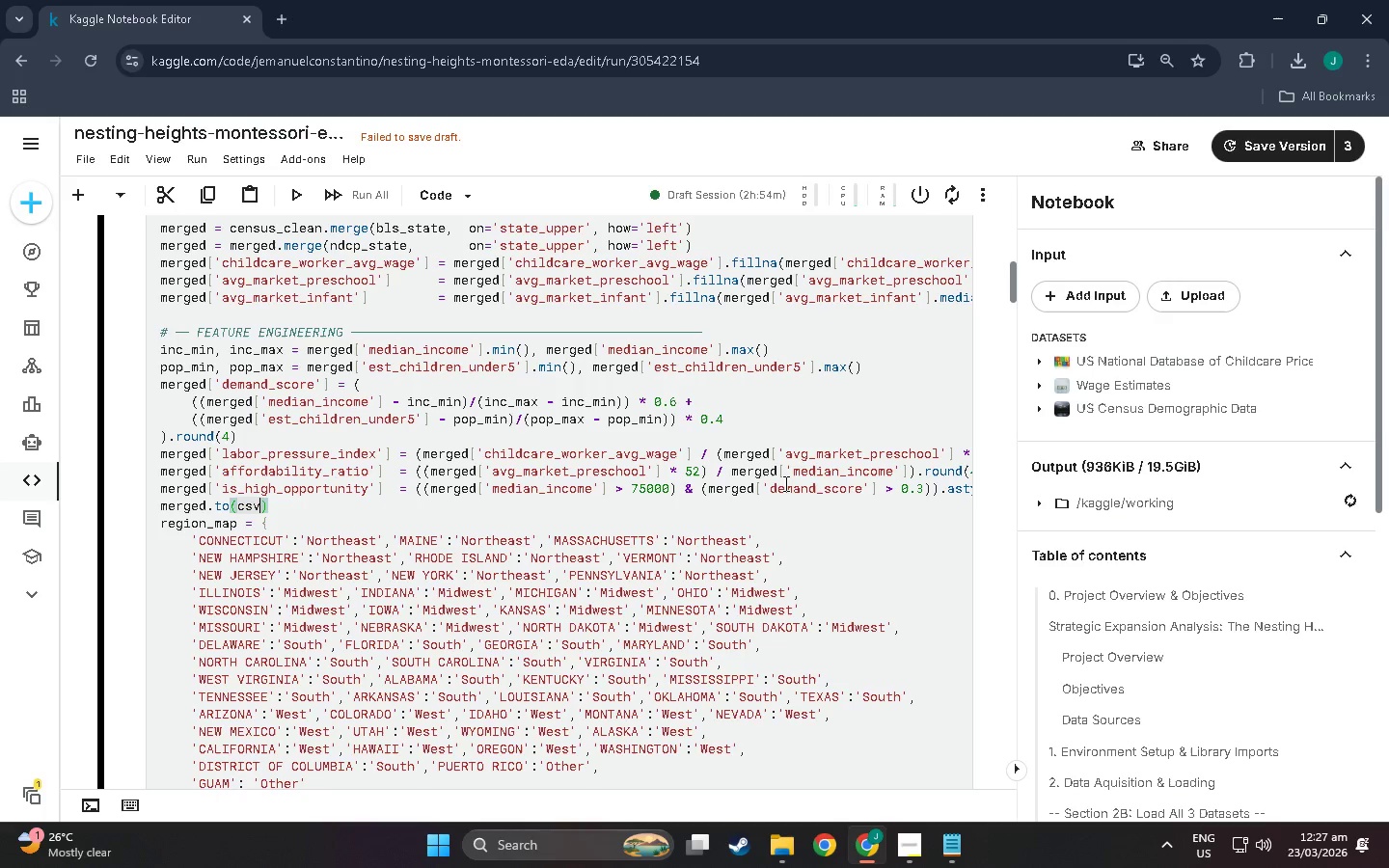 
wait(7.98)
 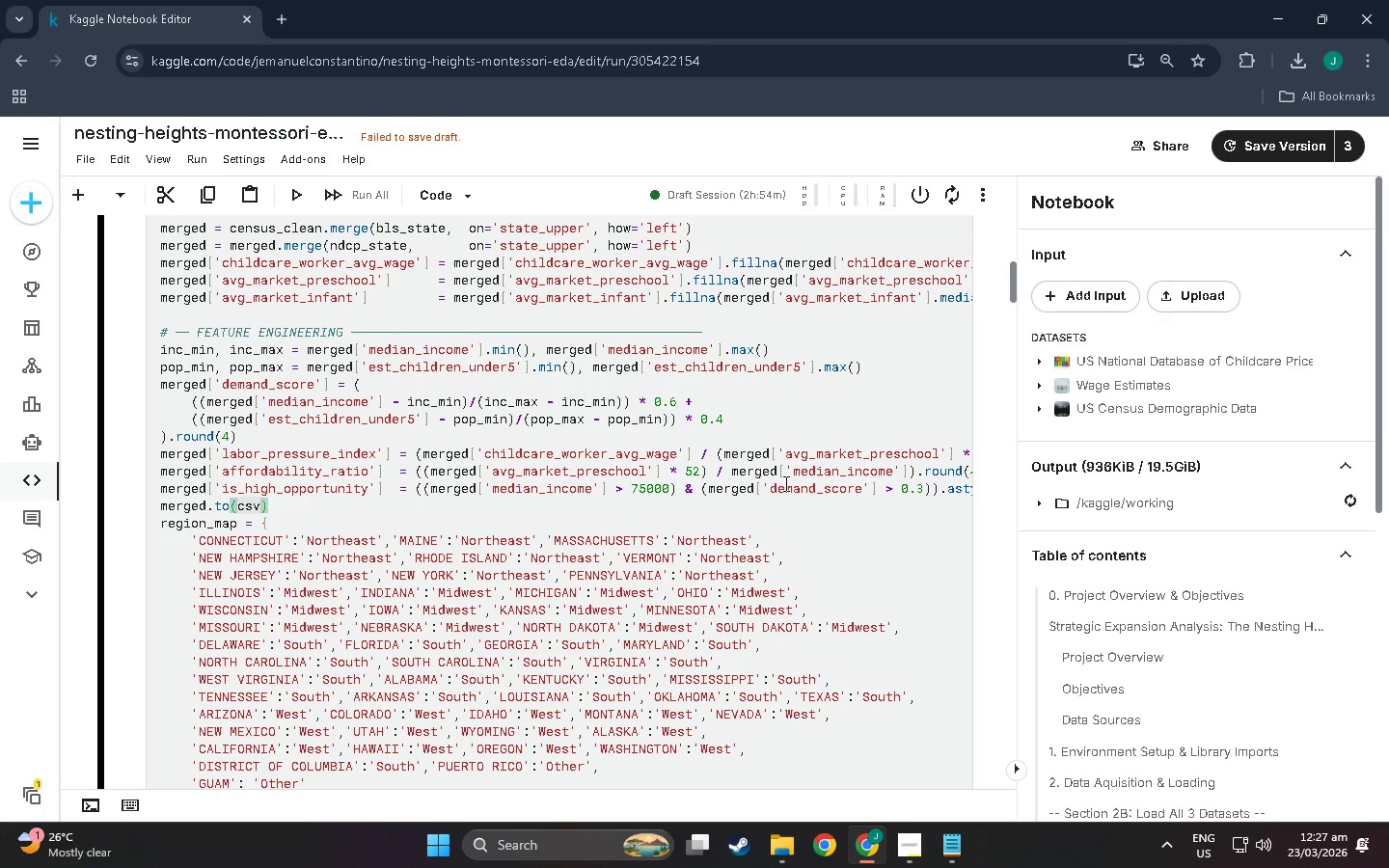 
key(Shift+9)
 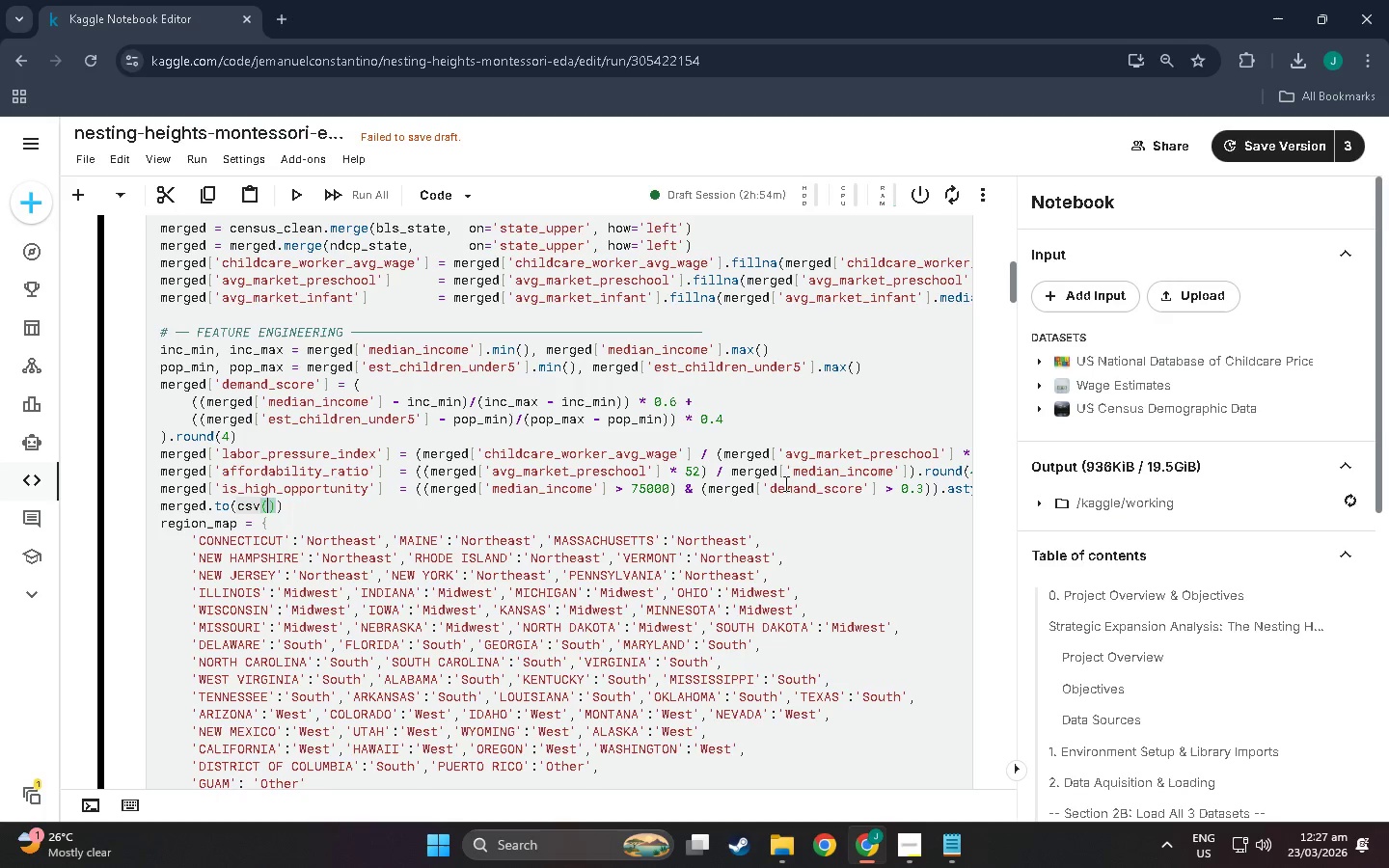 
key(Semicolon)
 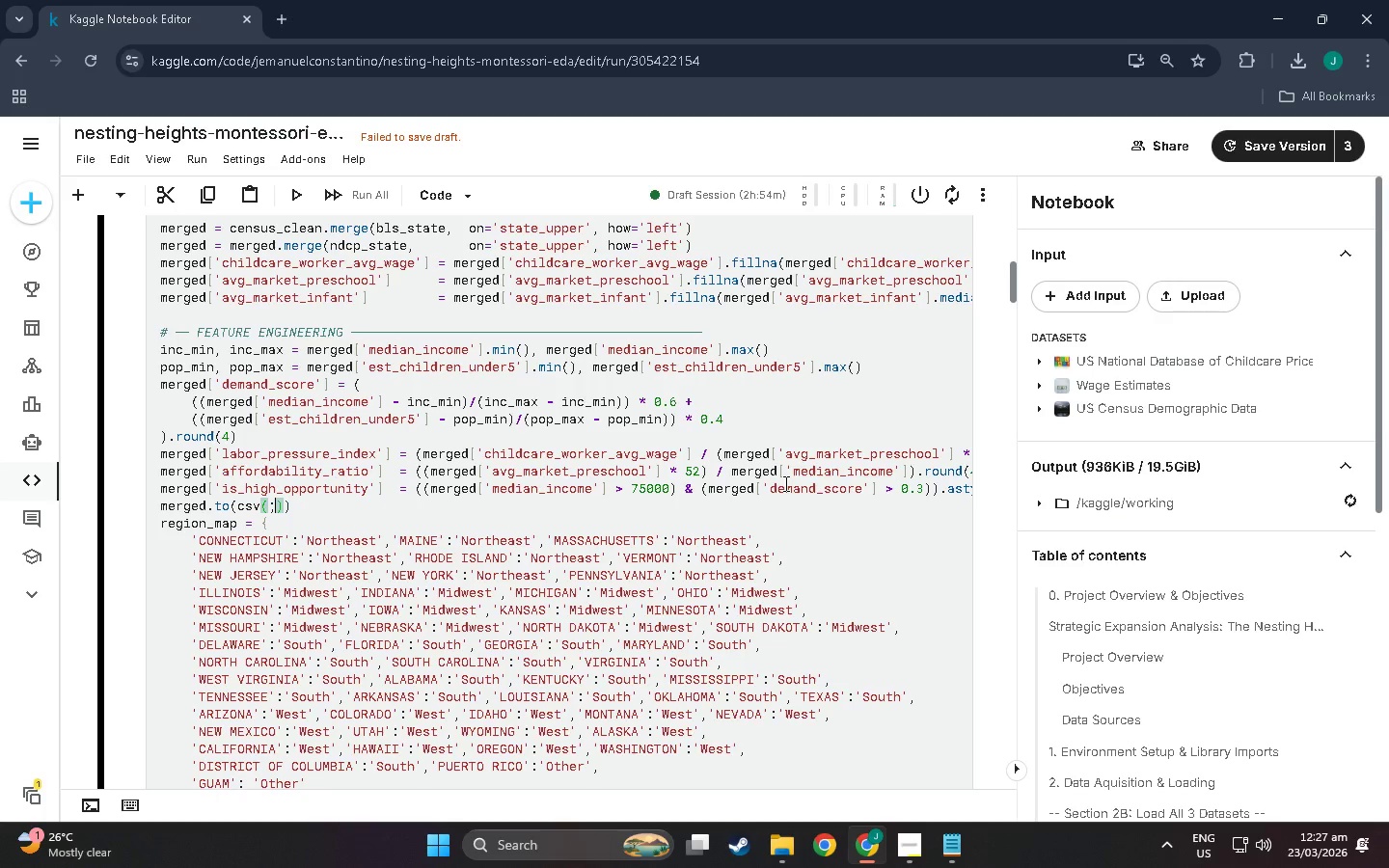 
key(Backspace)
 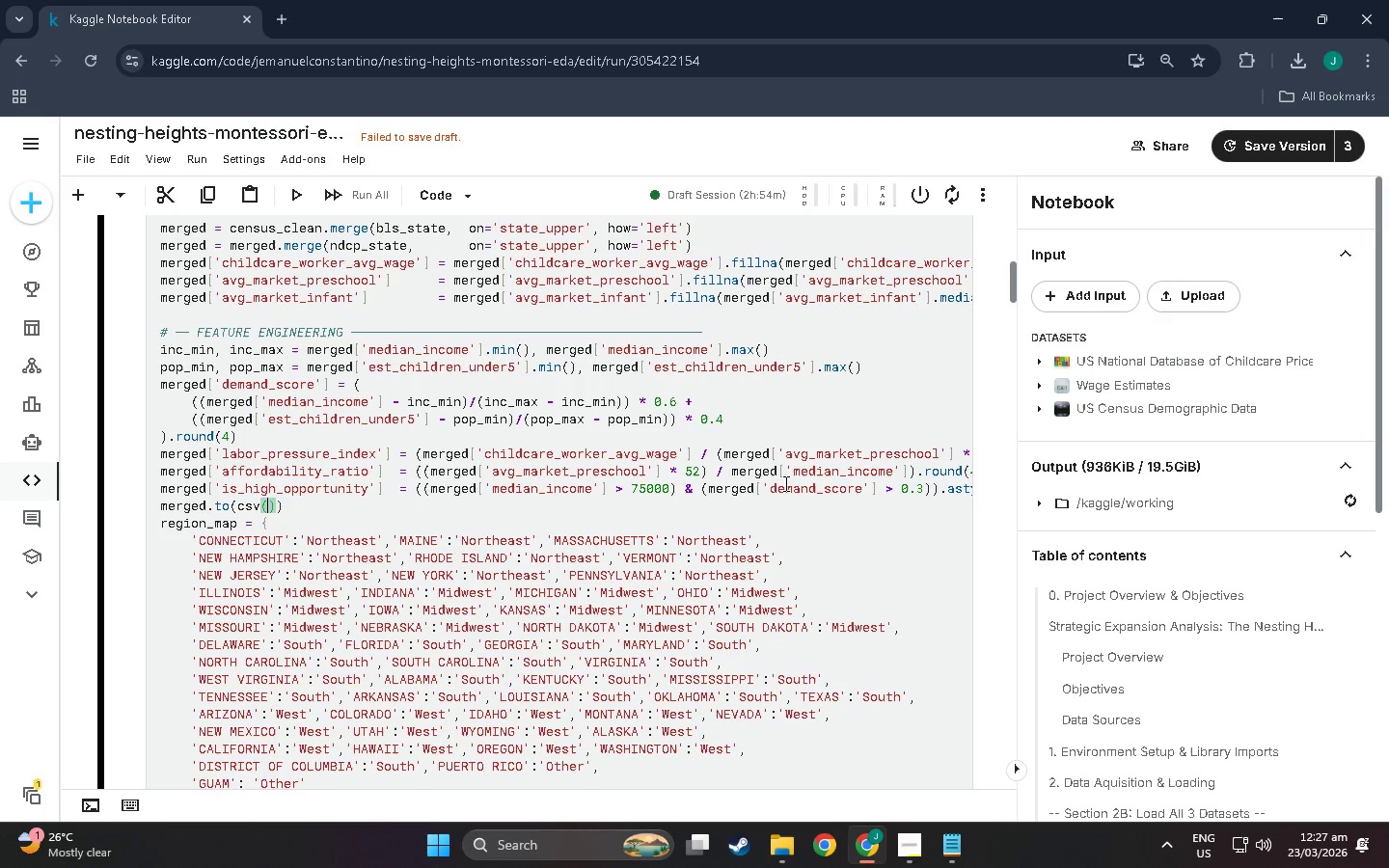 
key(Quote)
 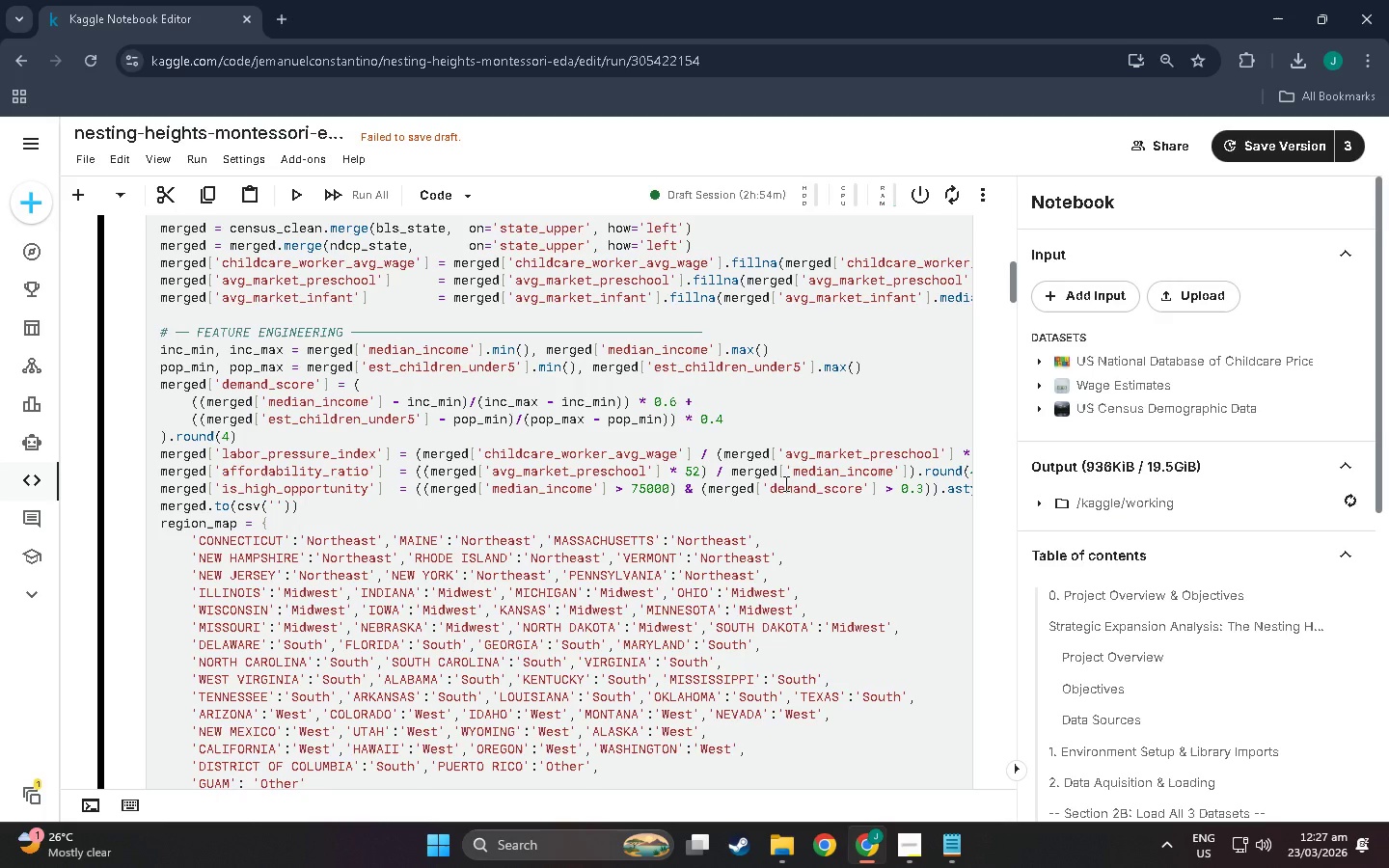 
hold_key(key=ShiftLeft, duration=0.95)
 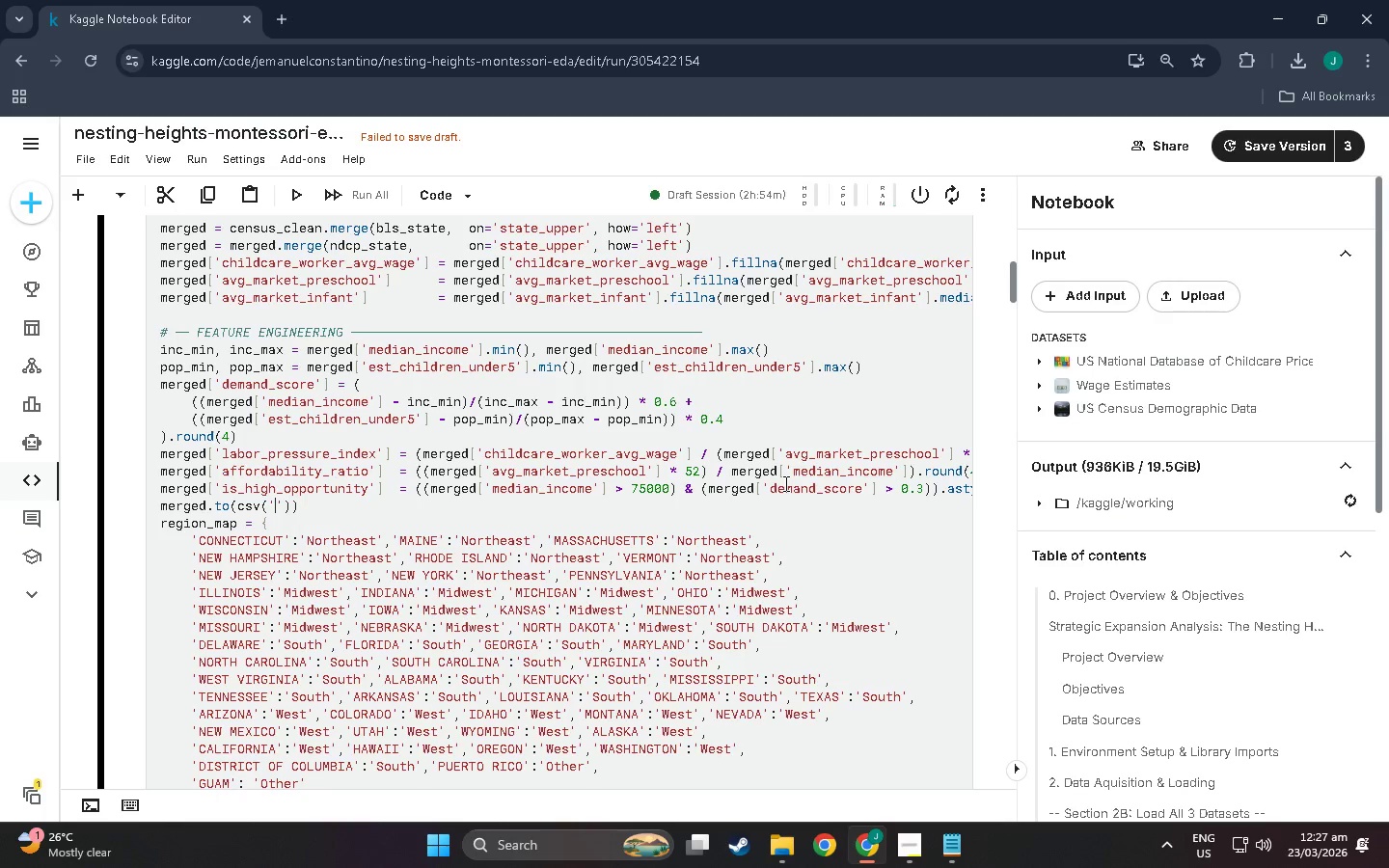 
hold_key(key=ControlLeft, duration=0.98)
 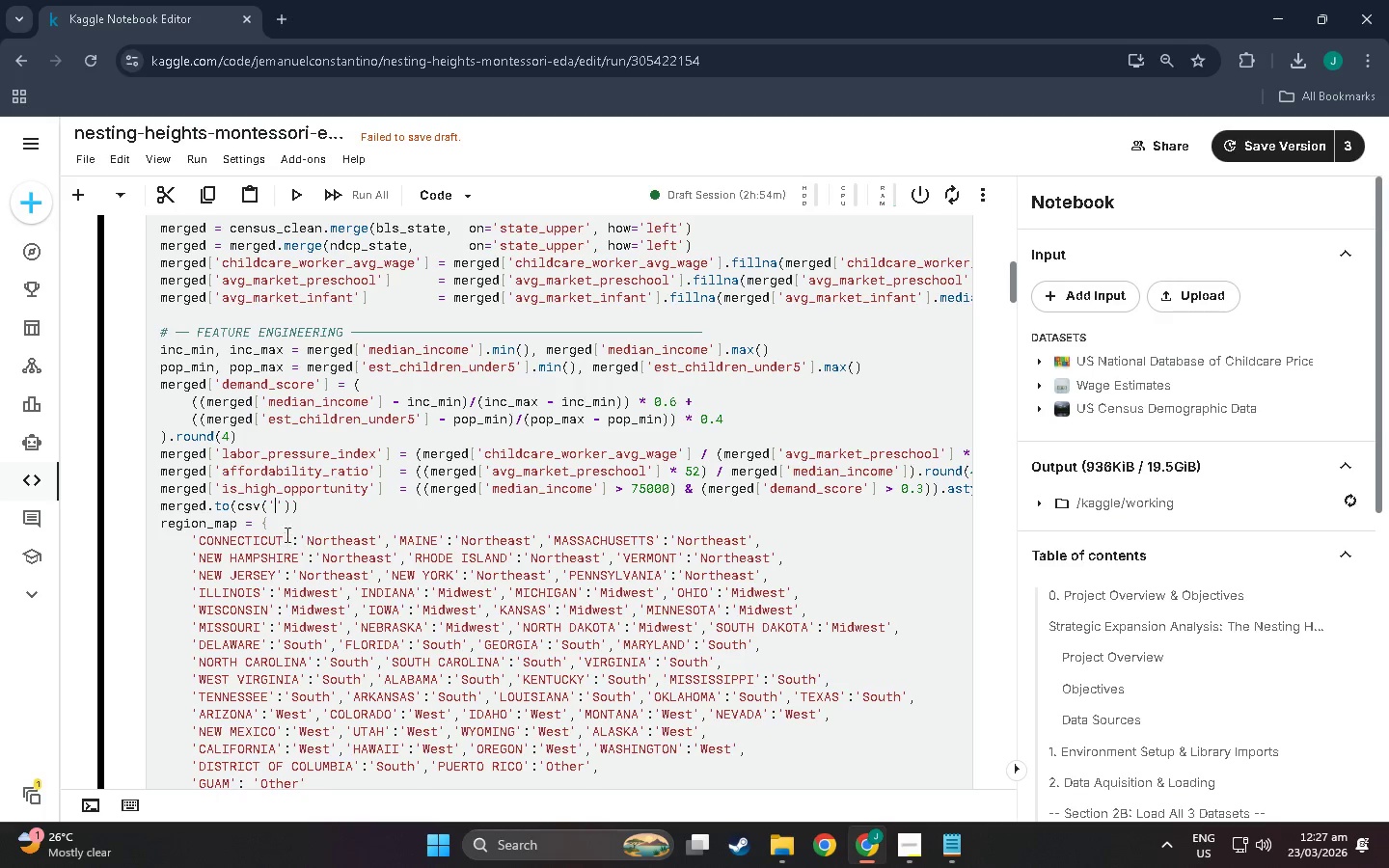 
left_click_drag(start_coordinate=[300, 511], to_coordinate=[83, 505])
 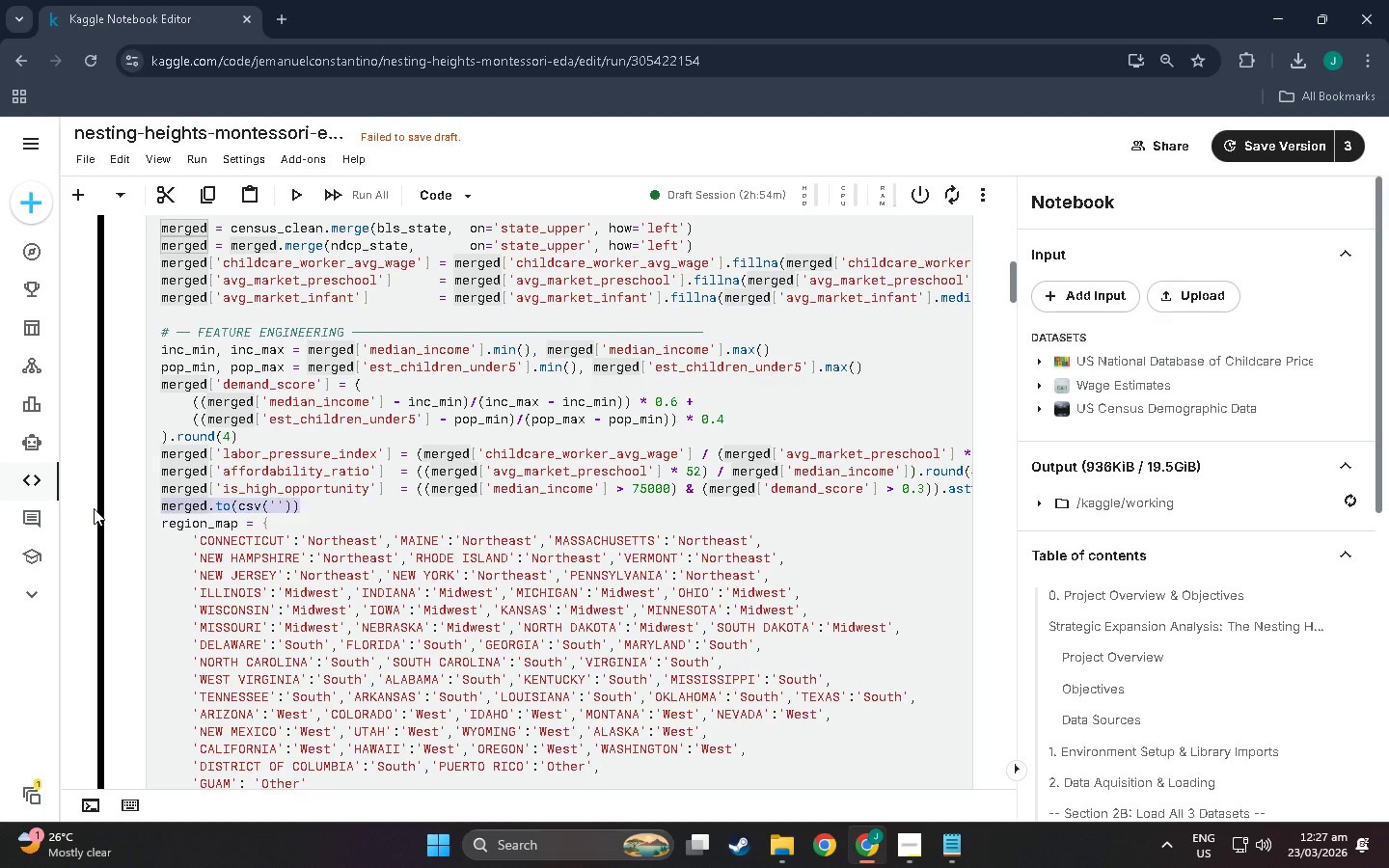 
key(Backspace)
 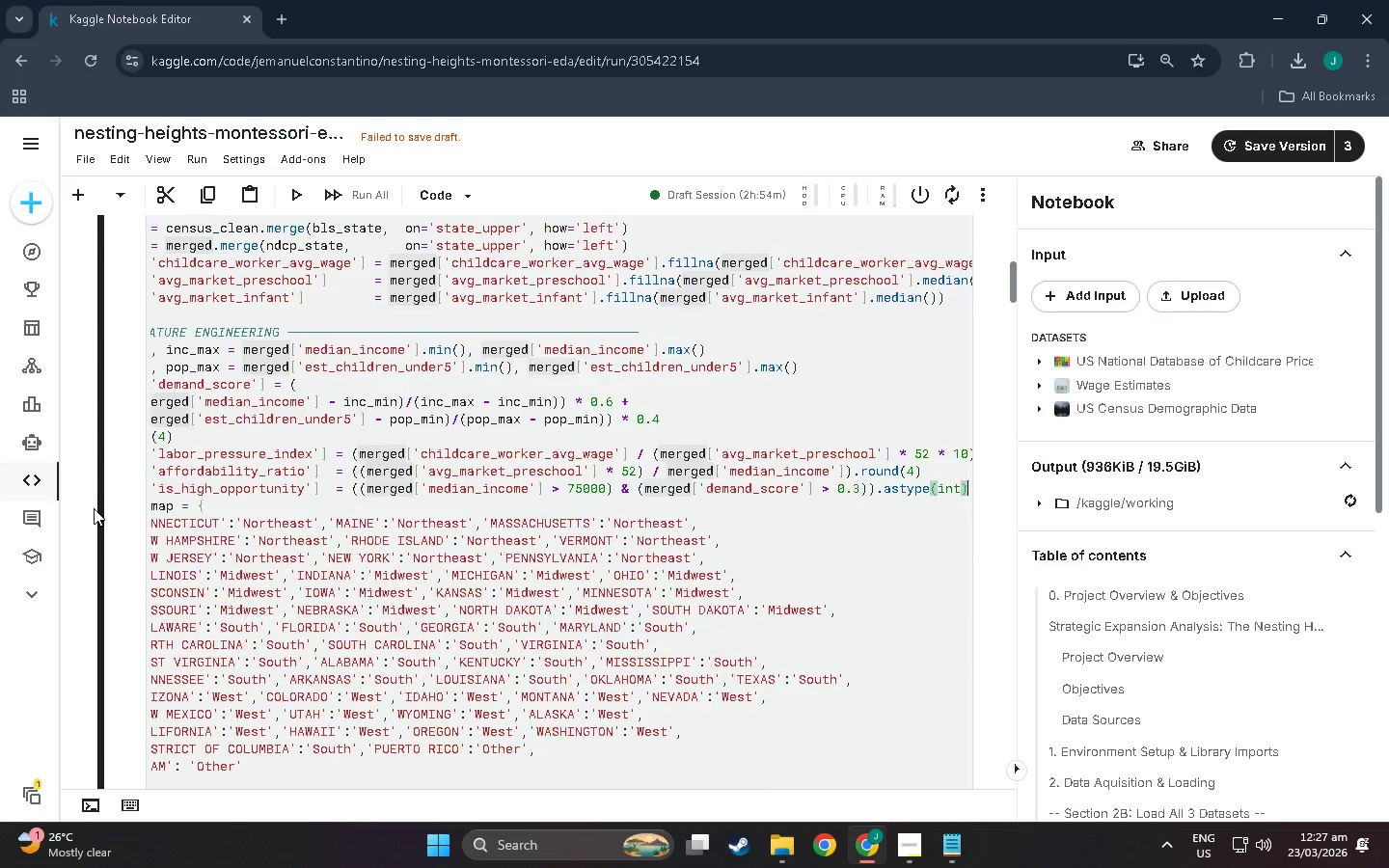 
key(Backspace)
 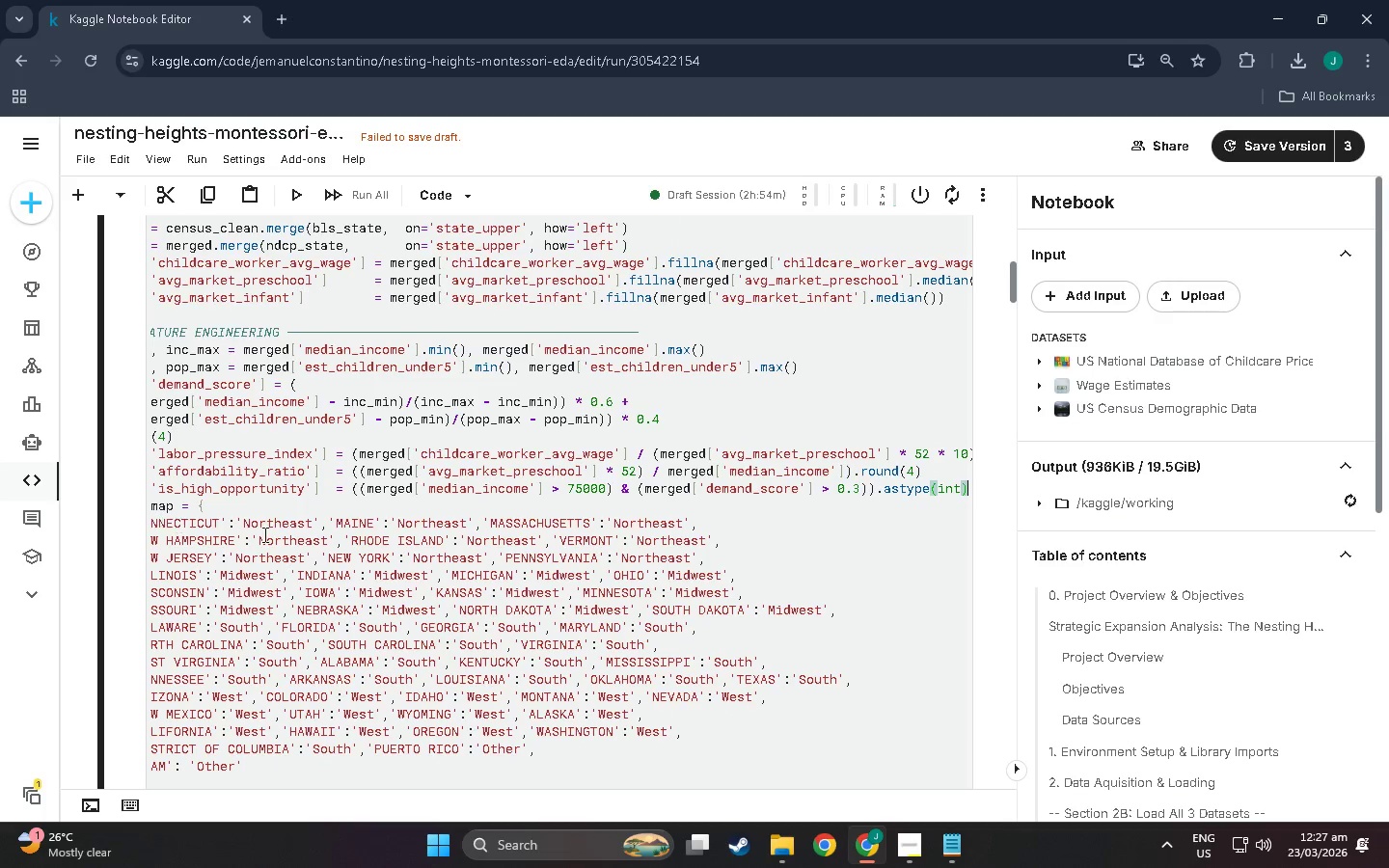 
scroll: coordinate [838, 619], scroll_direction: down, amount: 18.0
 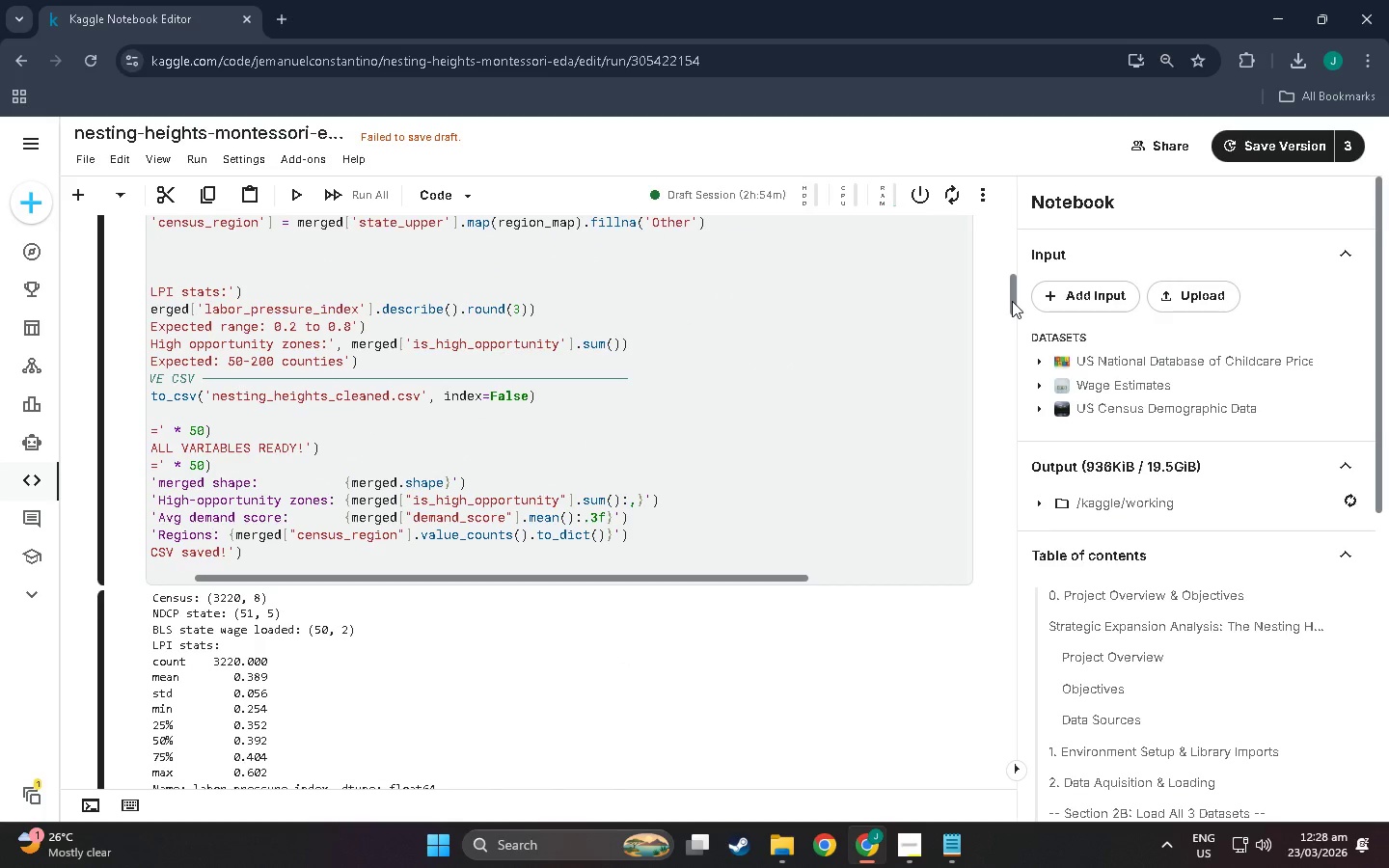 
left_click_drag(start_coordinate=[1012, 301], to_coordinate=[1023, 262])
 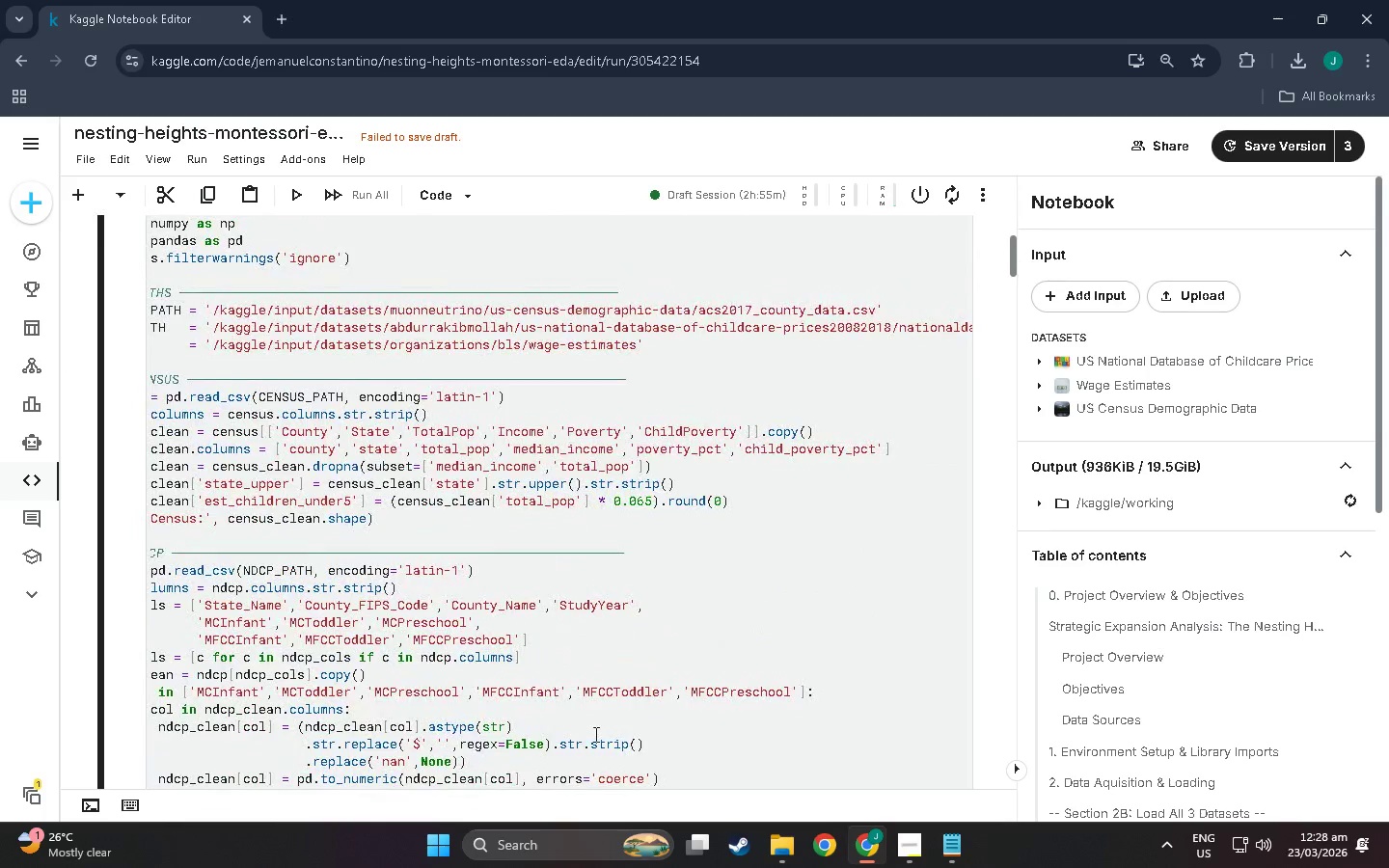 
left_click_drag(start_coordinate=[314, 558], to_coordinate=[0, 574])
 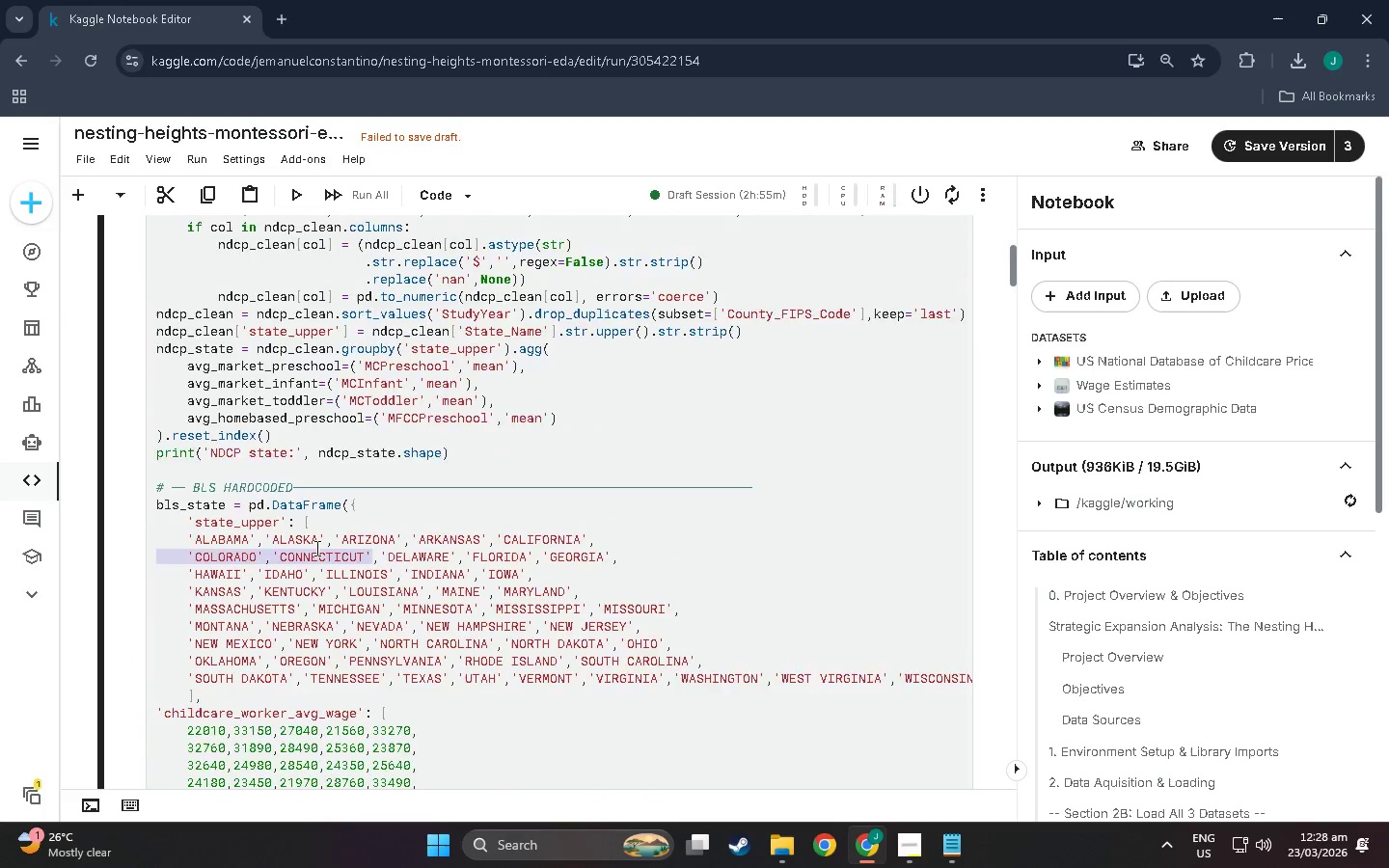 
scroll: coordinate [254, 441], scroll_direction: down, amount: 38.0
 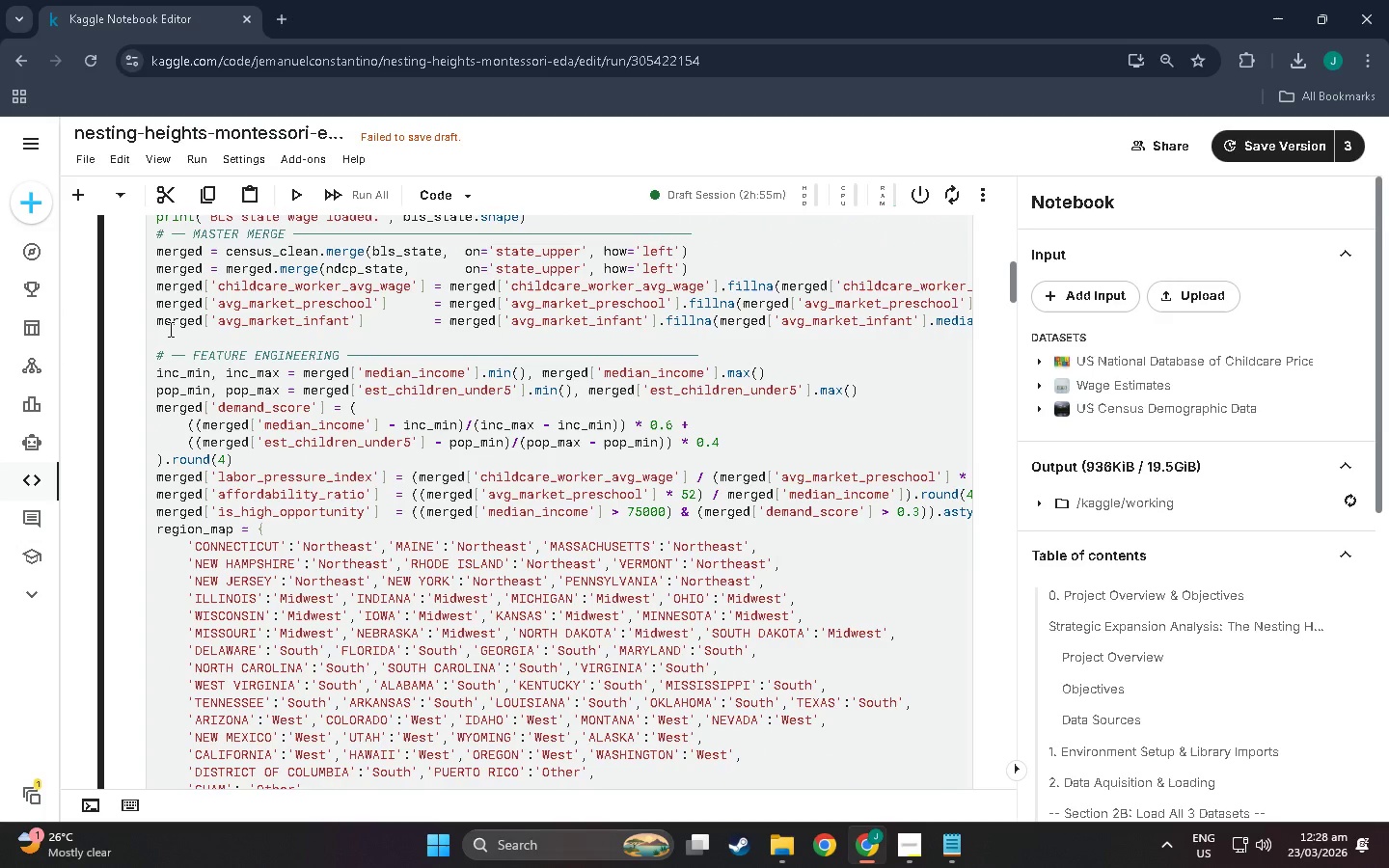 
left_click([169, 329])
 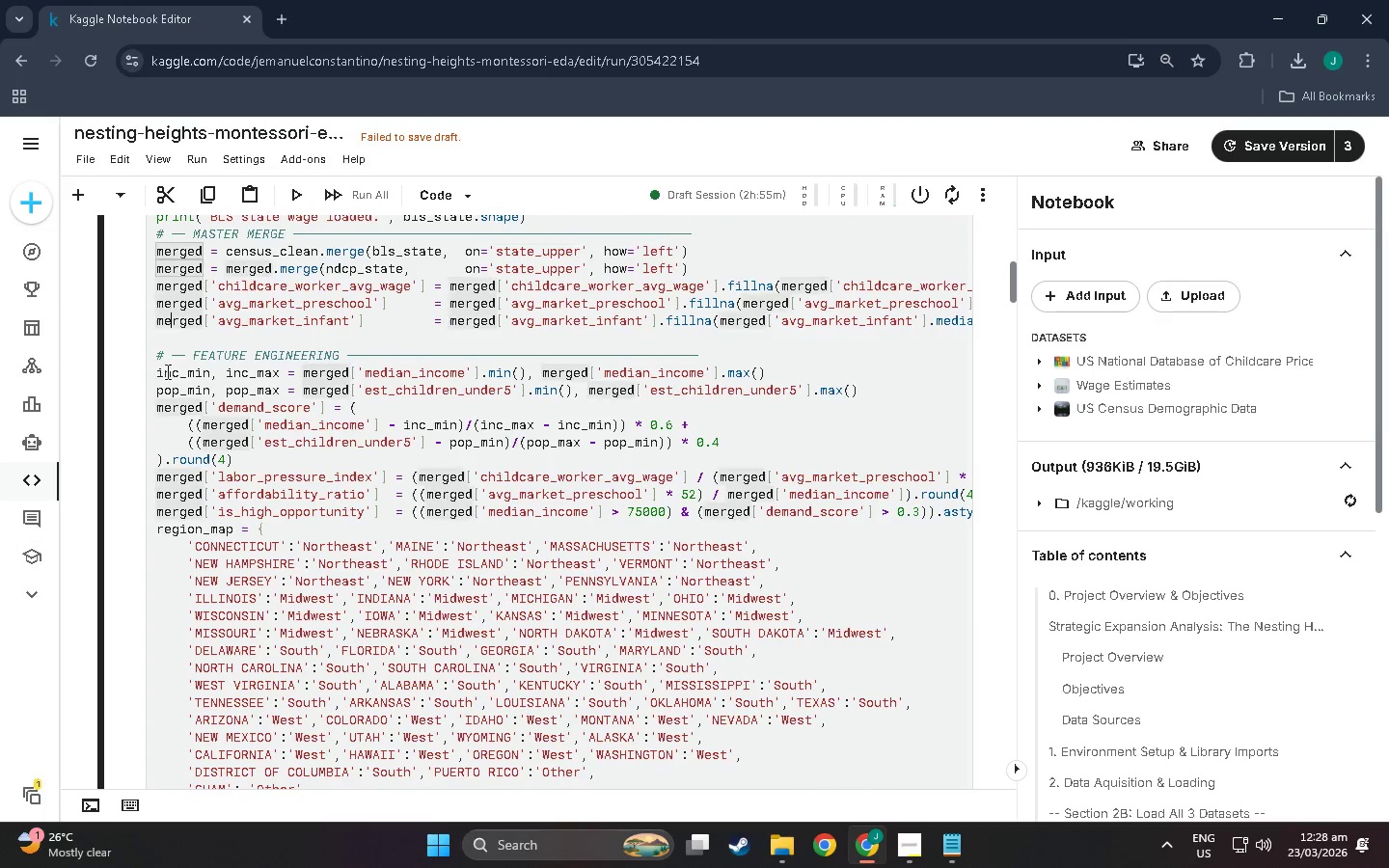 
left_click_drag(start_coordinate=[156, 371], to_coordinate=[818, 507])
 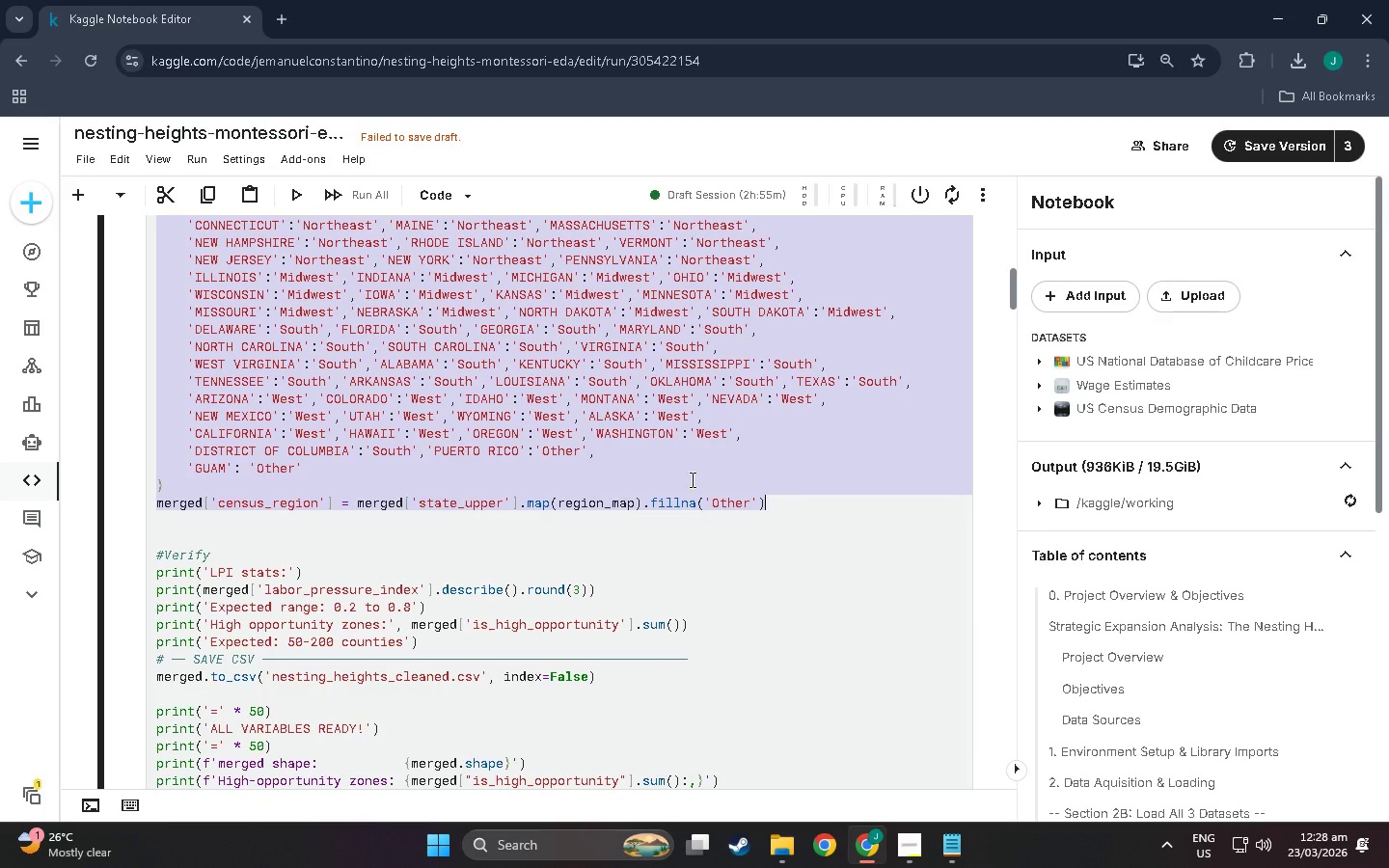 
scroll: coordinate [492, 546], scroll_direction: down, amount: 10.0
 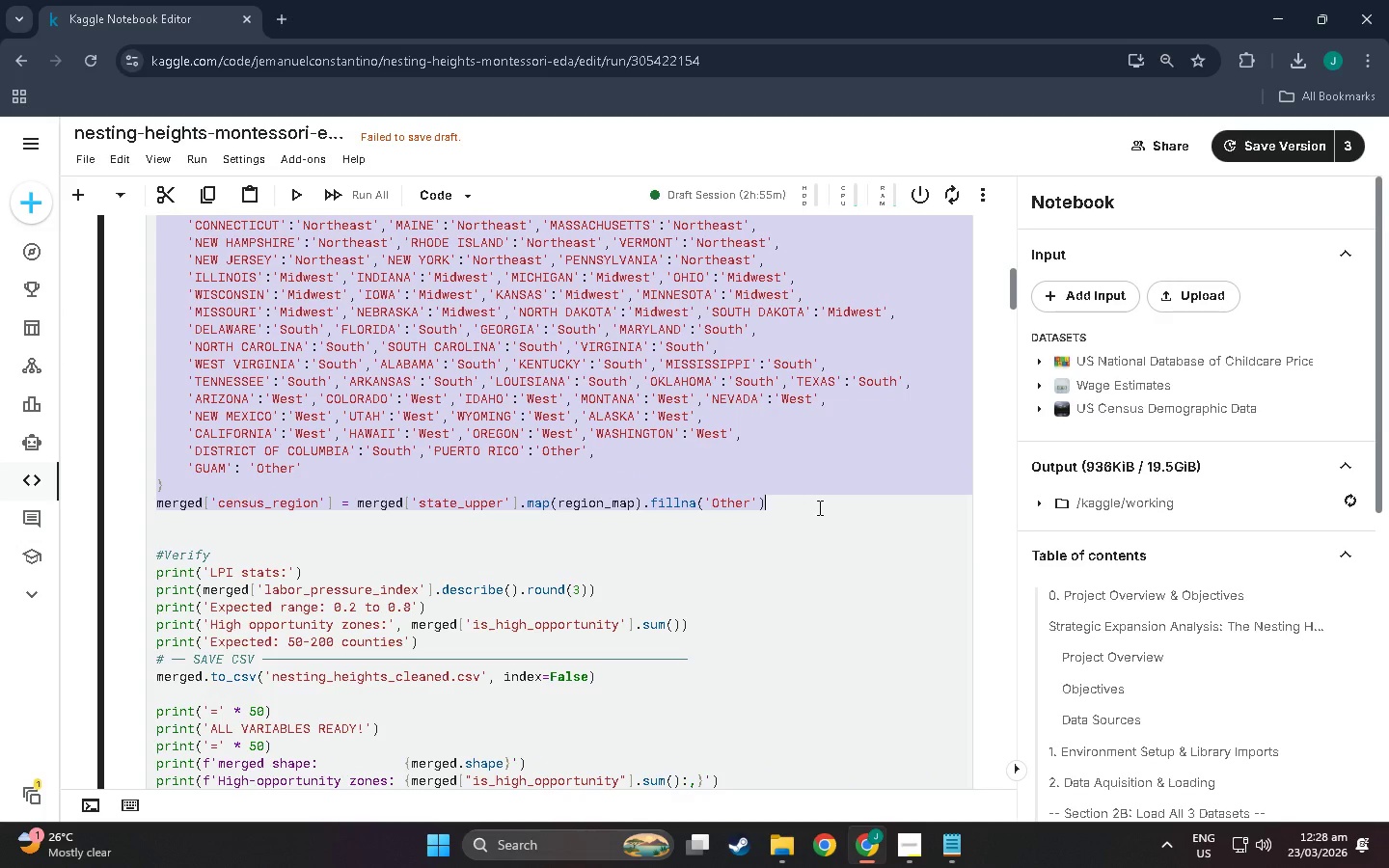 
key(Control+C)
 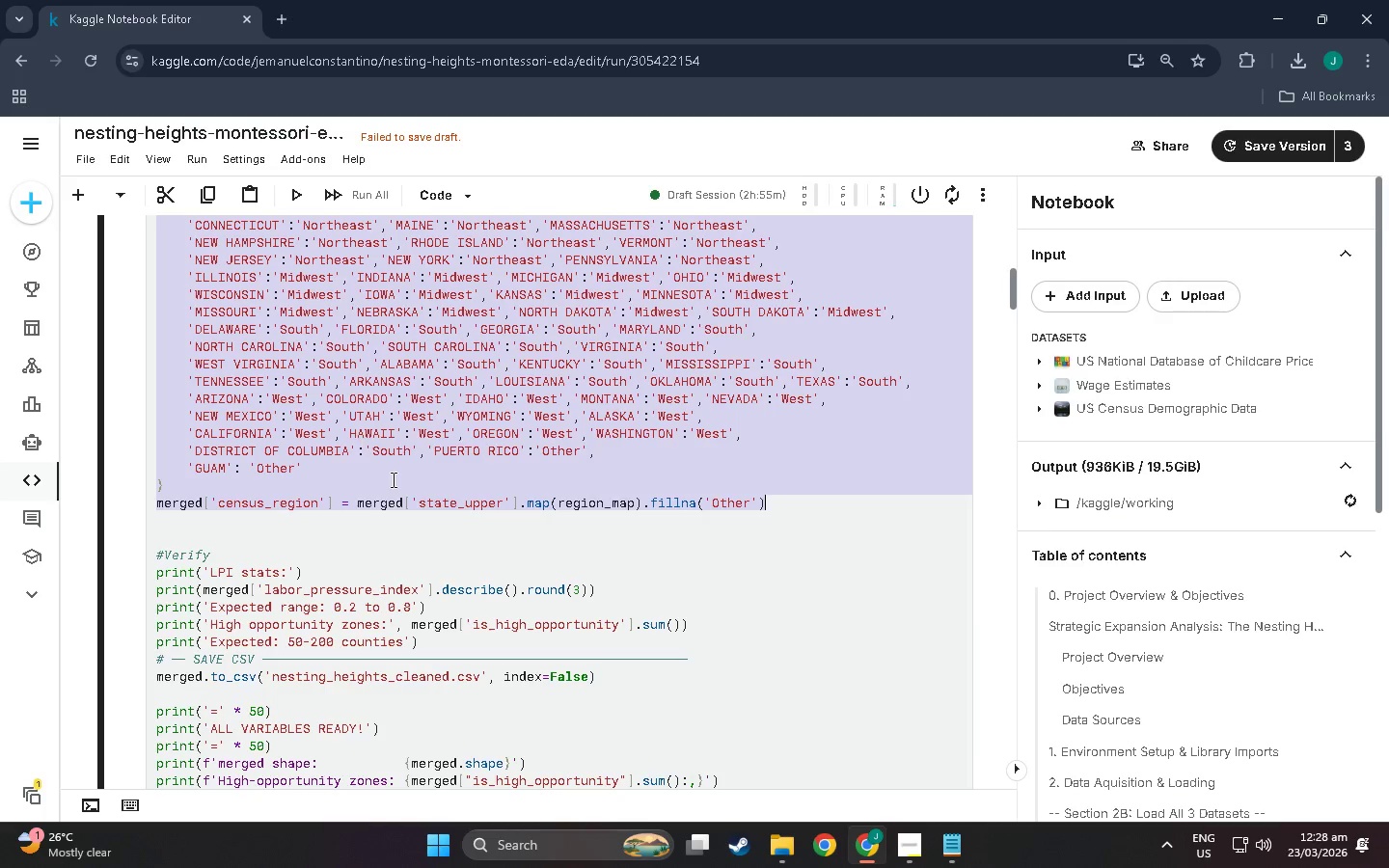 
scroll: coordinate [617, 539], scroll_direction: down, amount: 37.0
 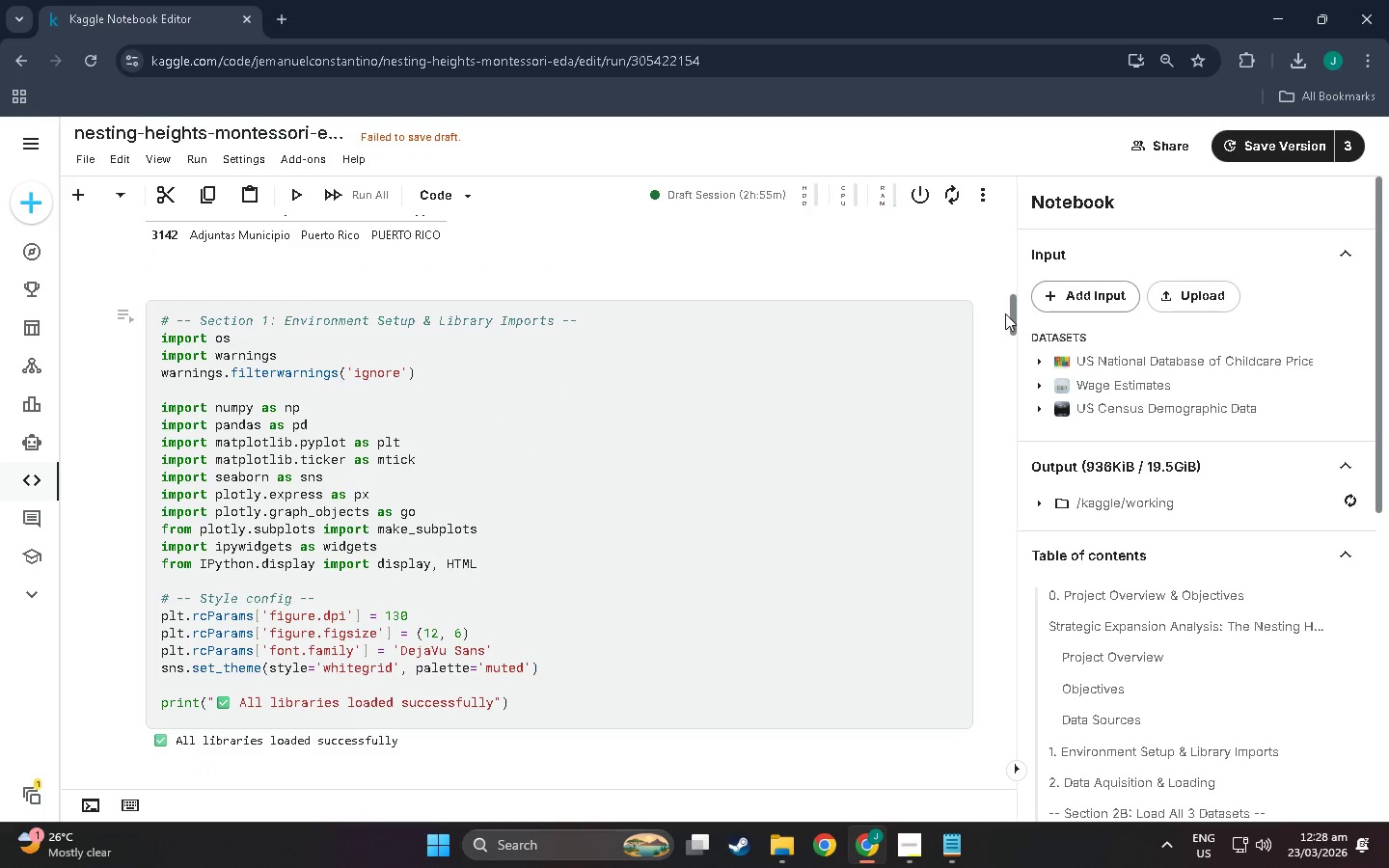 
left_click_drag(start_coordinate=[1014, 324], to_coordinate=[1020, 456])
 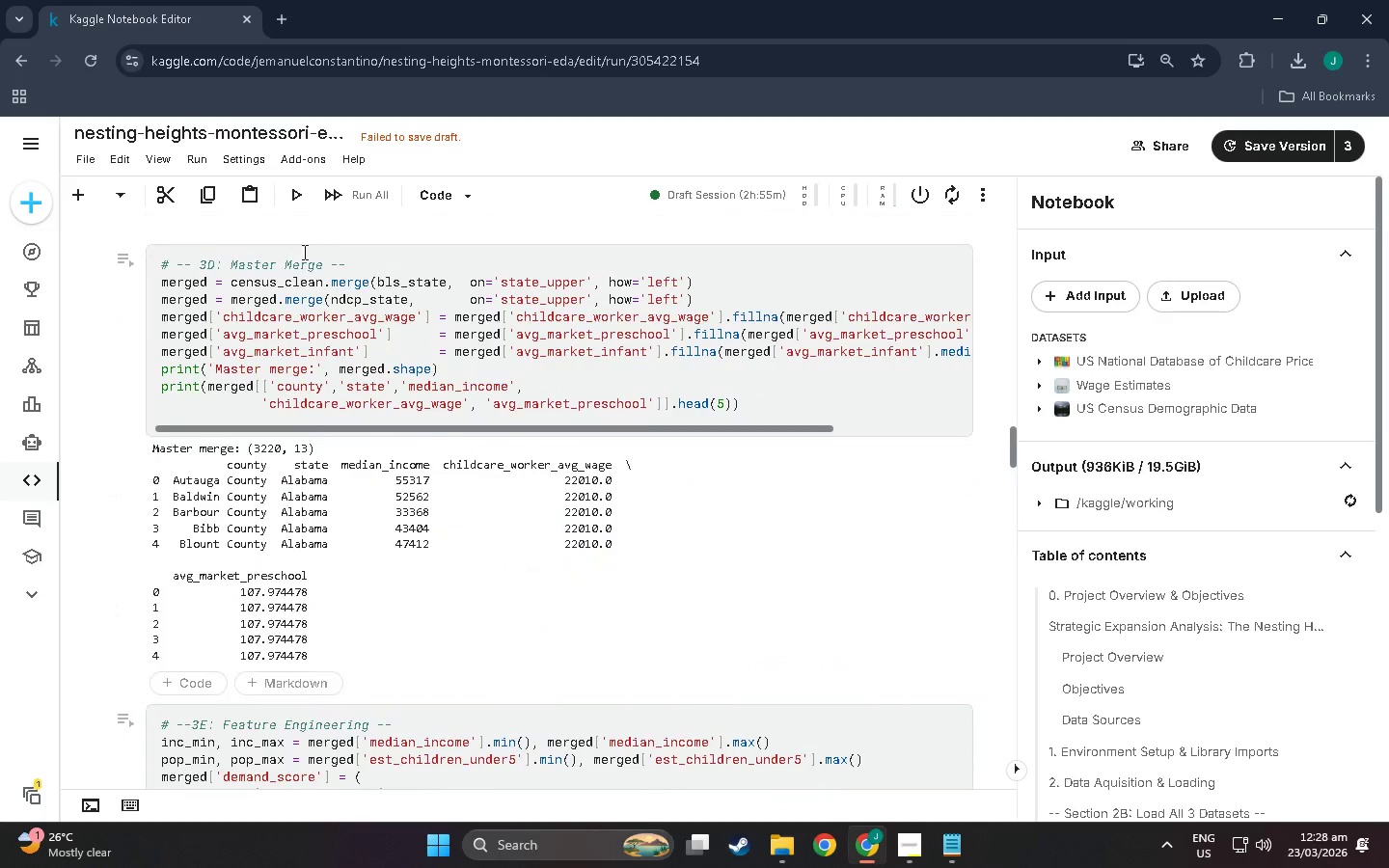 
scroll: coordinate [236, 267], scroll_direction: up, amount: 3.0
 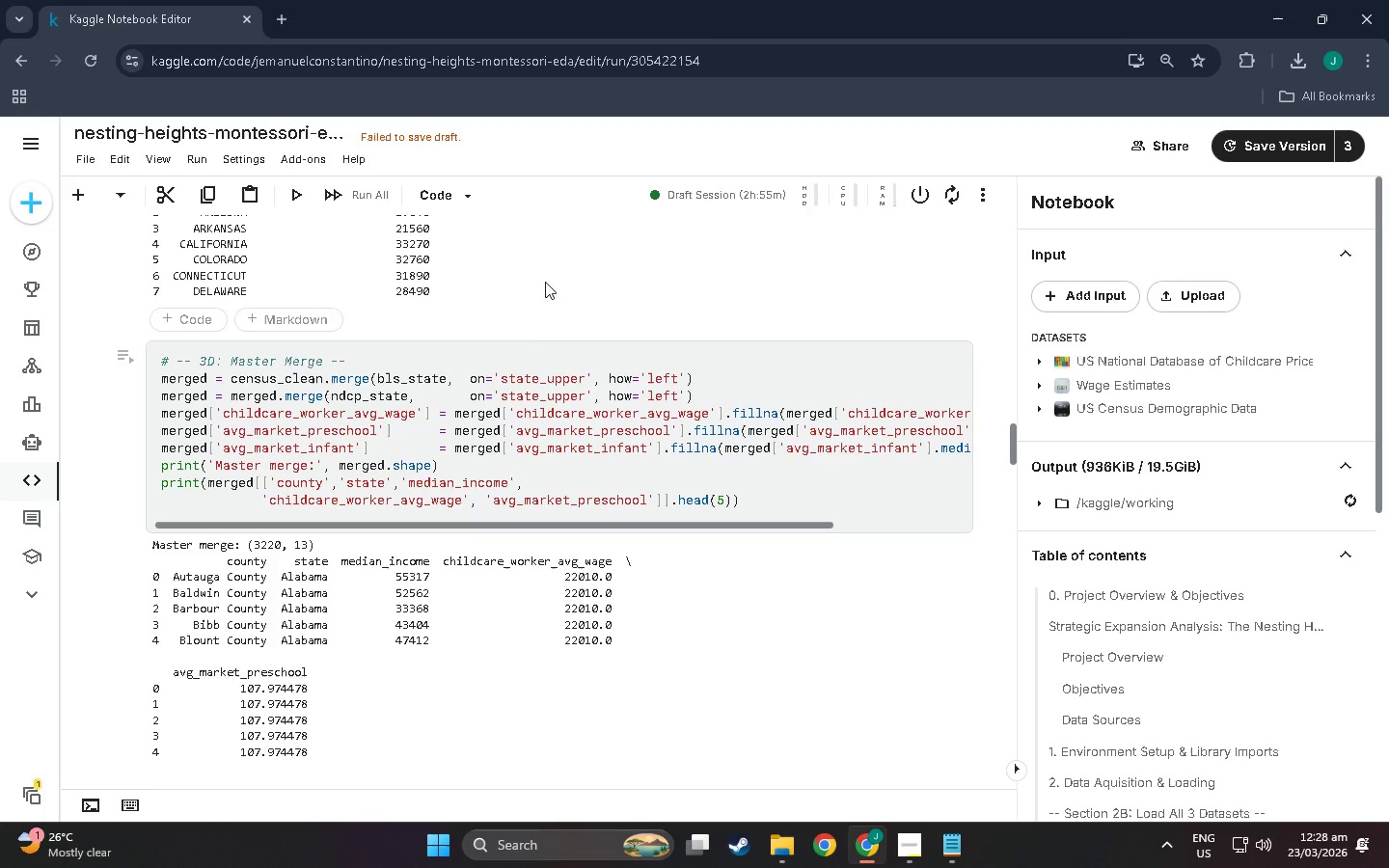 
scroll: coordinate [661, 475], scroll_direction: down, amount: 3.0
 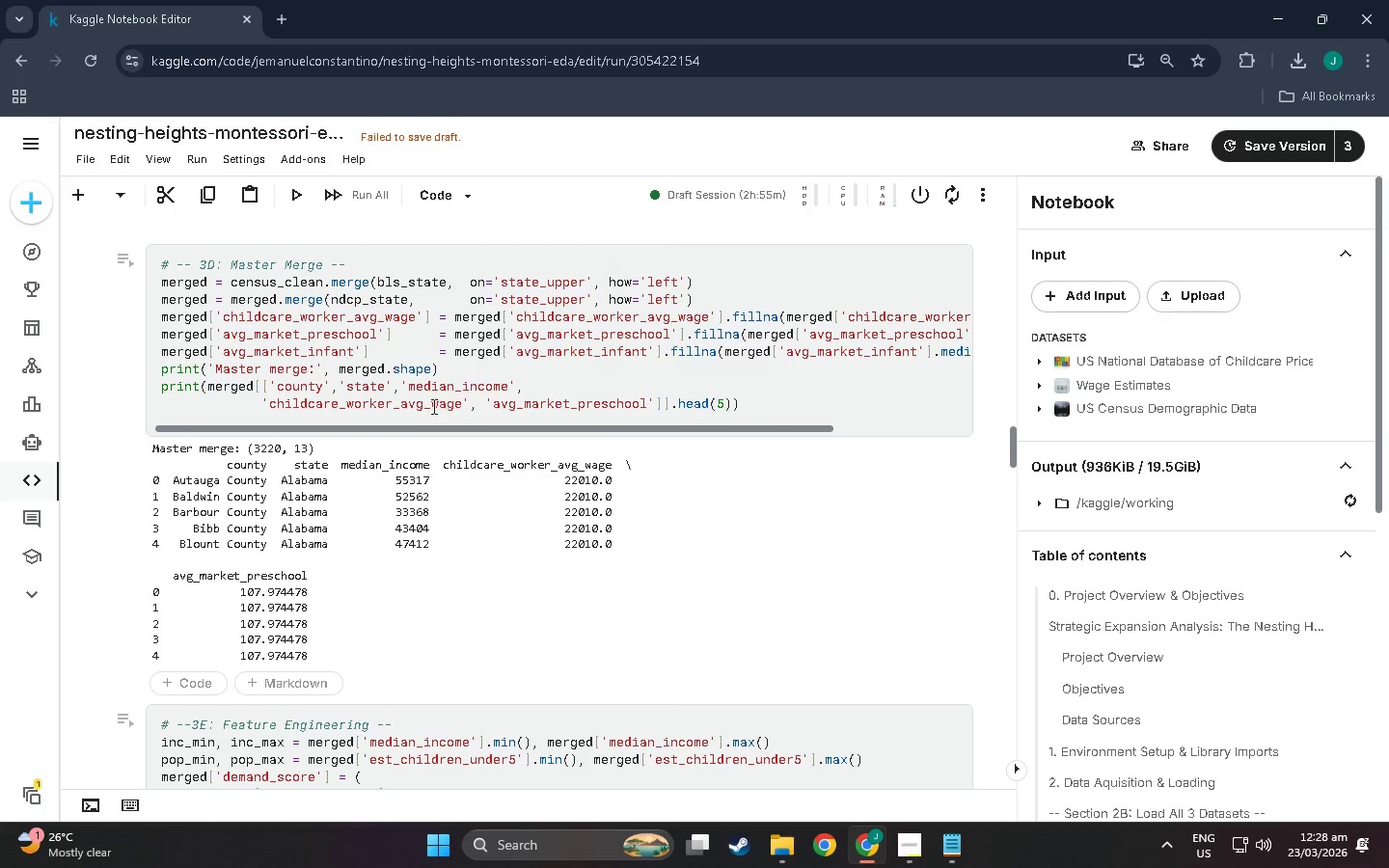 
left_click_drag(start_coordinate=[396, 420], to_coordinate=[455, 420])
 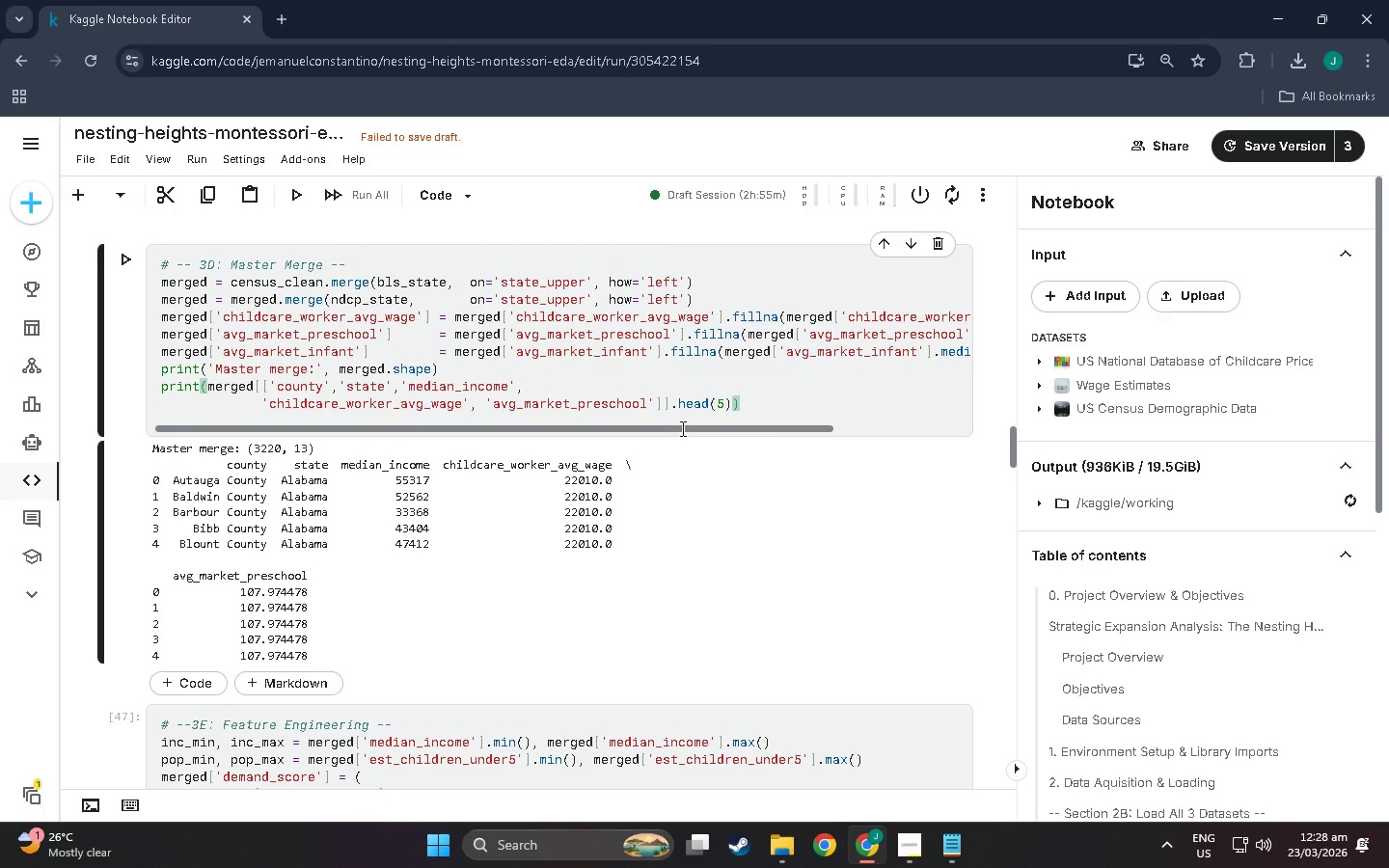 
left_click_drag(start_coordinate=[681, 428], to_coordinate=[409, 430])
 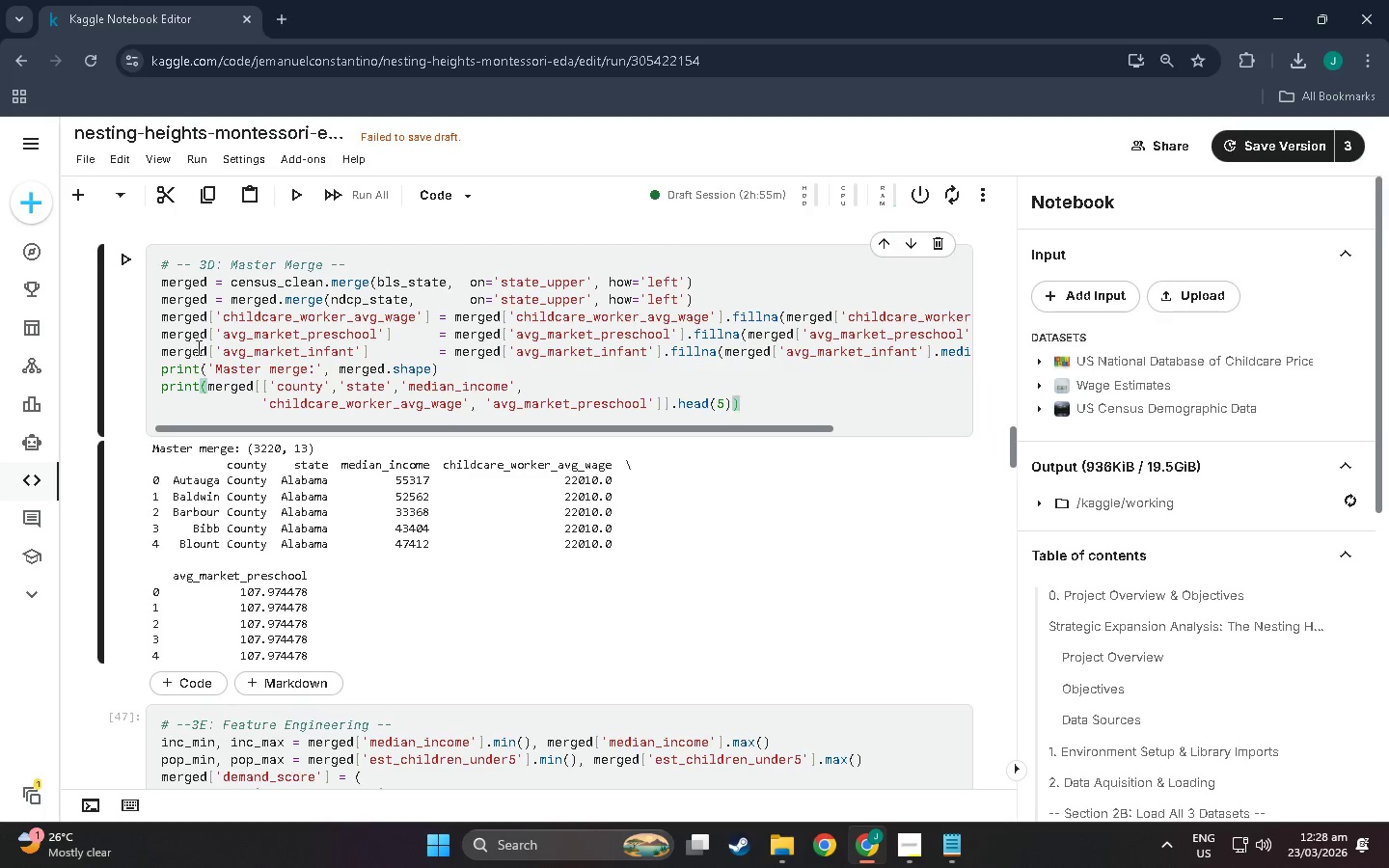 
scroll: coordinate [198, 349], scroll_direction: up, amount: 1.0
 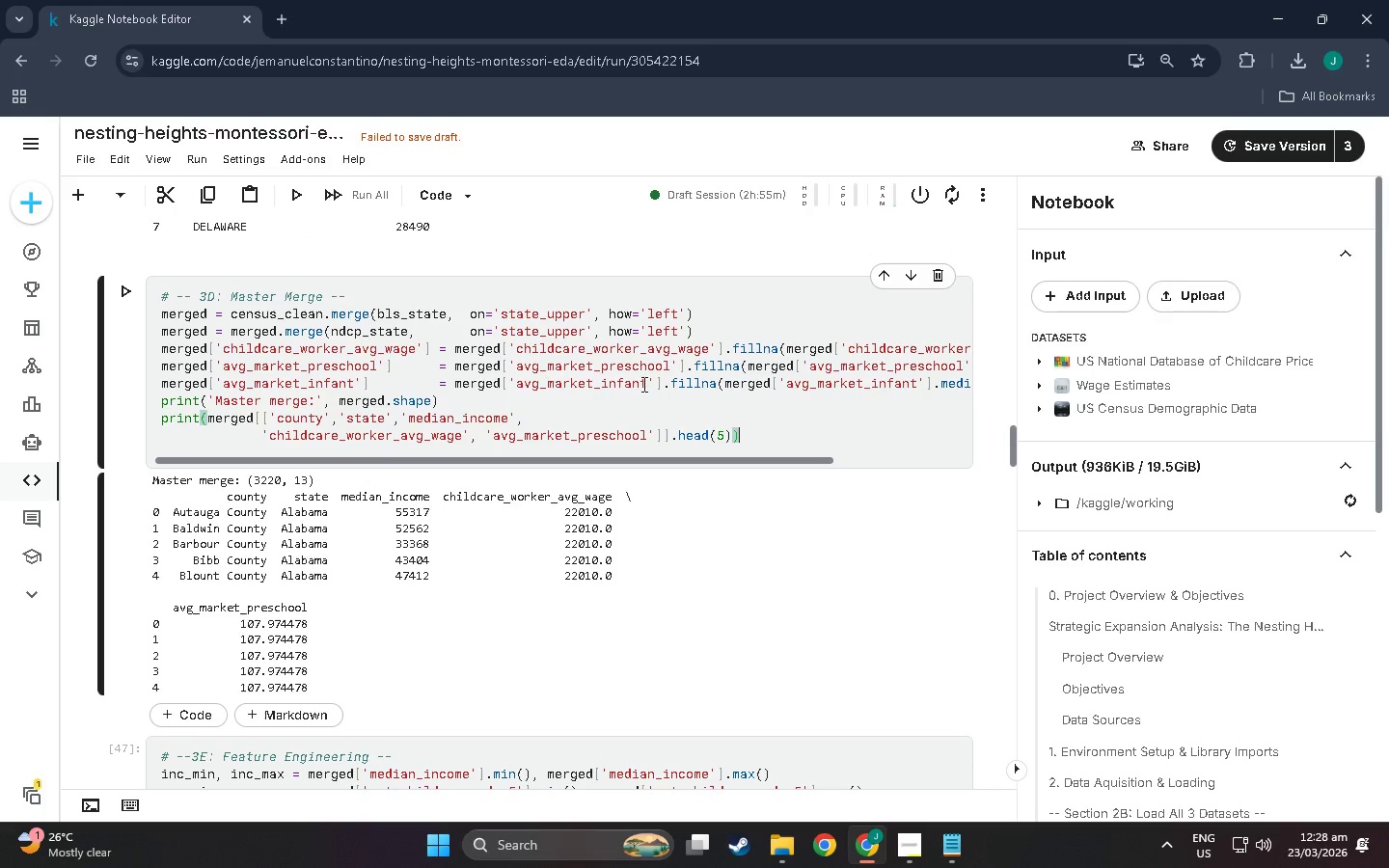 
left_click_drag(start_coordinate=[1016, 457], to_coordinate=[1015, 300])
 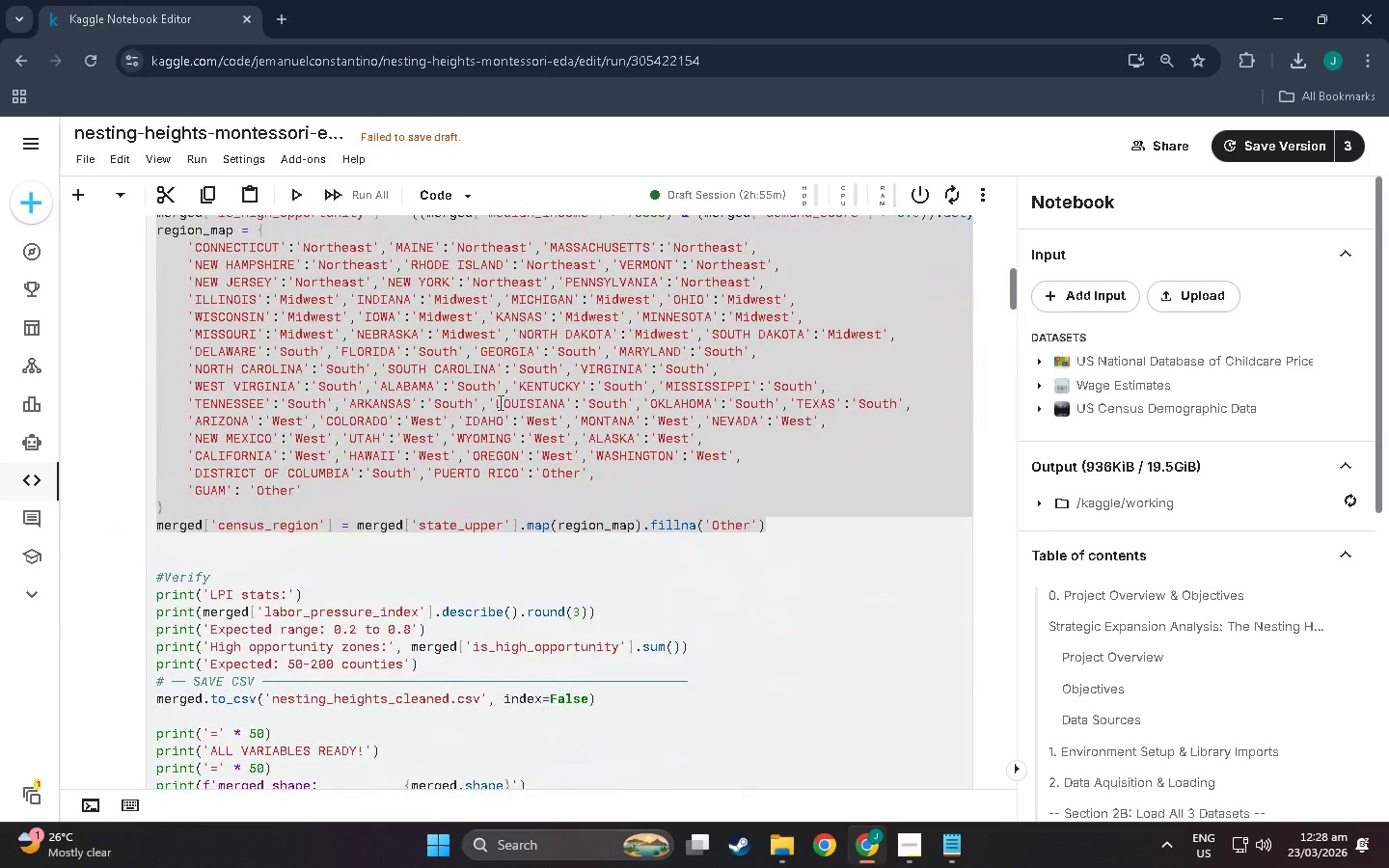 
left_click([499, 402])
 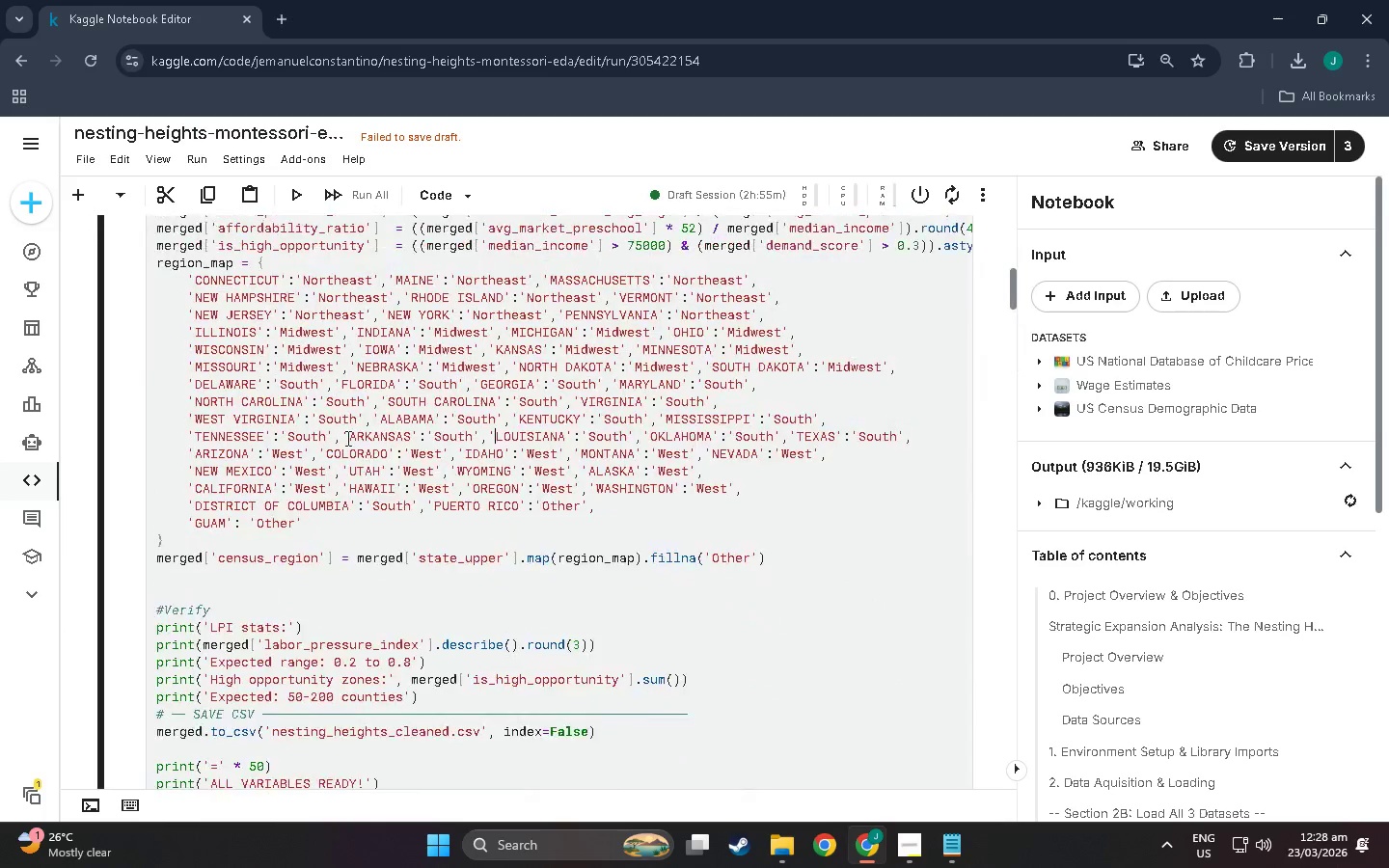 
scroll: coordinate [160, 400], scroll_direction: up, amount: 8.0
 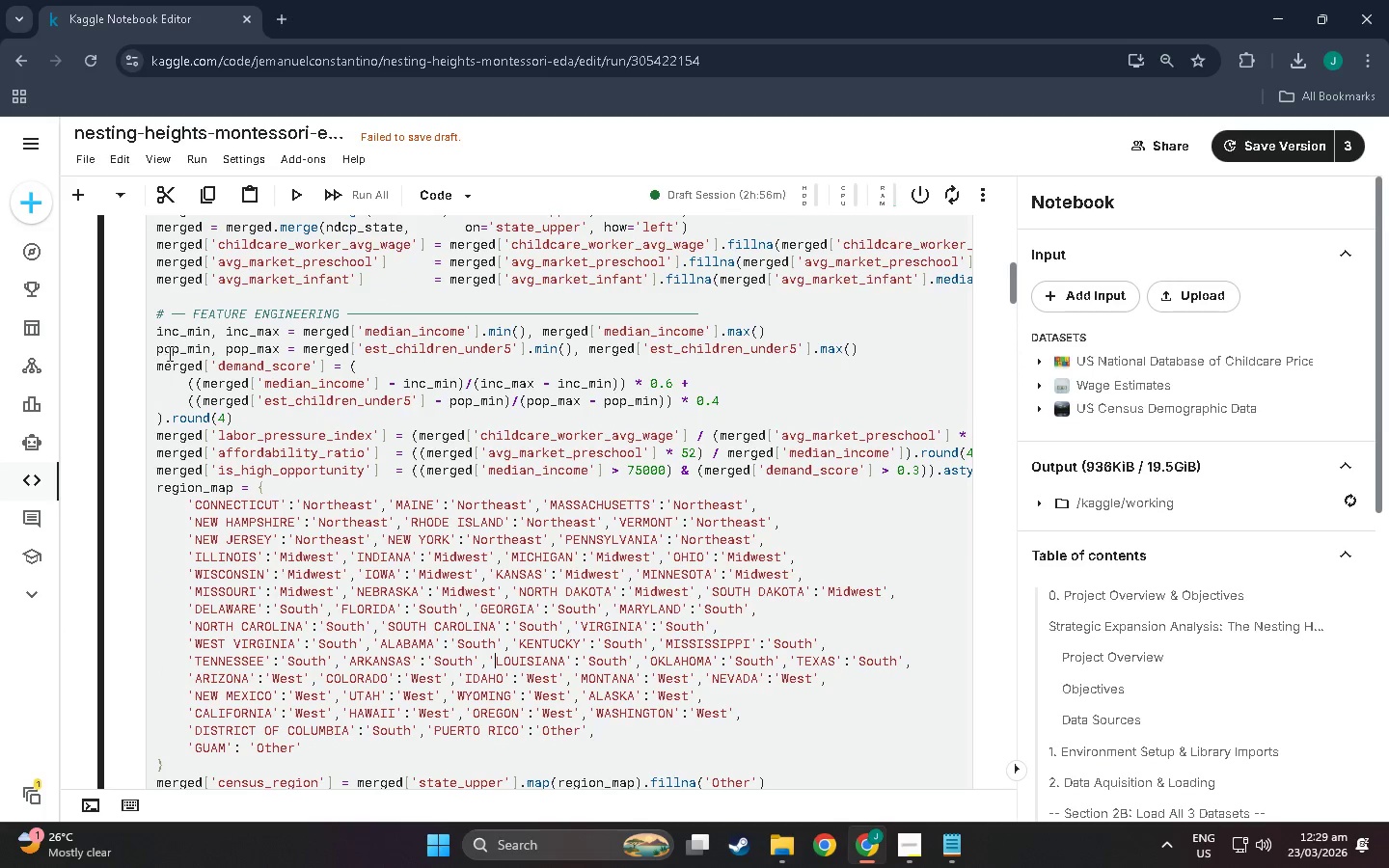 
left_click_drag(start_coordinate=[156, 331], to_coordinate=[788, 473])
 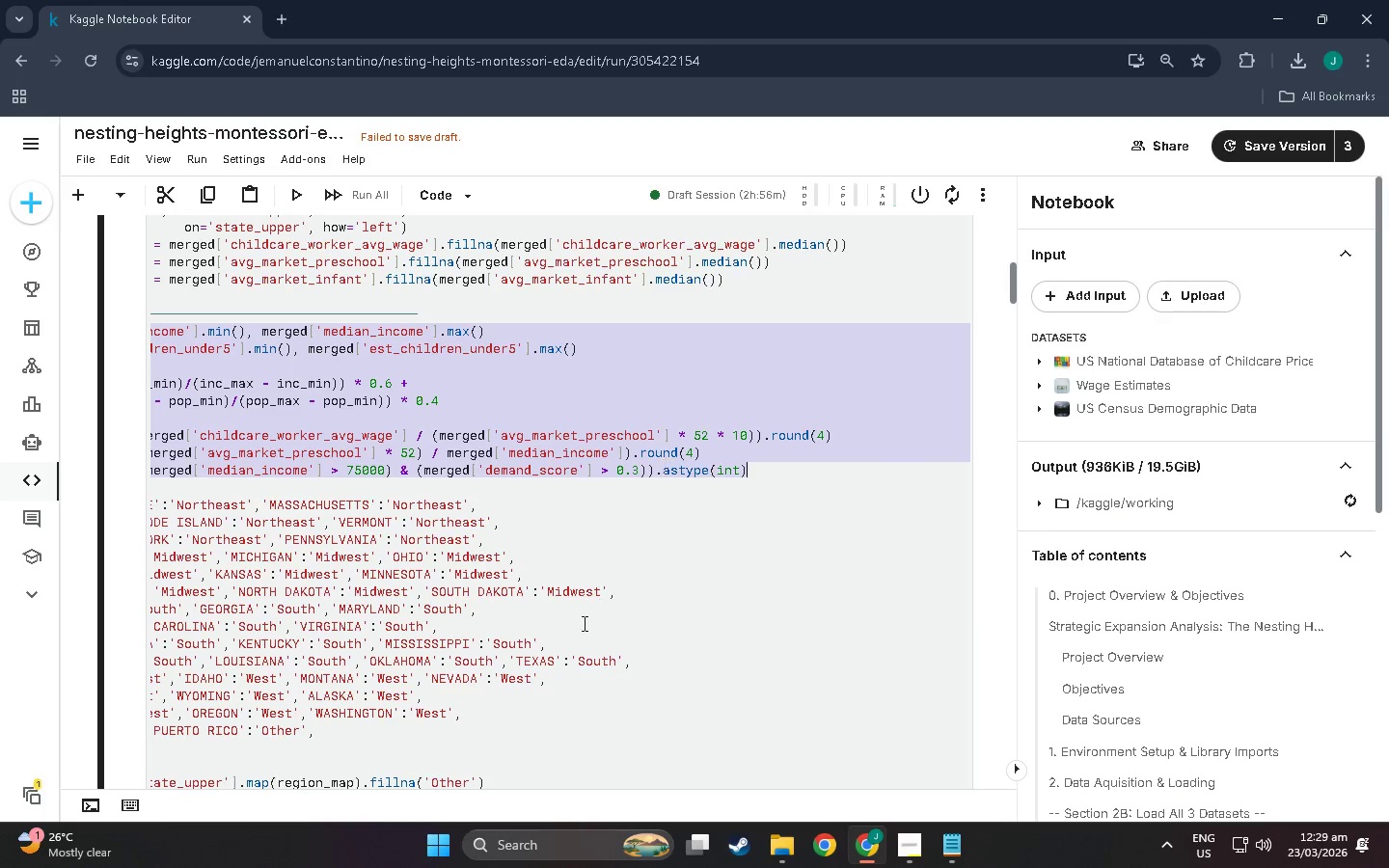 
key(Control+C)
 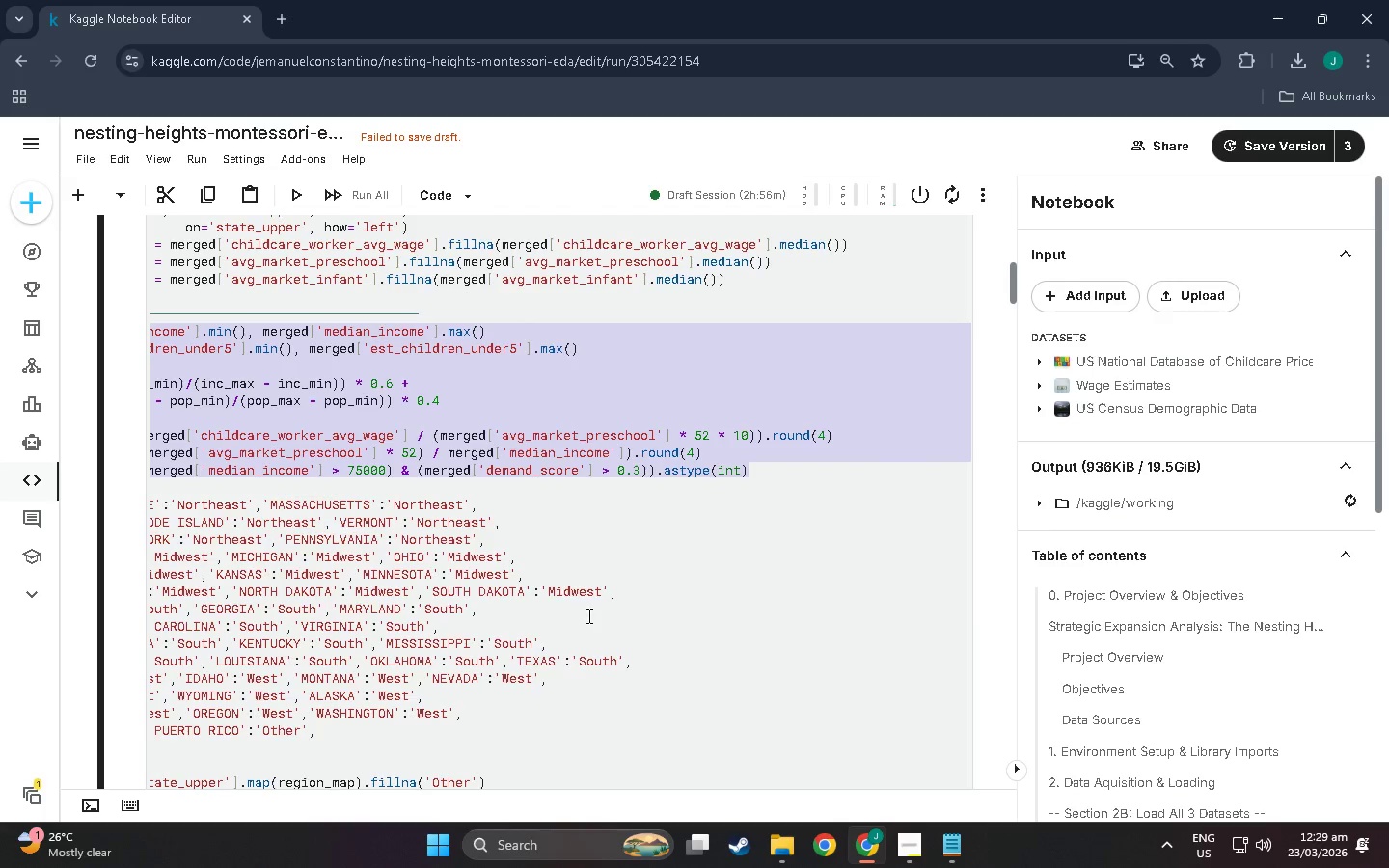 
scroll: coordinate [583, 623], scroll_direction: down, amount: 4.0
 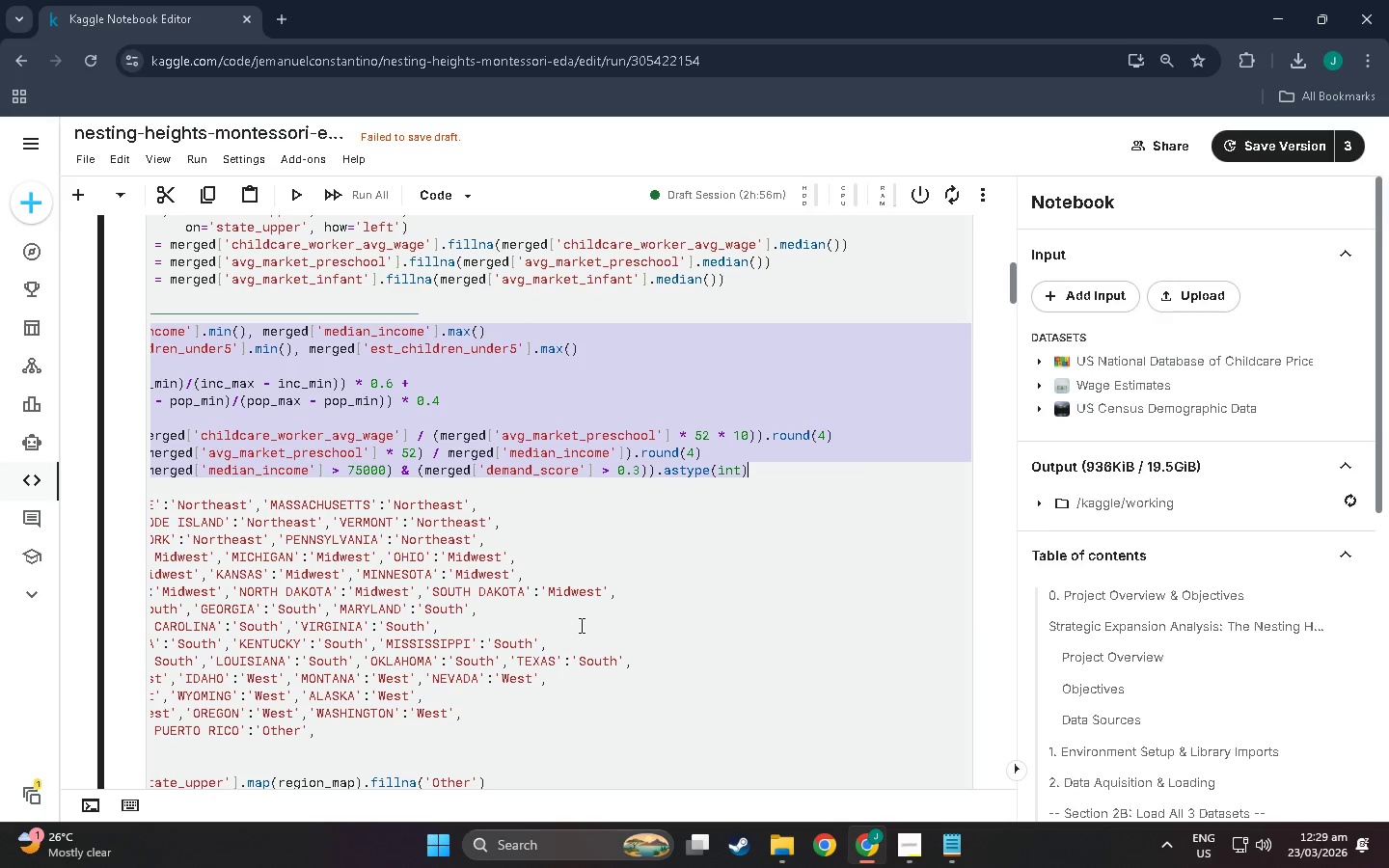 
left_click_drag(start_coordinate=[1012, 299], to_coordinate=[1020, 460])
 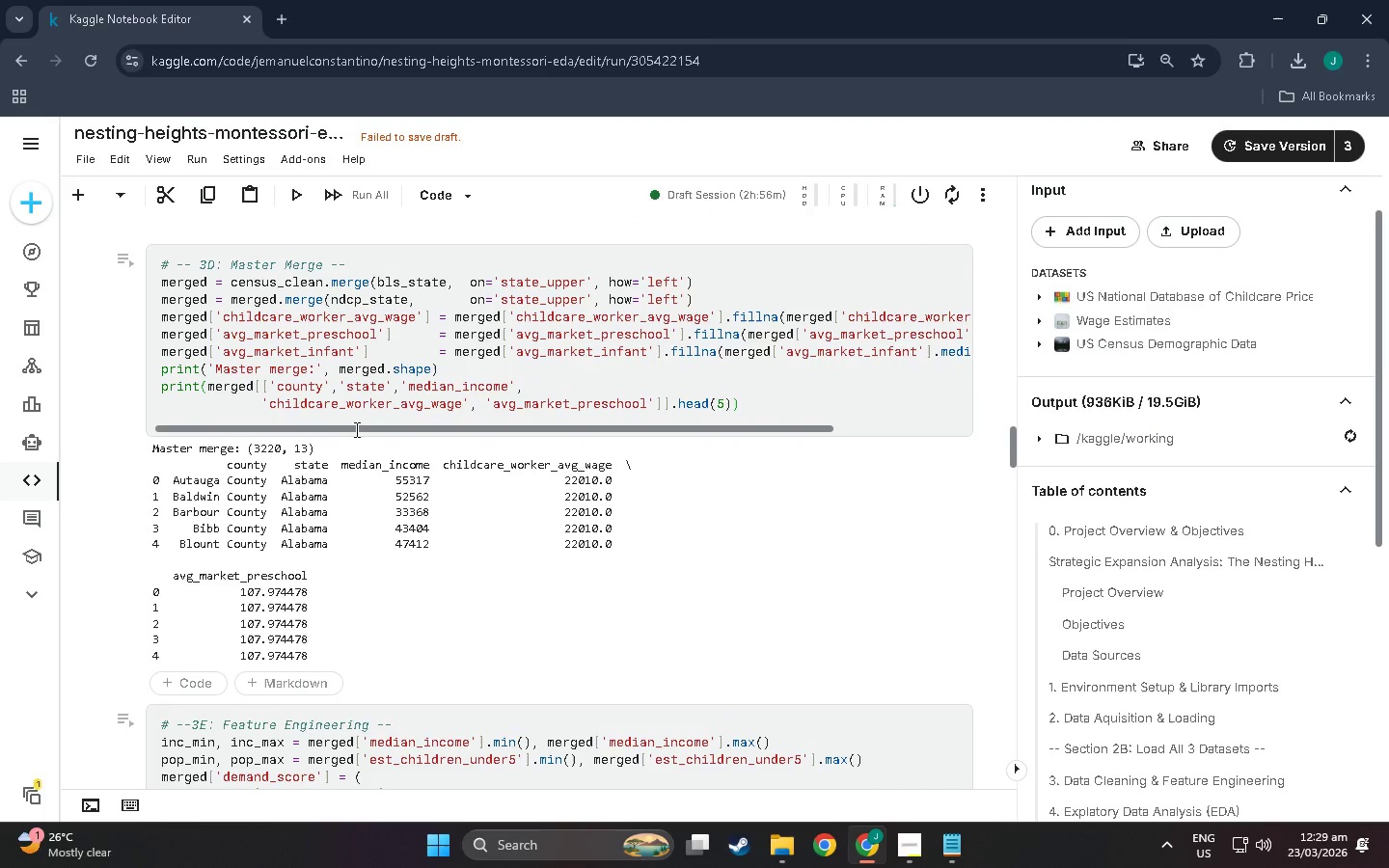 
scroll: coordinate [1029, 369], scroll_direction: down, amount: 7.0
 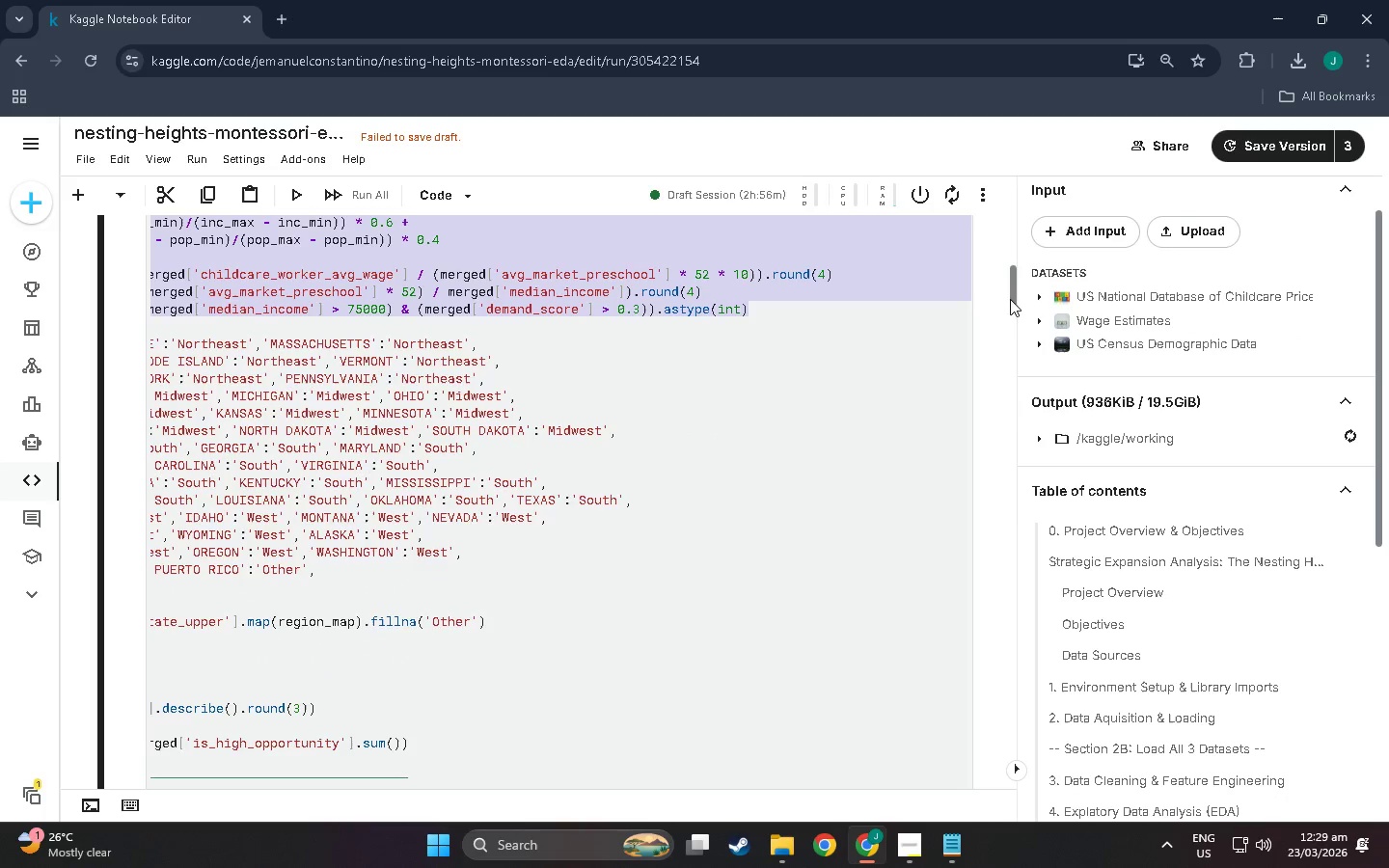 
left_click_drag(start_coordinate=[355, 429], to_coordinate=[267, 436])
 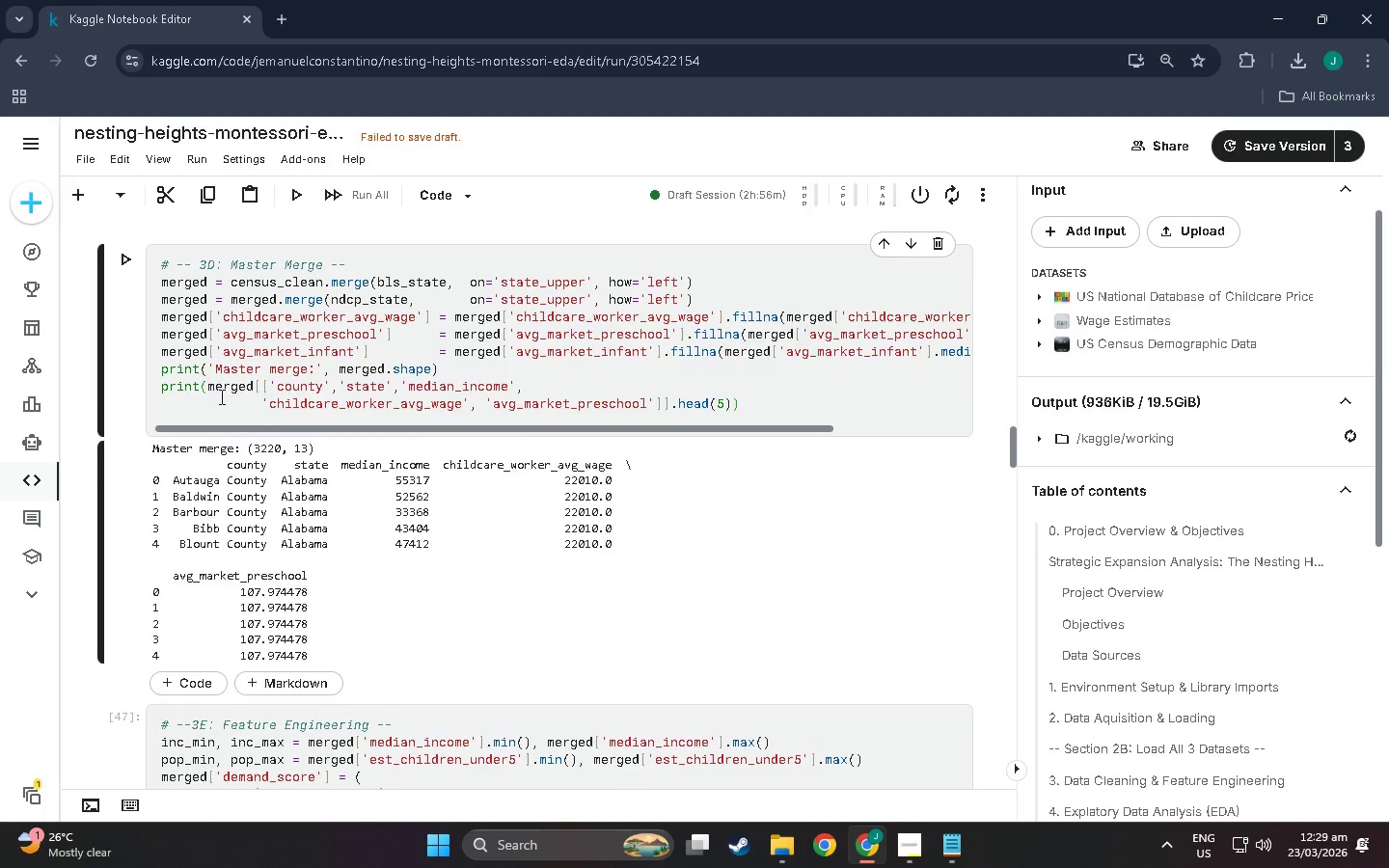 
scroll: coordinate [207, 381], scroll_direction: up, amount: 1.0
 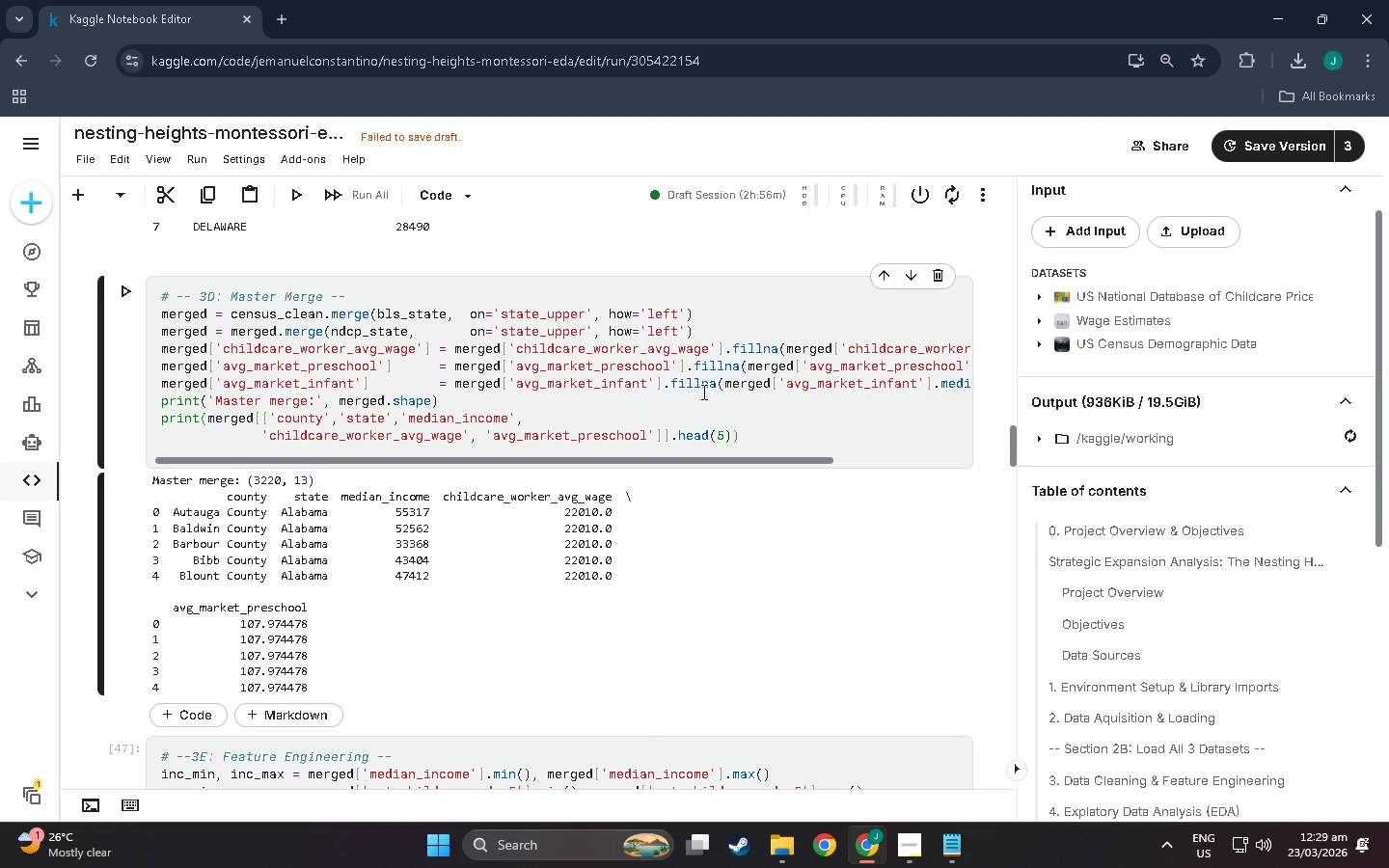 
left_click_drag(start_coordinate=[690, 386], to_coordinate=[58, 408])
 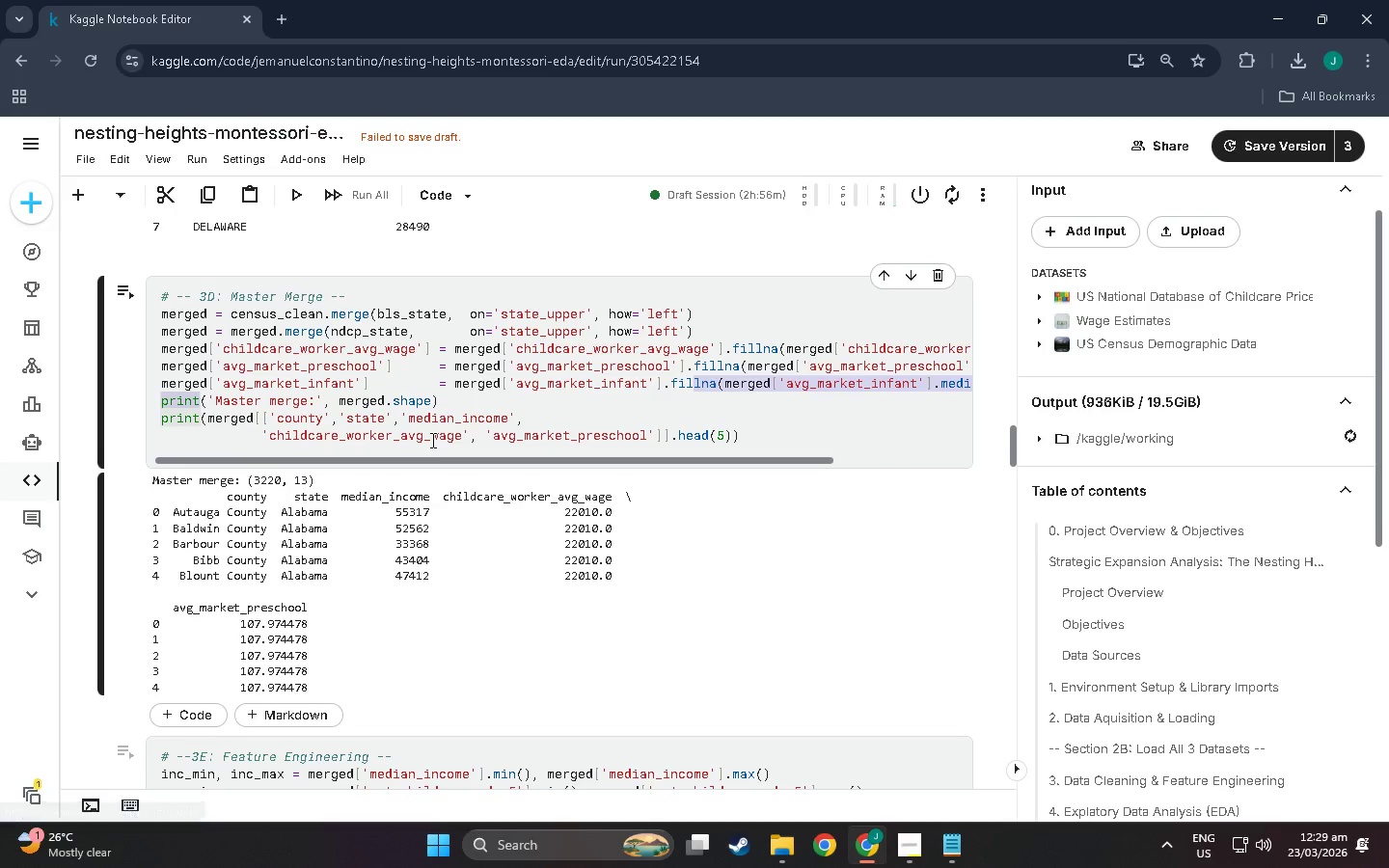 
scroll: coordinate [431, 440], scroll_direction: down, amount: 14.0
 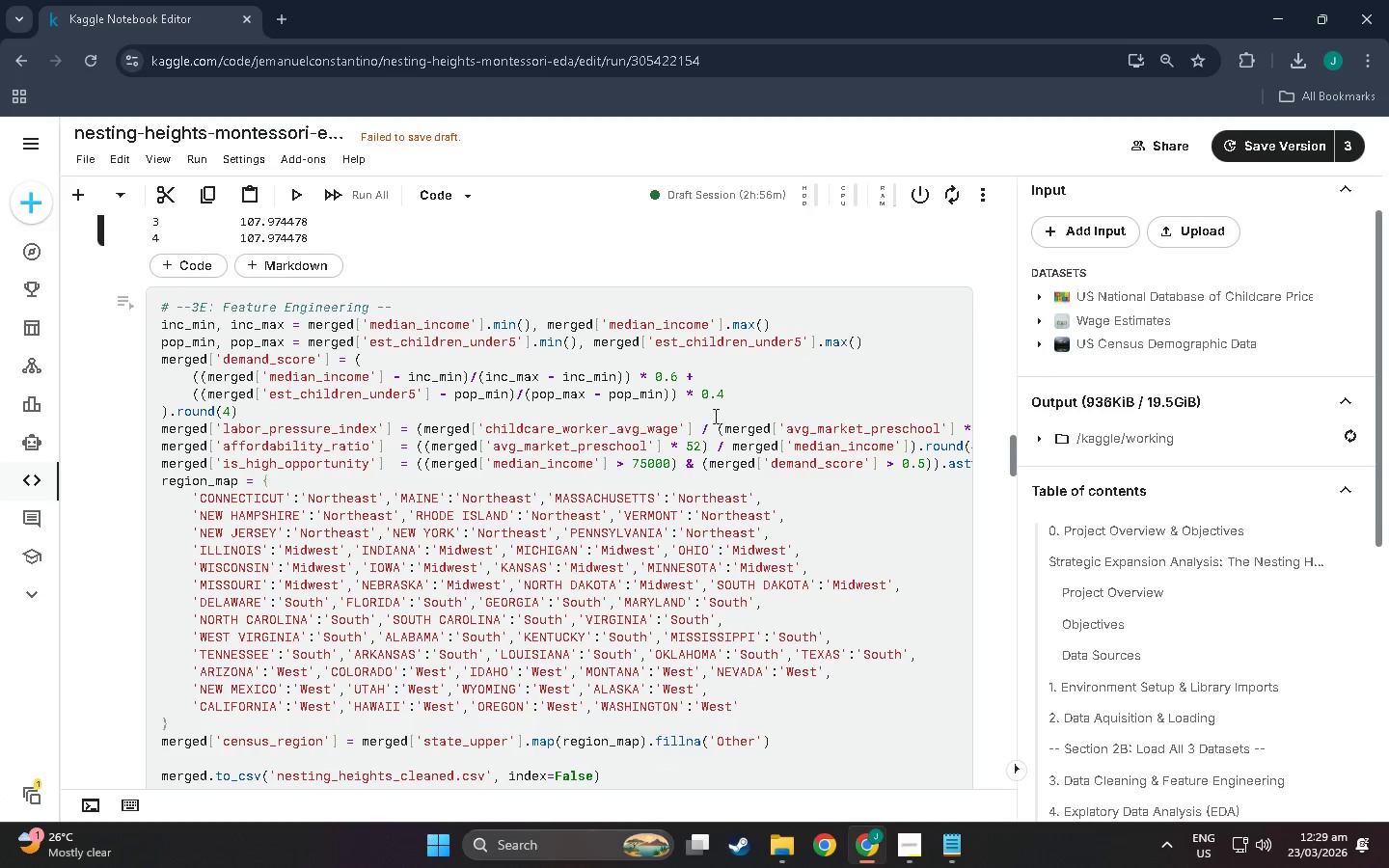 
left_click_drag(start_coordinate=[719, 413], to_coordinate=[1004, 406])
 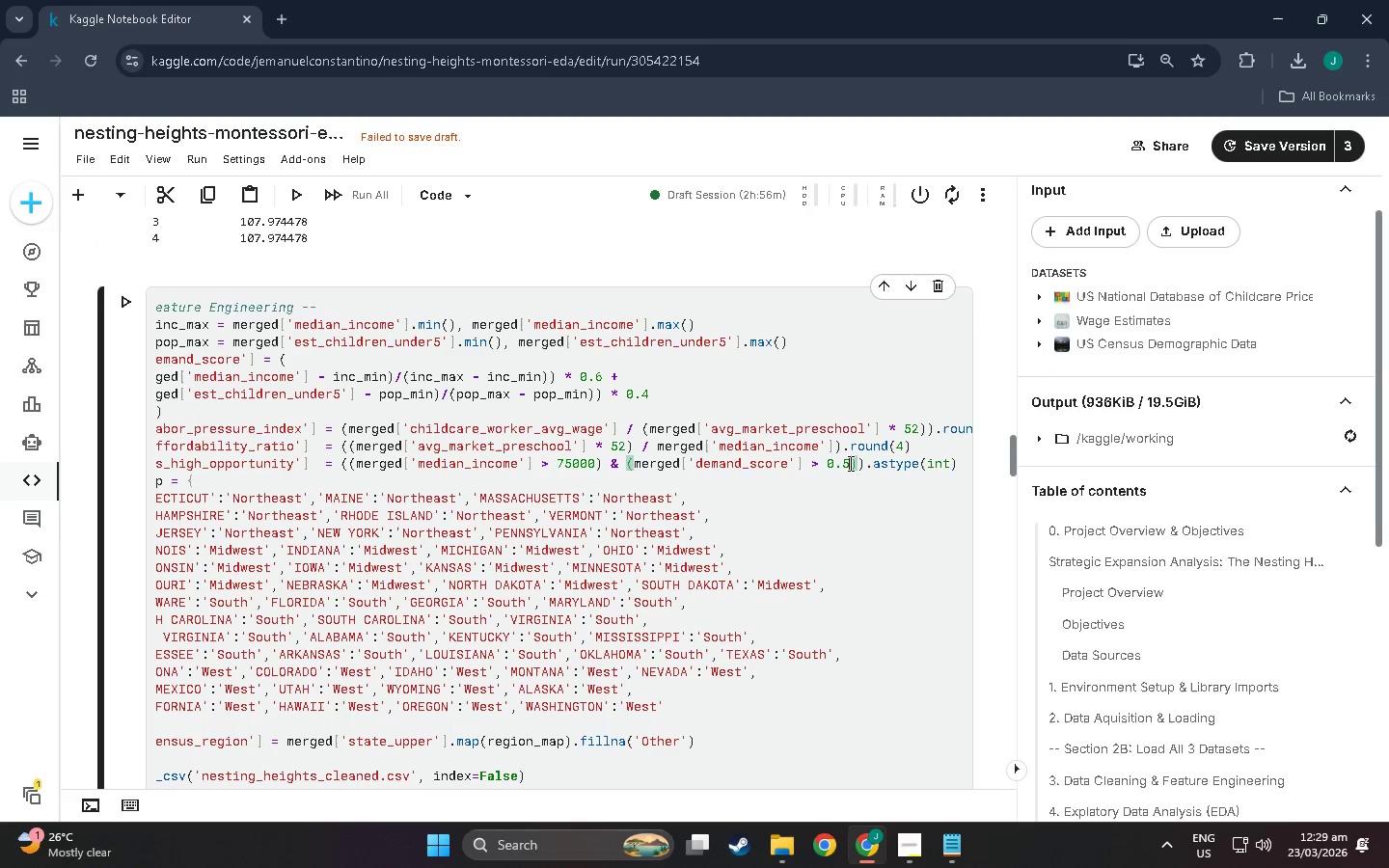 
key(Backspace)
 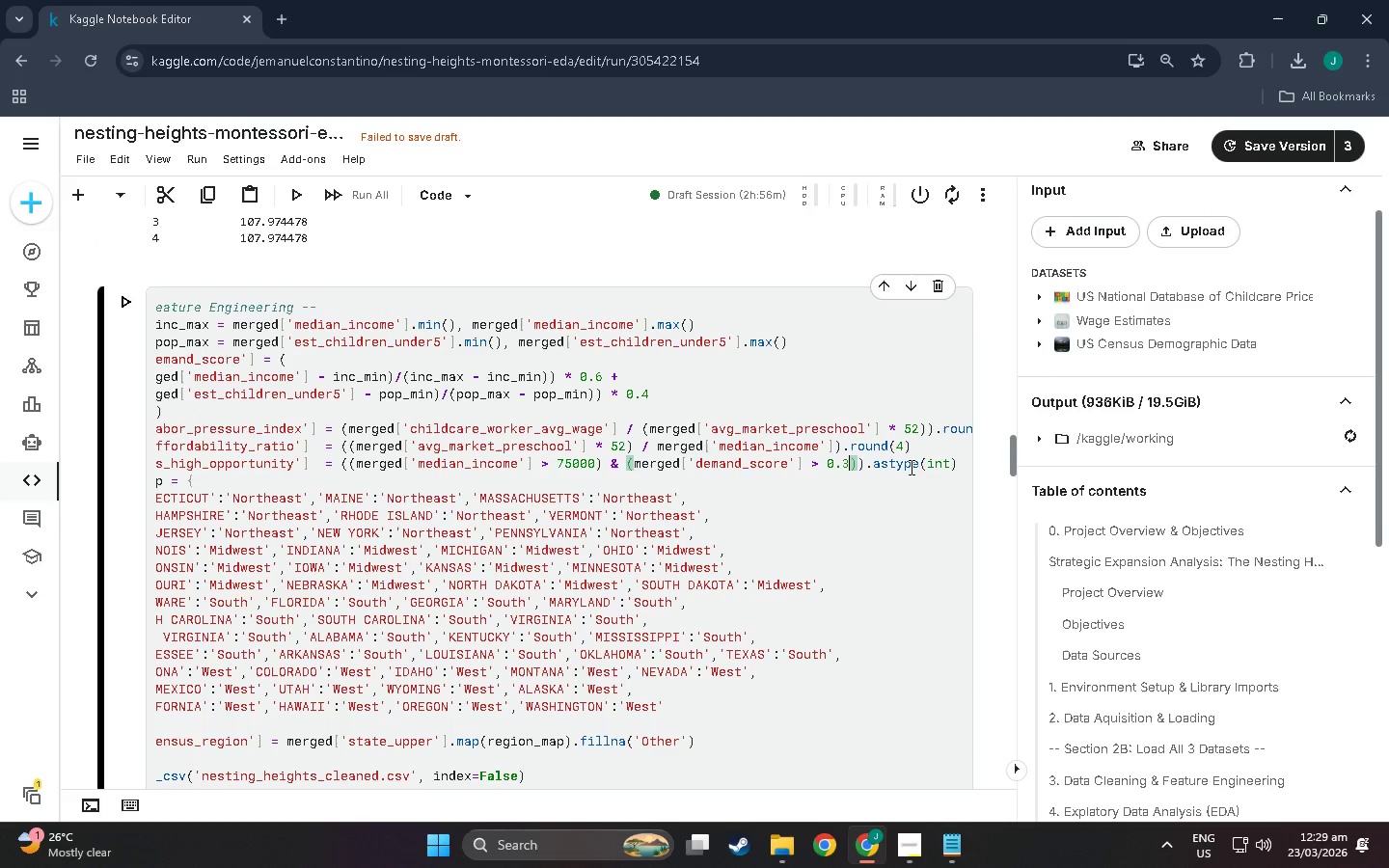 
key(3)
 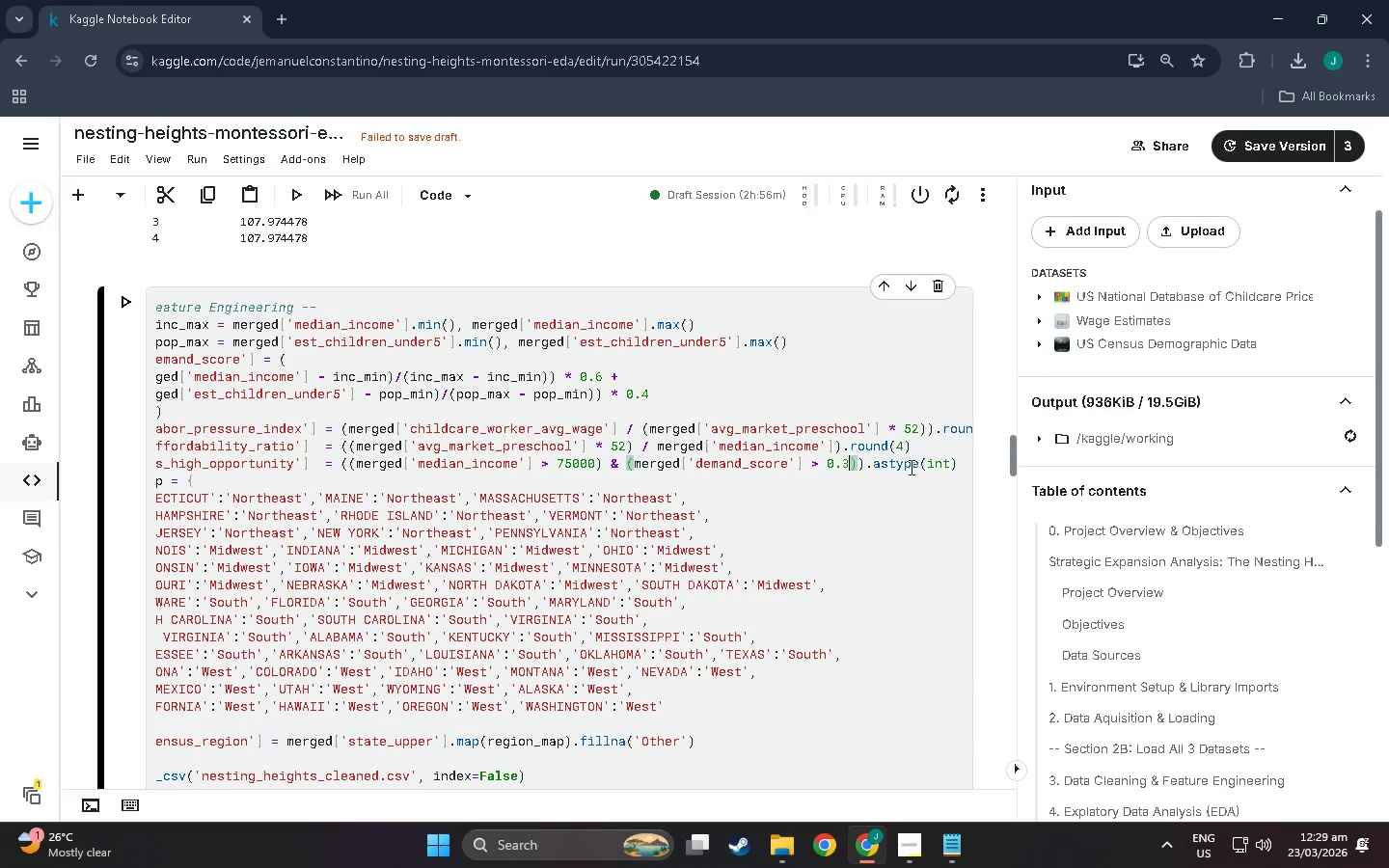 
left_click_drag(start_coordinate=[910, 467], to_coordinate=[136, 473])
 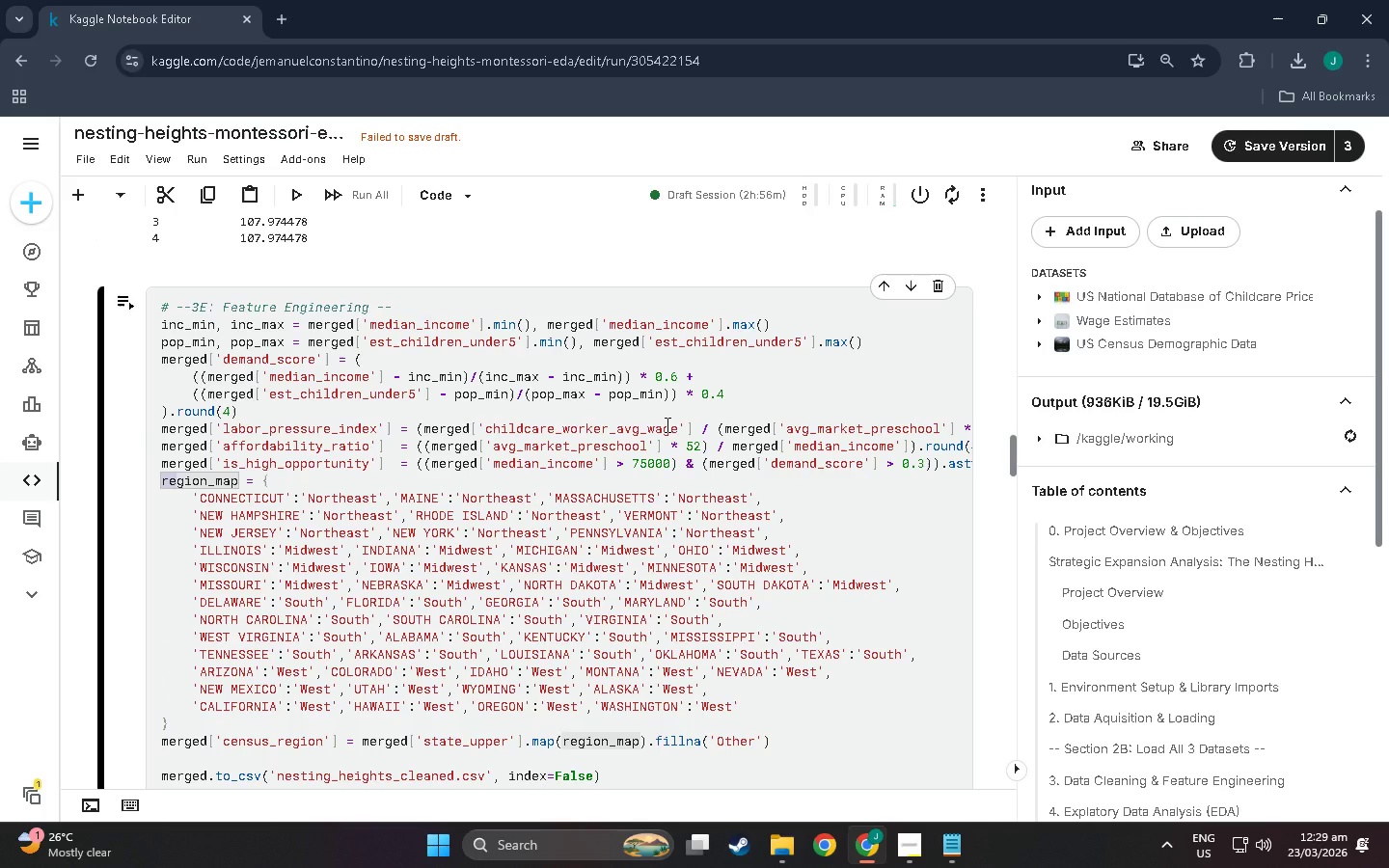 
wait(10.99)
 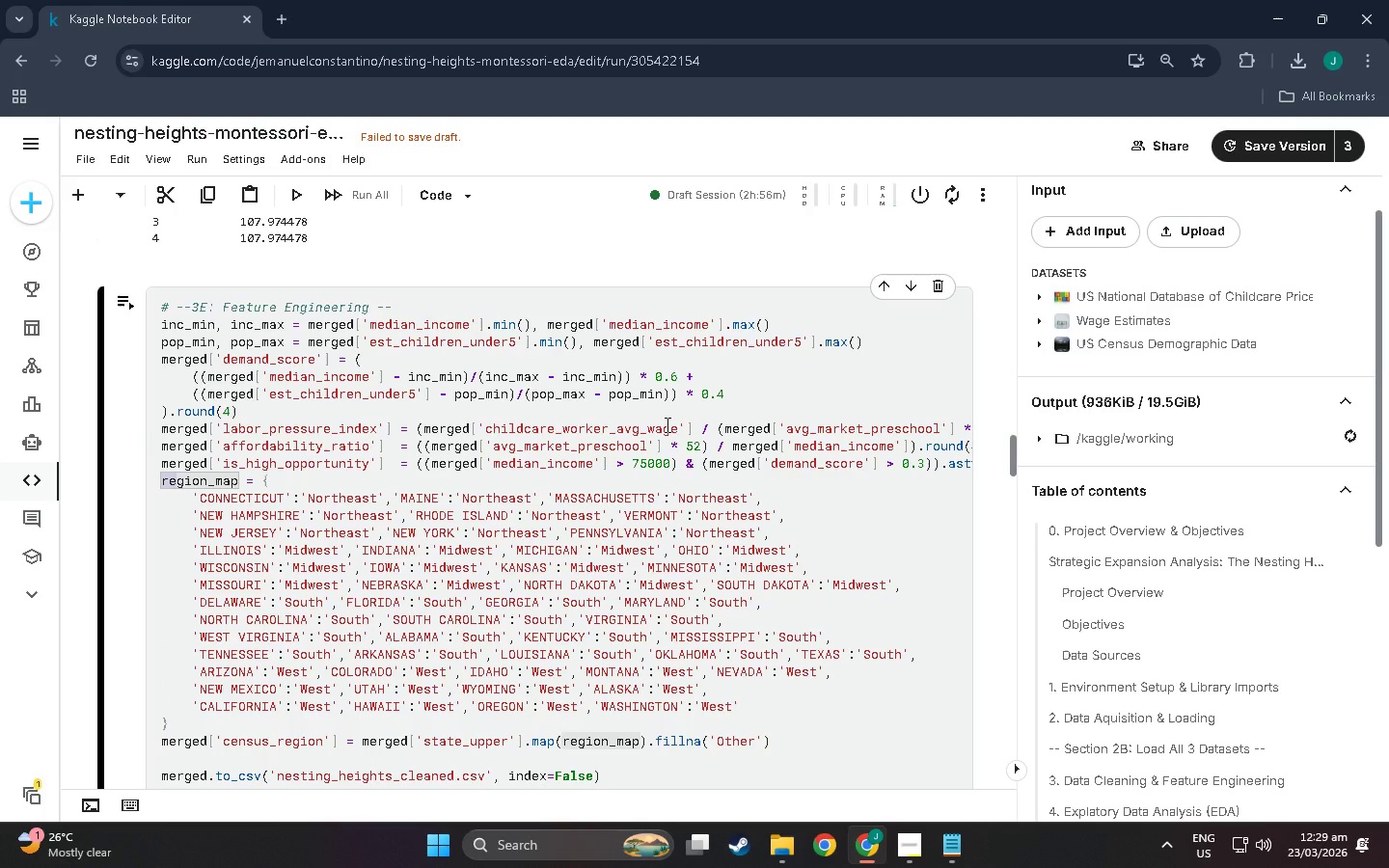 
left_click_drag(start_coordinate=[1015, 447], to_coordinate=[1009, 280])
 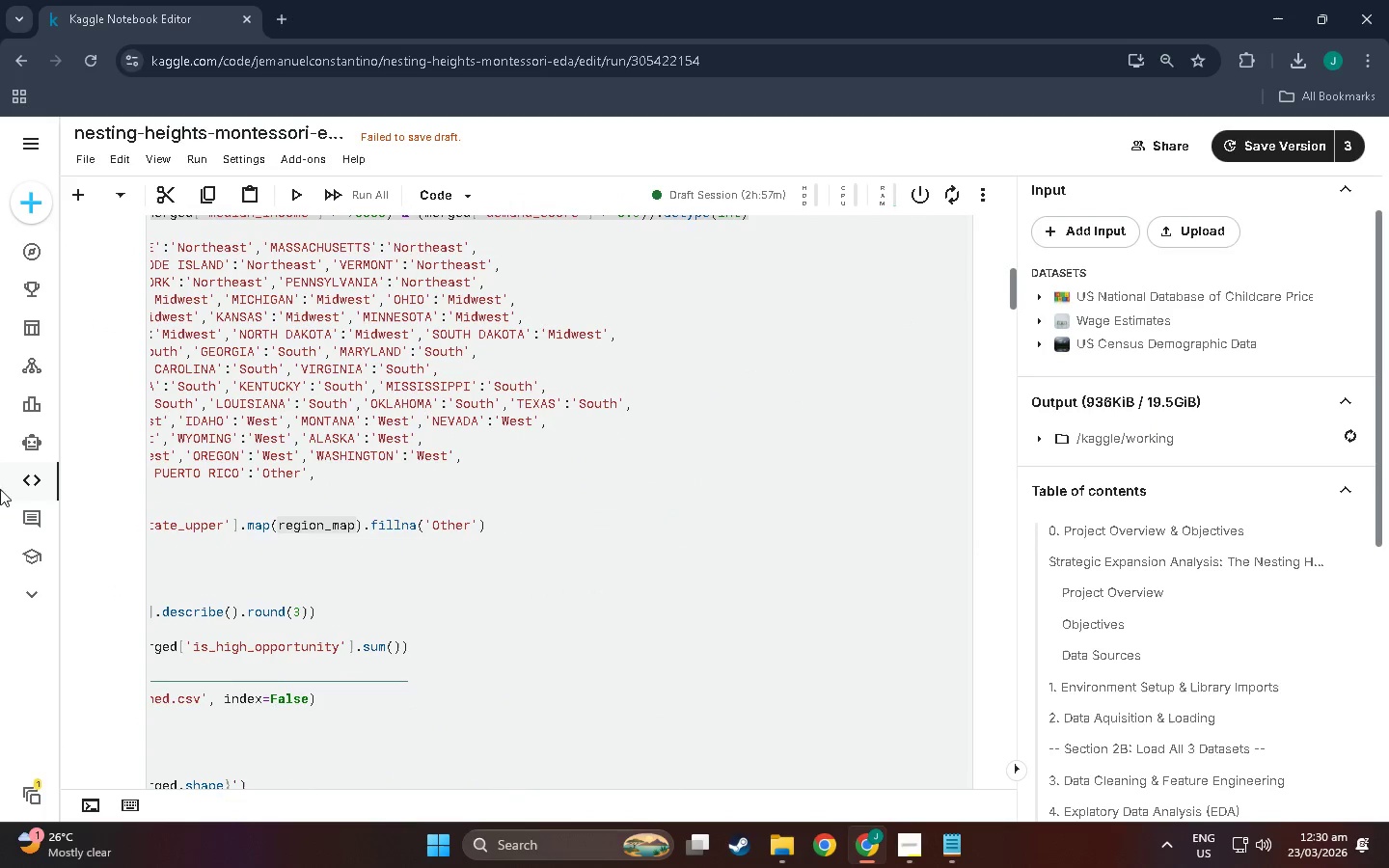 
left_click_drag(start_coordinate=[112, 473], to_coordinate=[172, 484])
 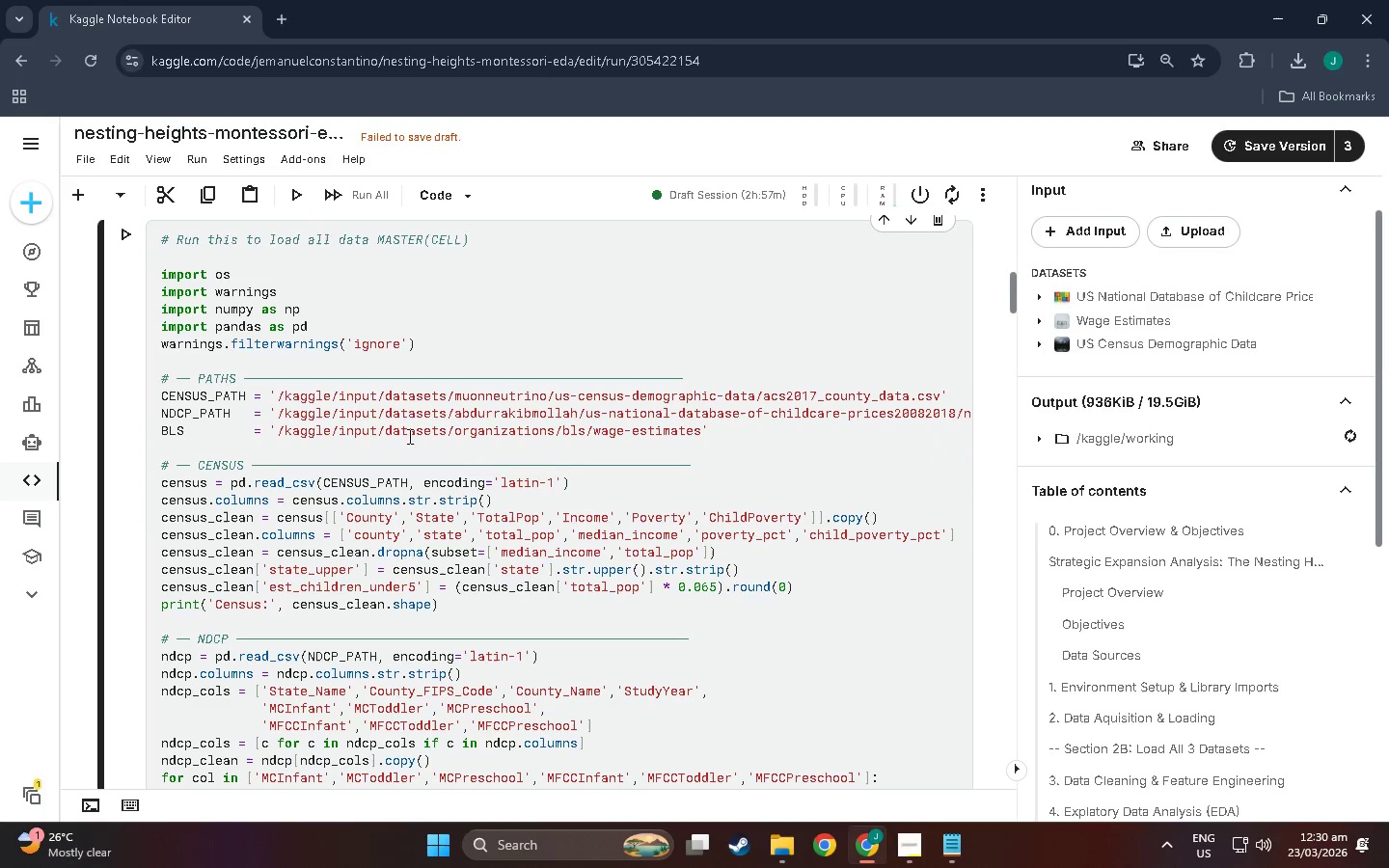 
scroll: coordinate [254, 552], scroll_direction: down, amount: 49.0
 